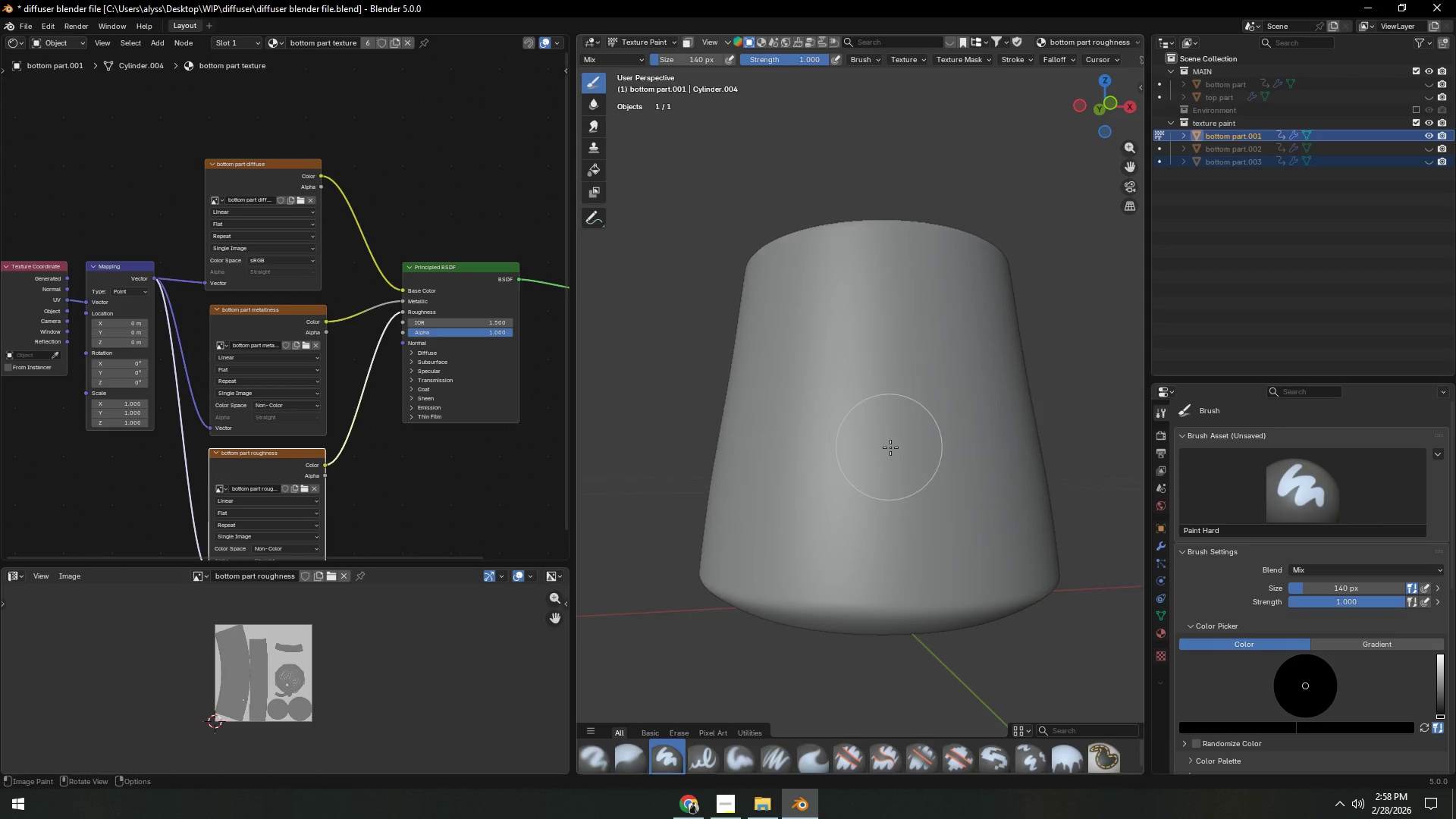 
scroll: coordinate [808, 452], scroll_direction: down, amount: 4.0
 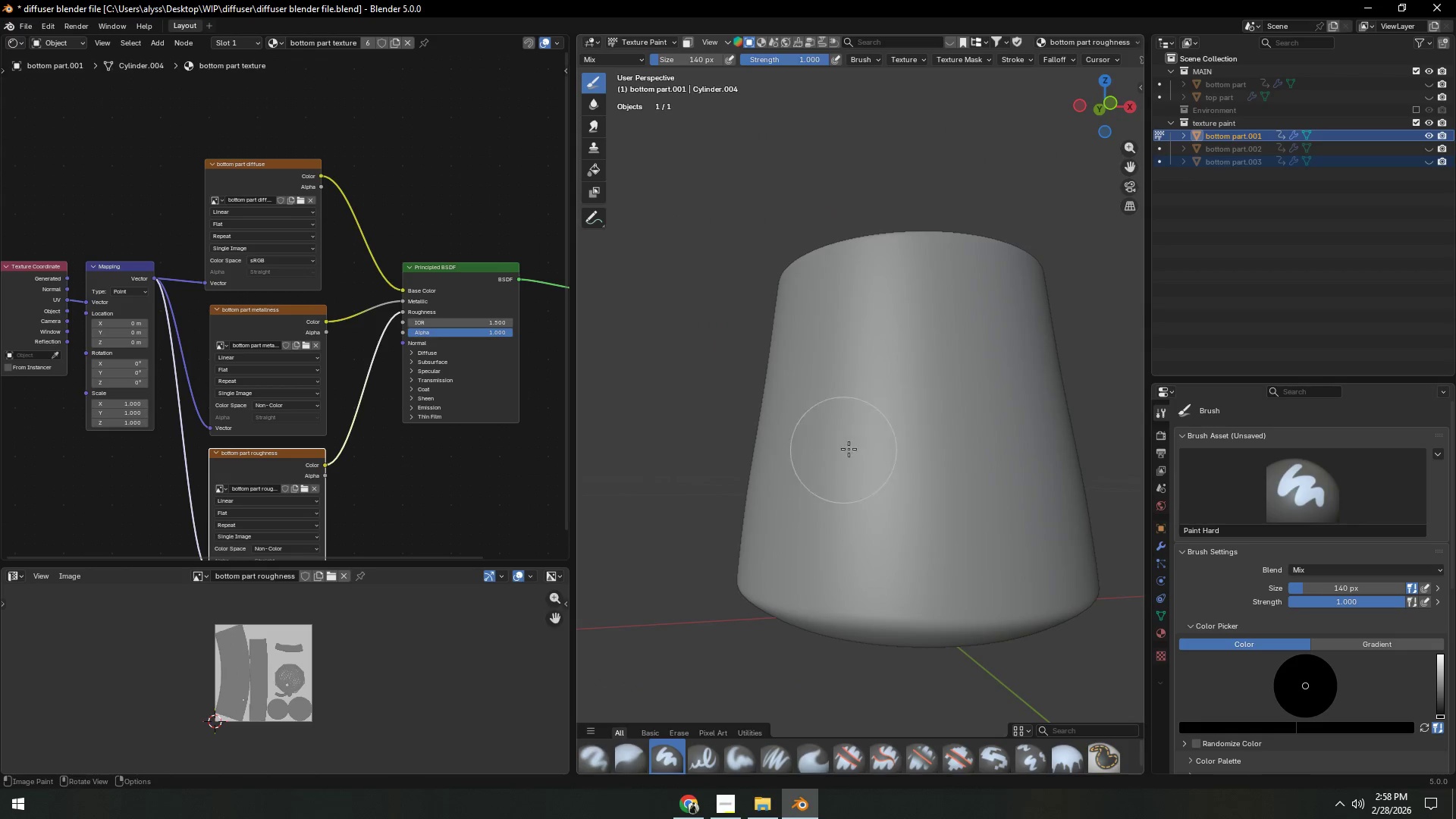 
scroll: coordinate [893, 451], scroll_direction: up, amount: 3.0
 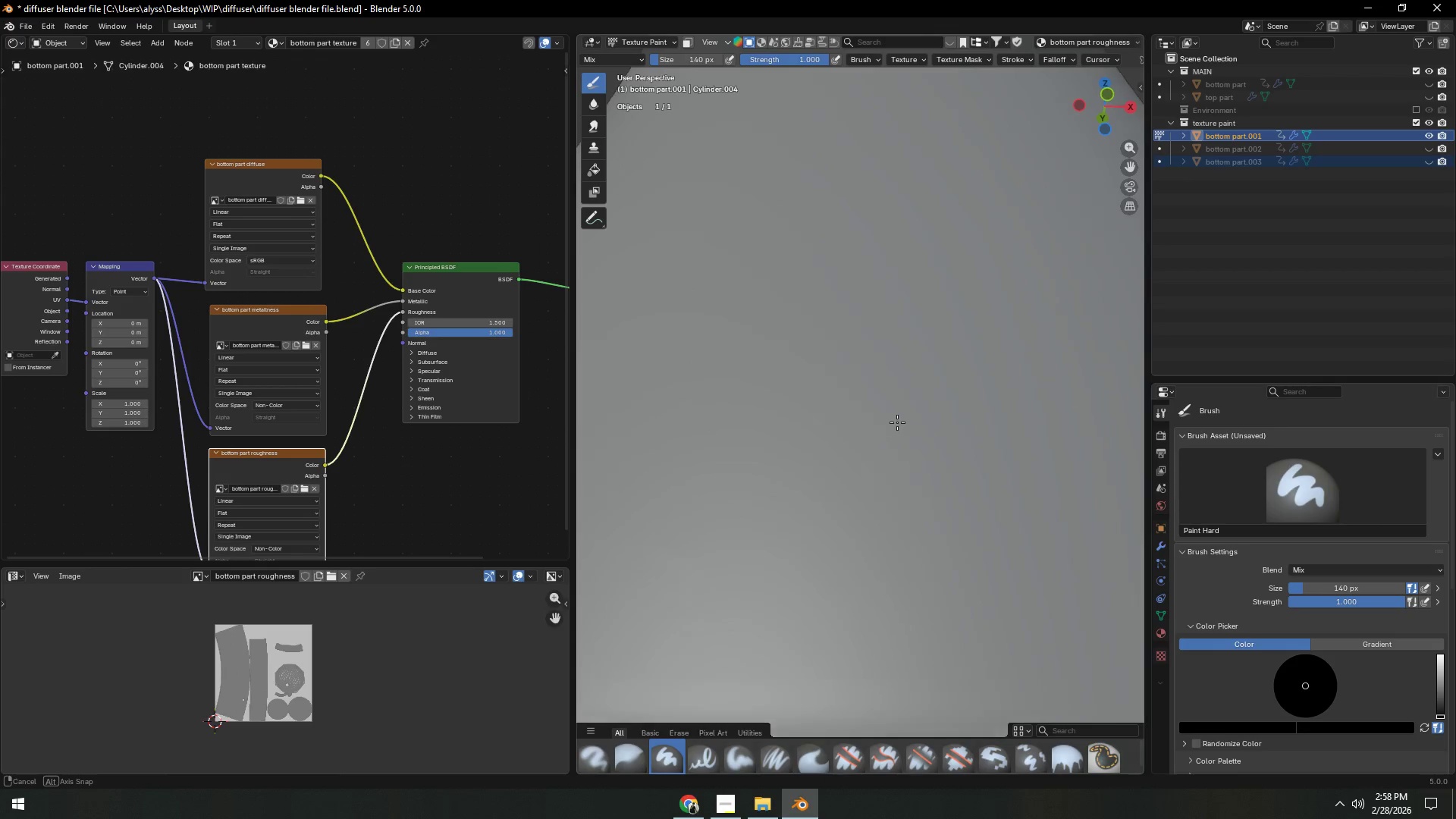 
scroll: coordinate [897, 417], scroll_direction: down, amount: 2.0
 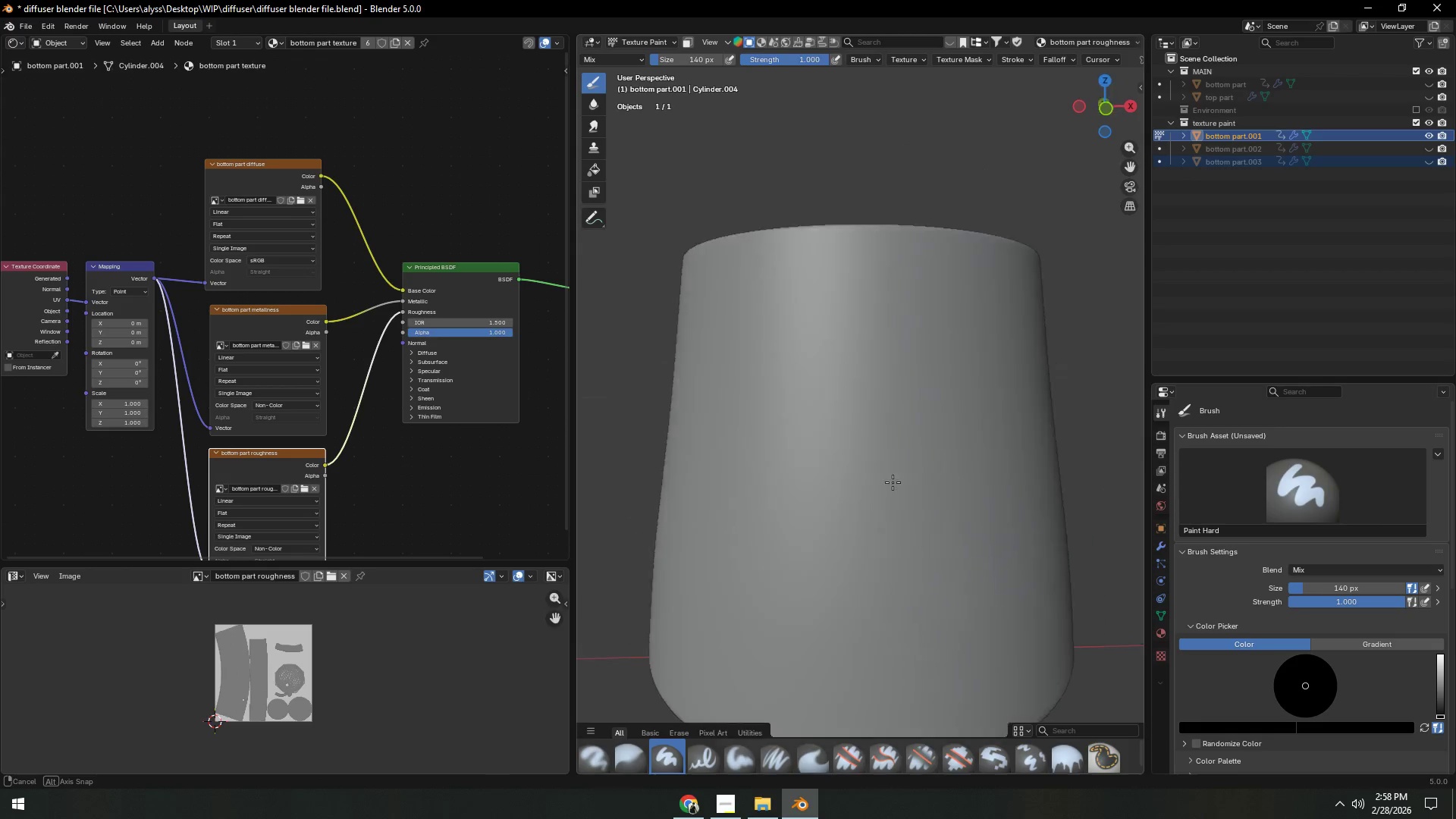 
scroll: coordinate [882, 559], scroll_direction: up, amount: 7.0
 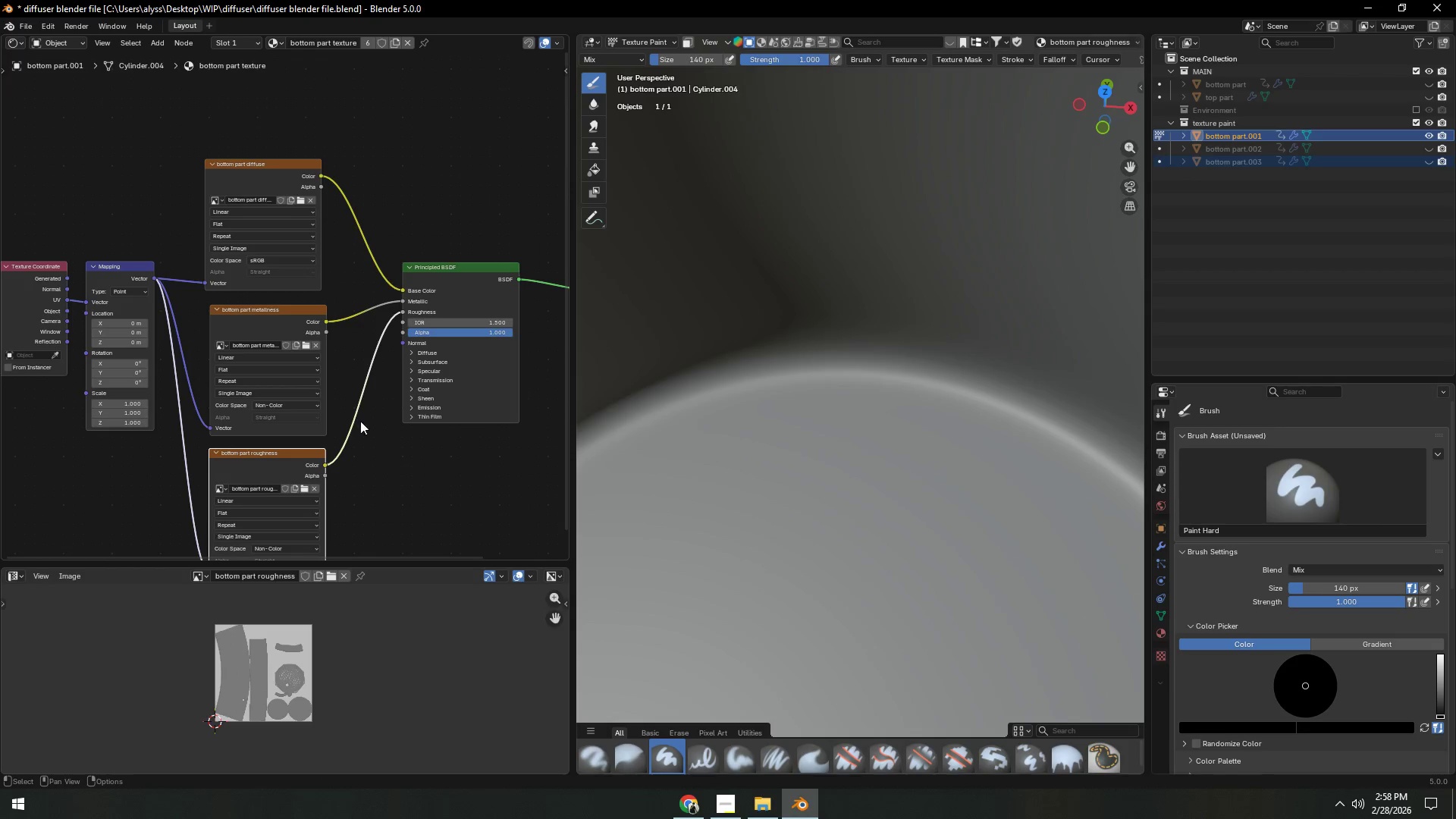 
left_click([283, 323])
 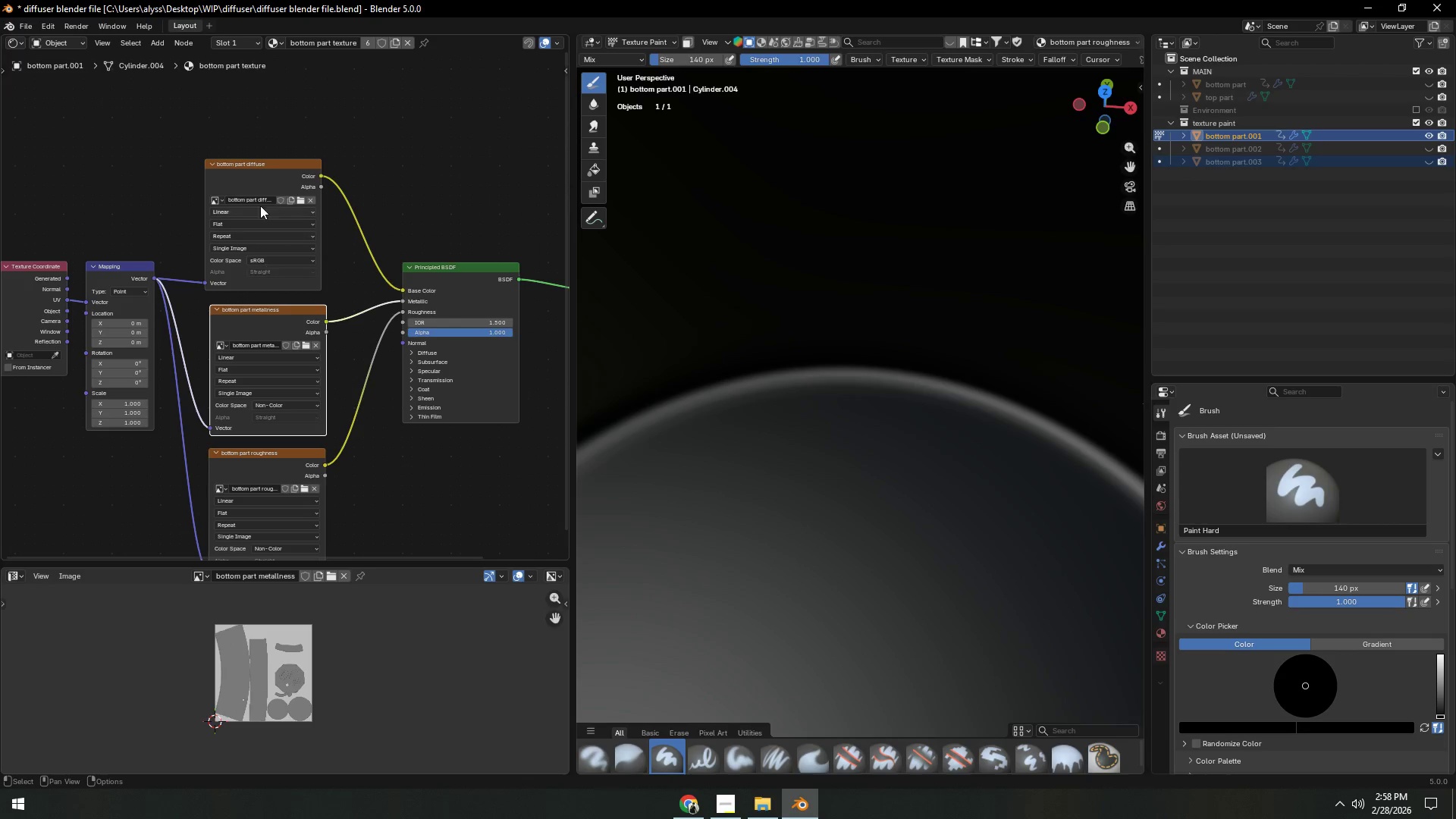 
left_click([263, 179])
 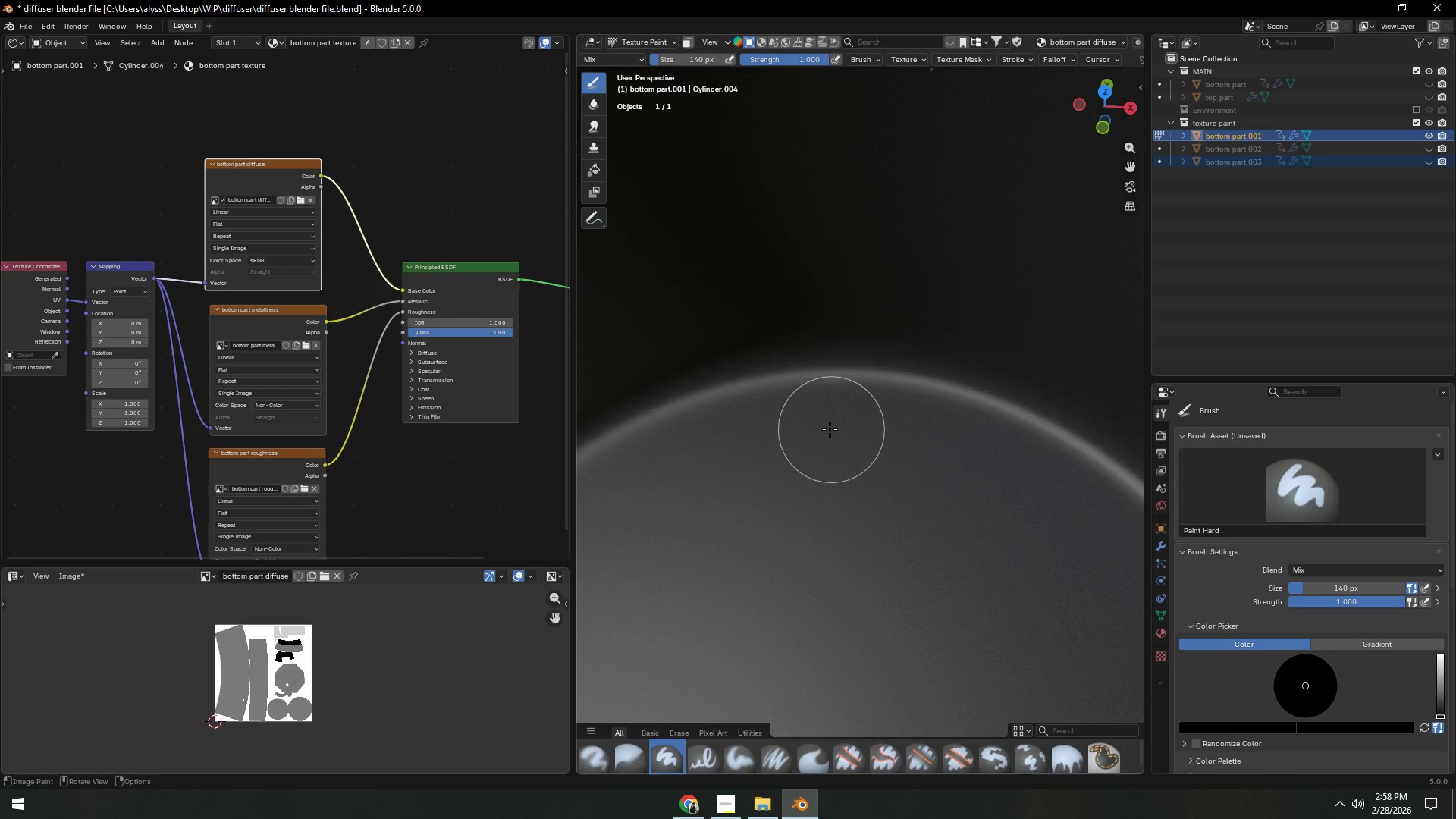 
left_click([265, 166])
 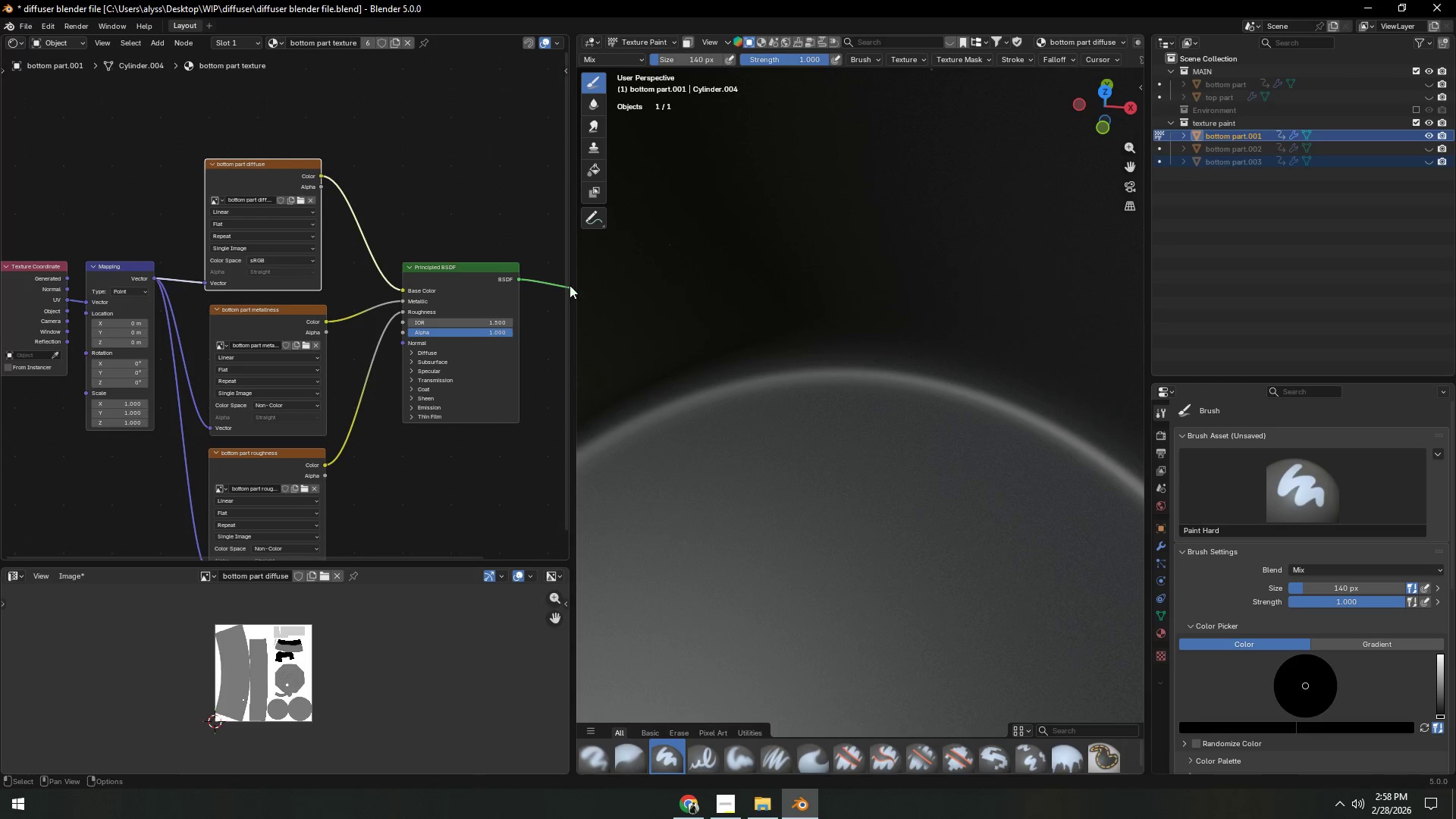 
scroll: coordinate [840, 386], scroll_direction: down, amount: 8.0
 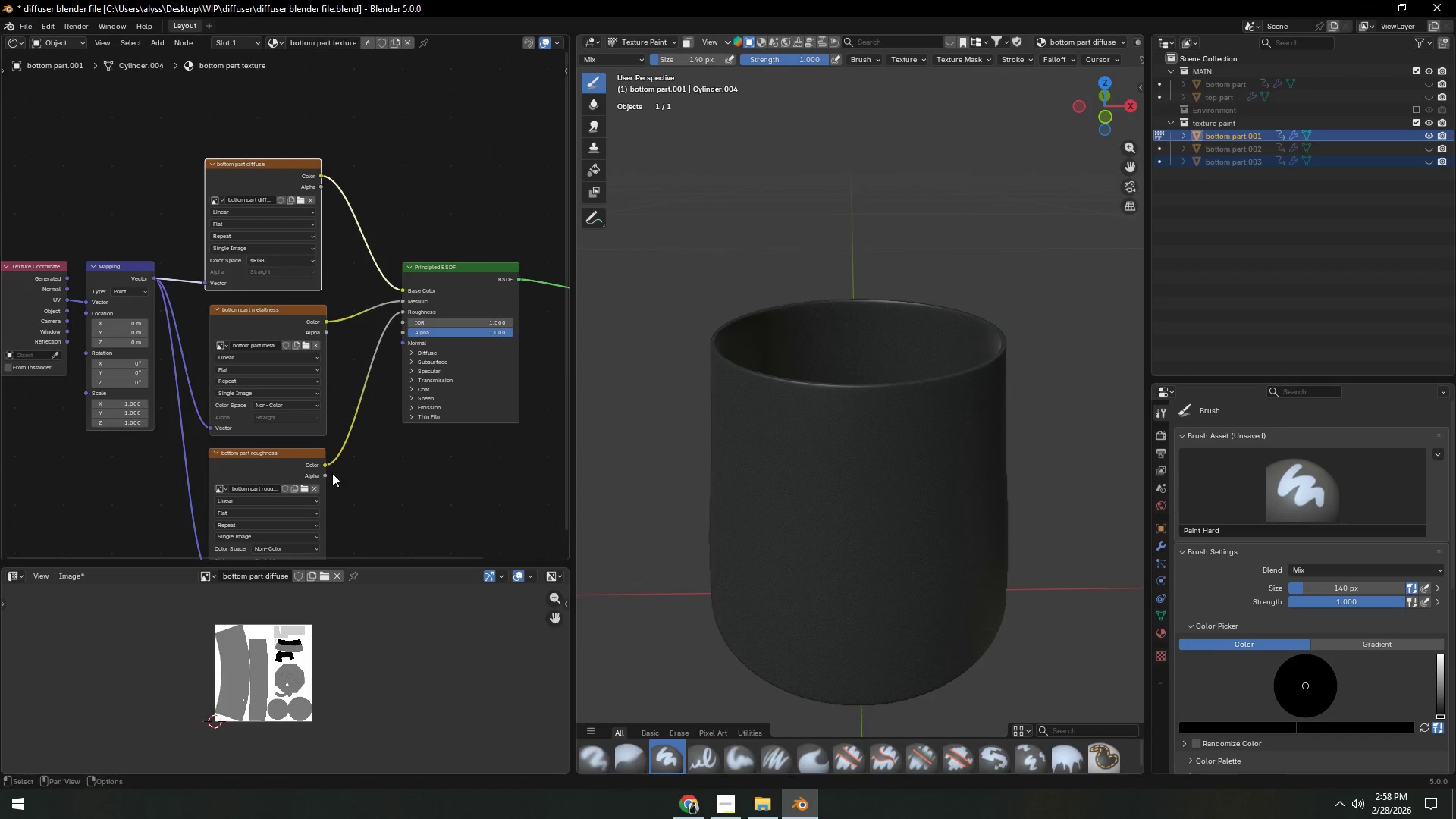 
left_click([269, 466])
 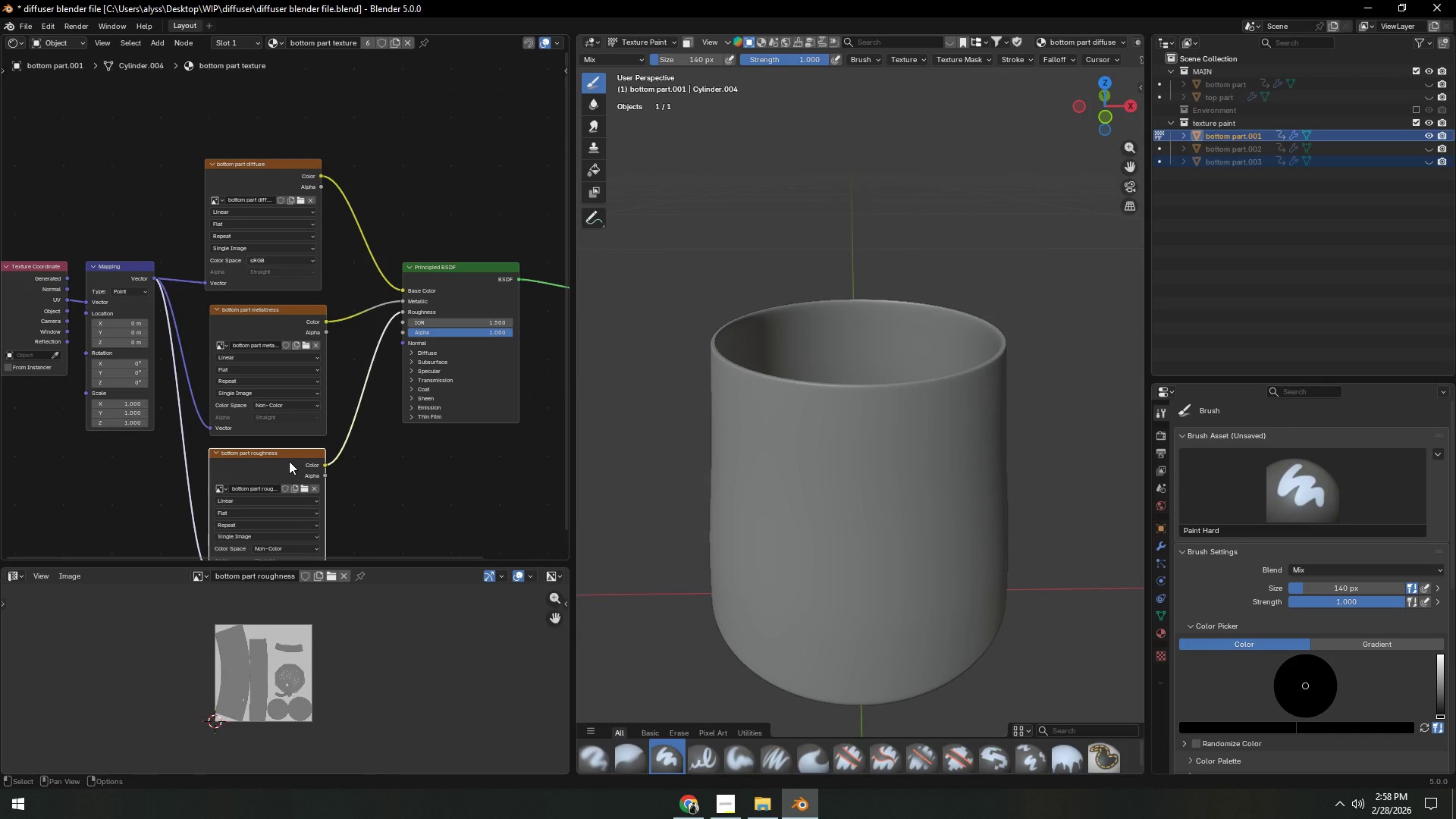 
left_click([270, 176])
 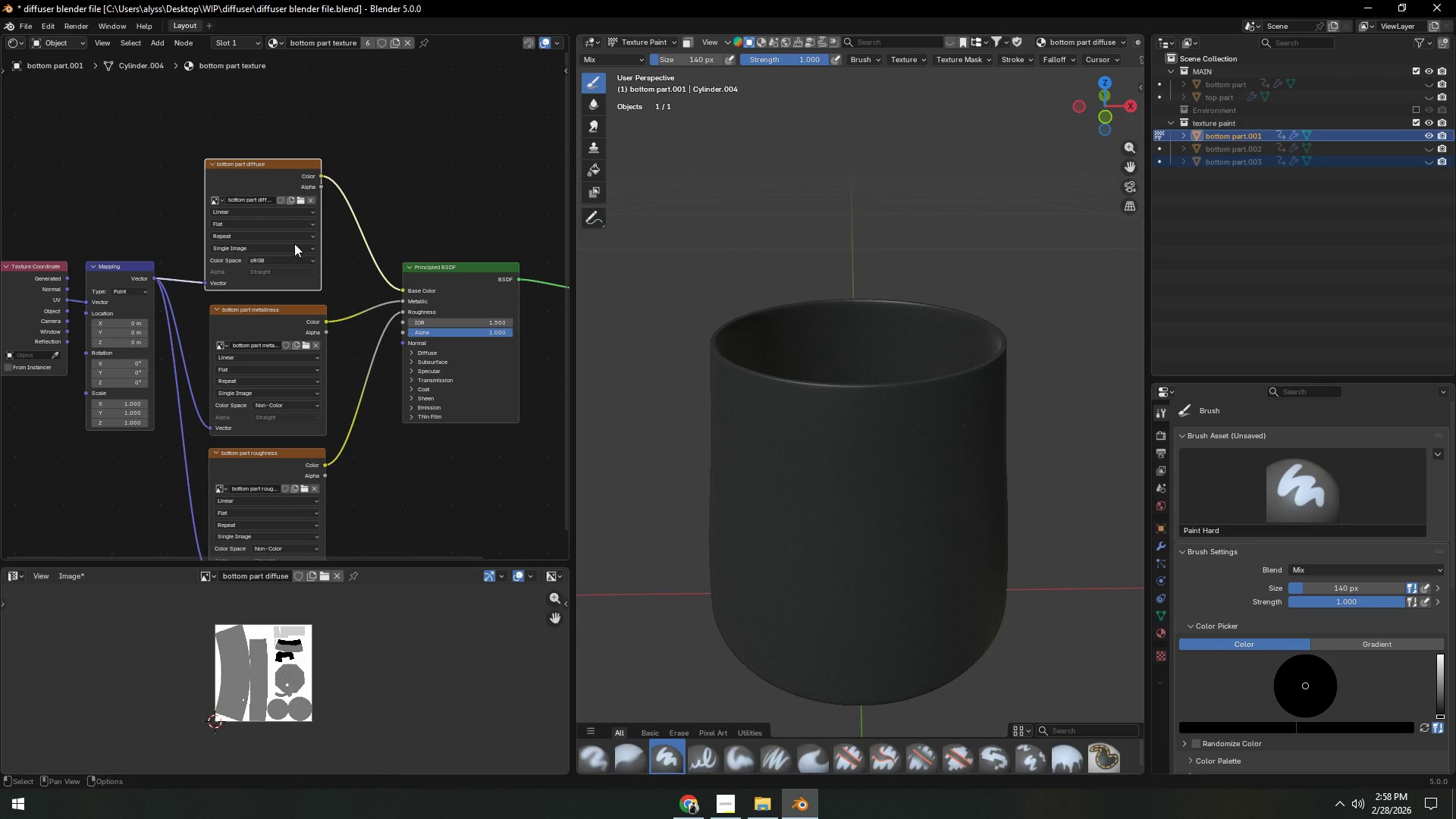 
hold_key(key=ShiftLeft, duration=0.38)
 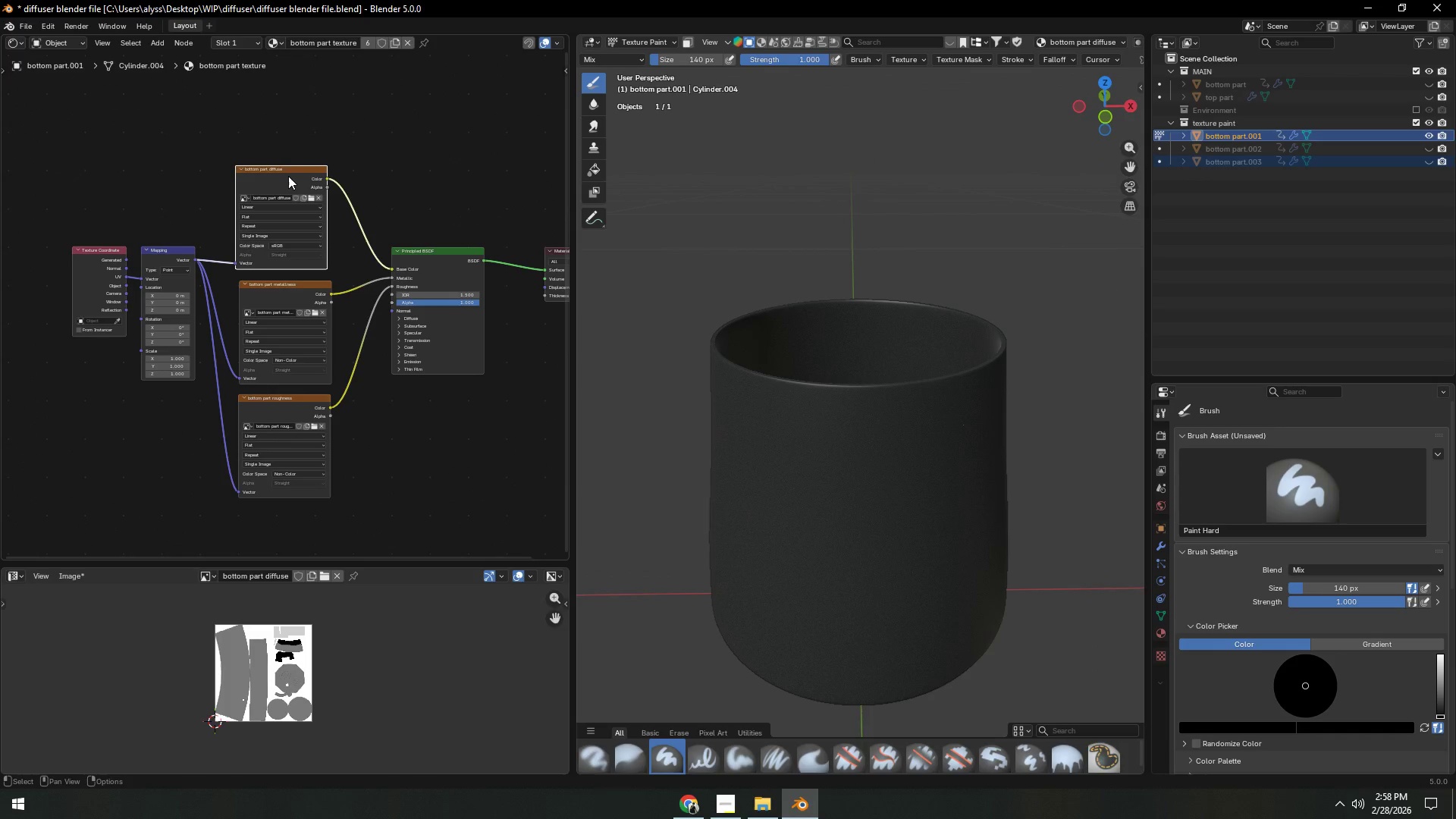 
scroll: coordinate [322, 338], scroll_direction: down, amount: 3.0
 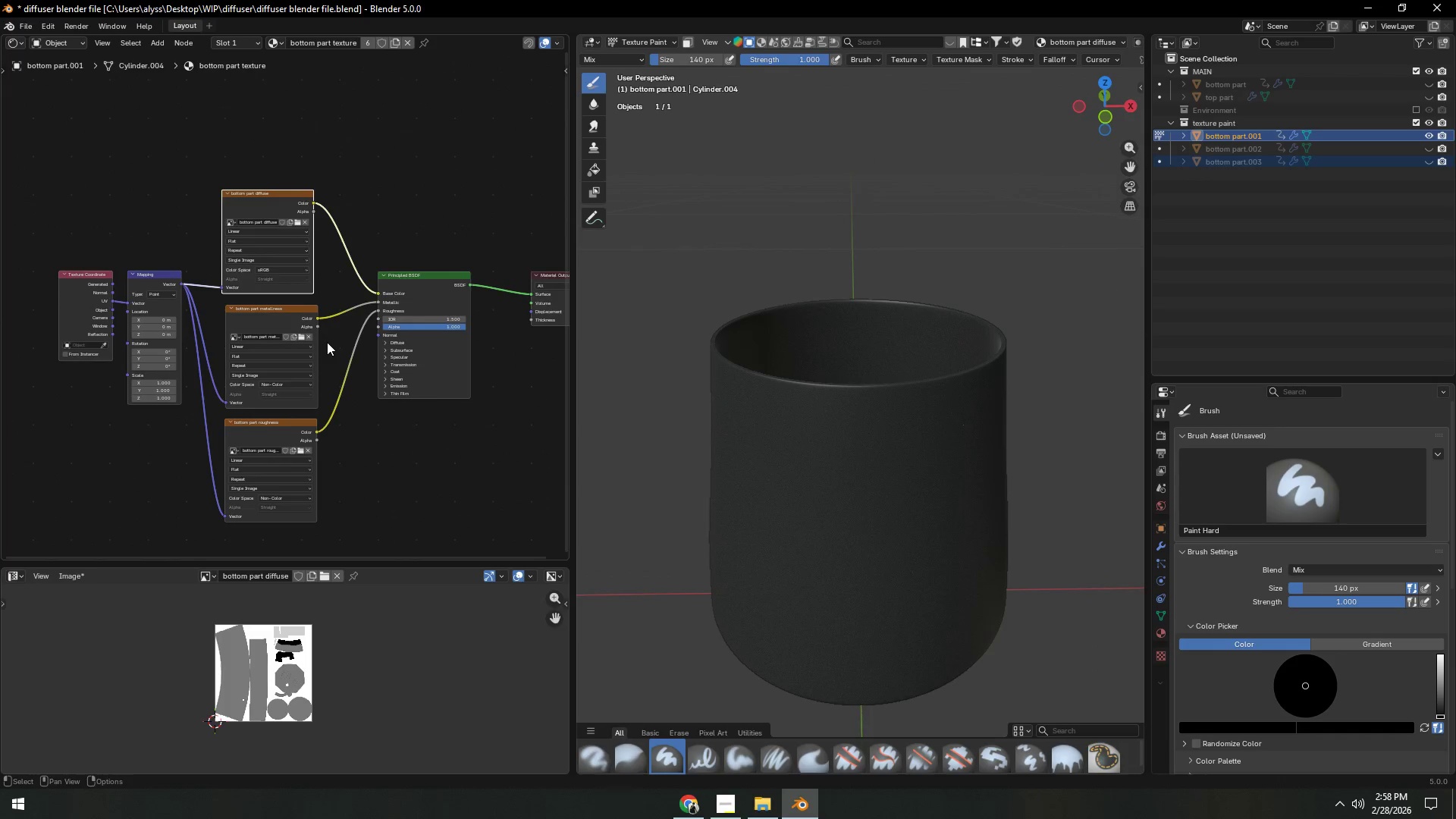 
left_click_drag(start_coordinate=[288, 176], to_coordinate=[206, 448])
 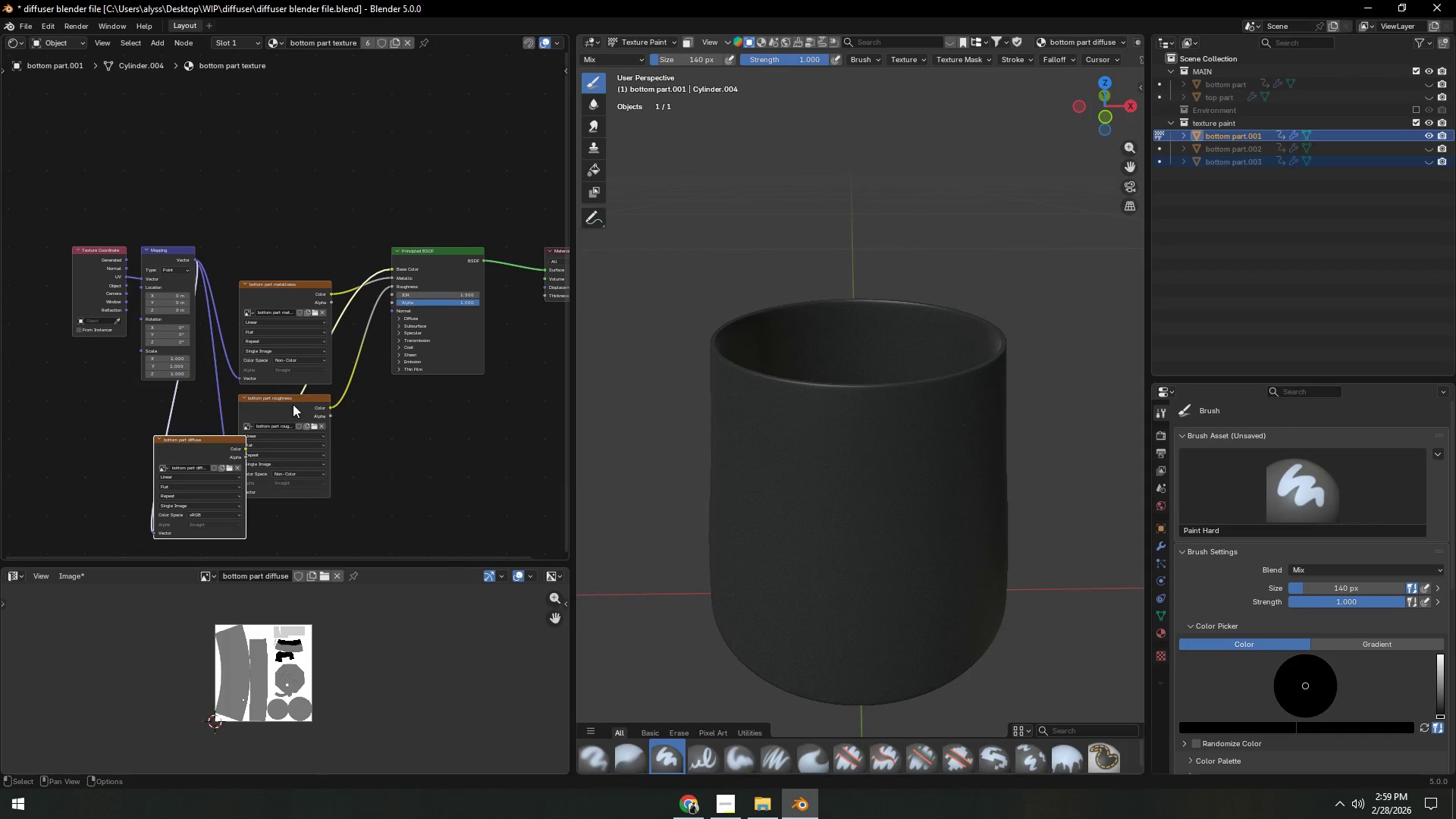 
left_click_drag(start_coordinate=[288, 410], to_coordinate=[297, 155])
 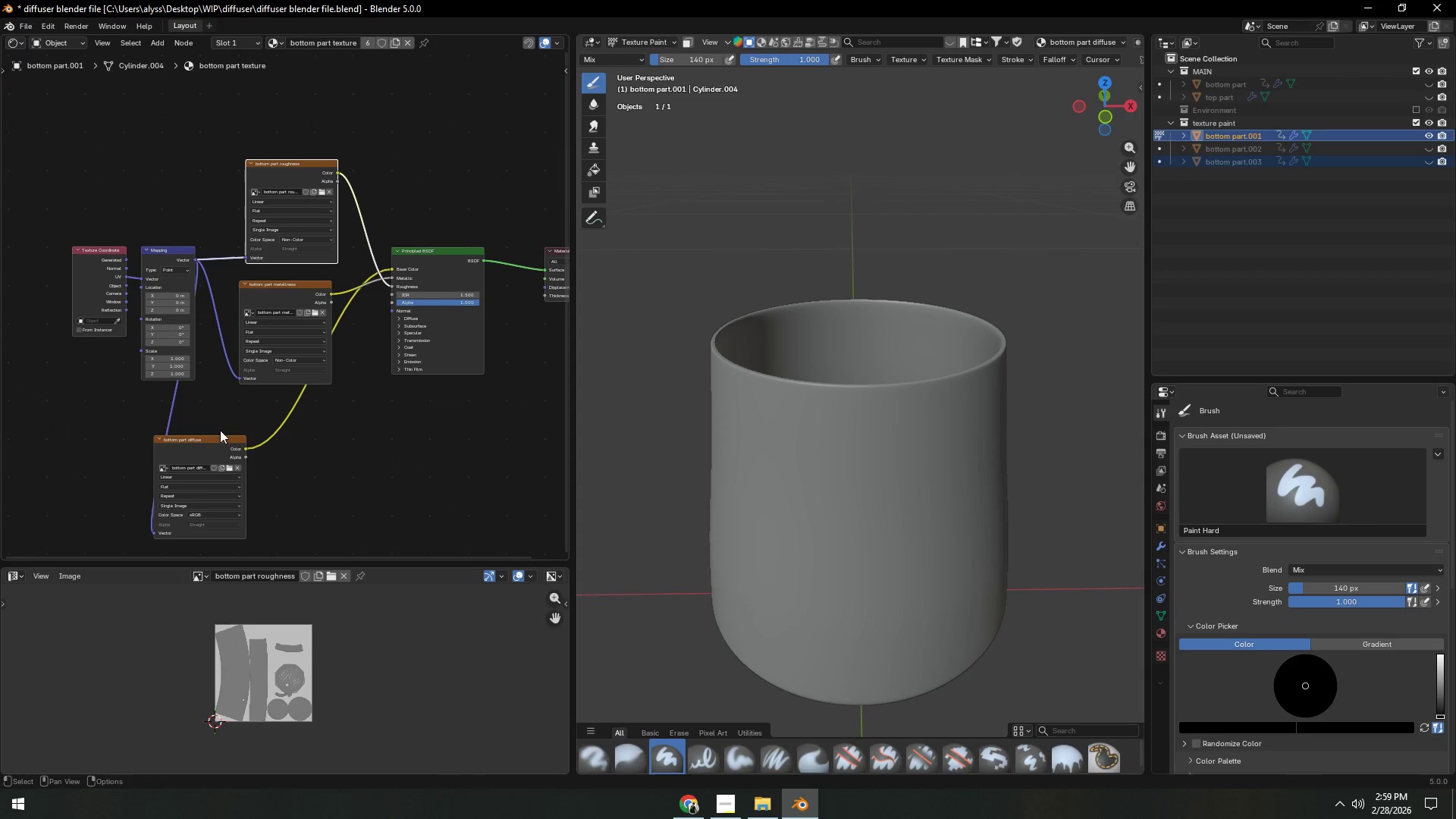 
left_click_drag(start_coordinate=[208, 452], to_coordinate=[302, 404])
 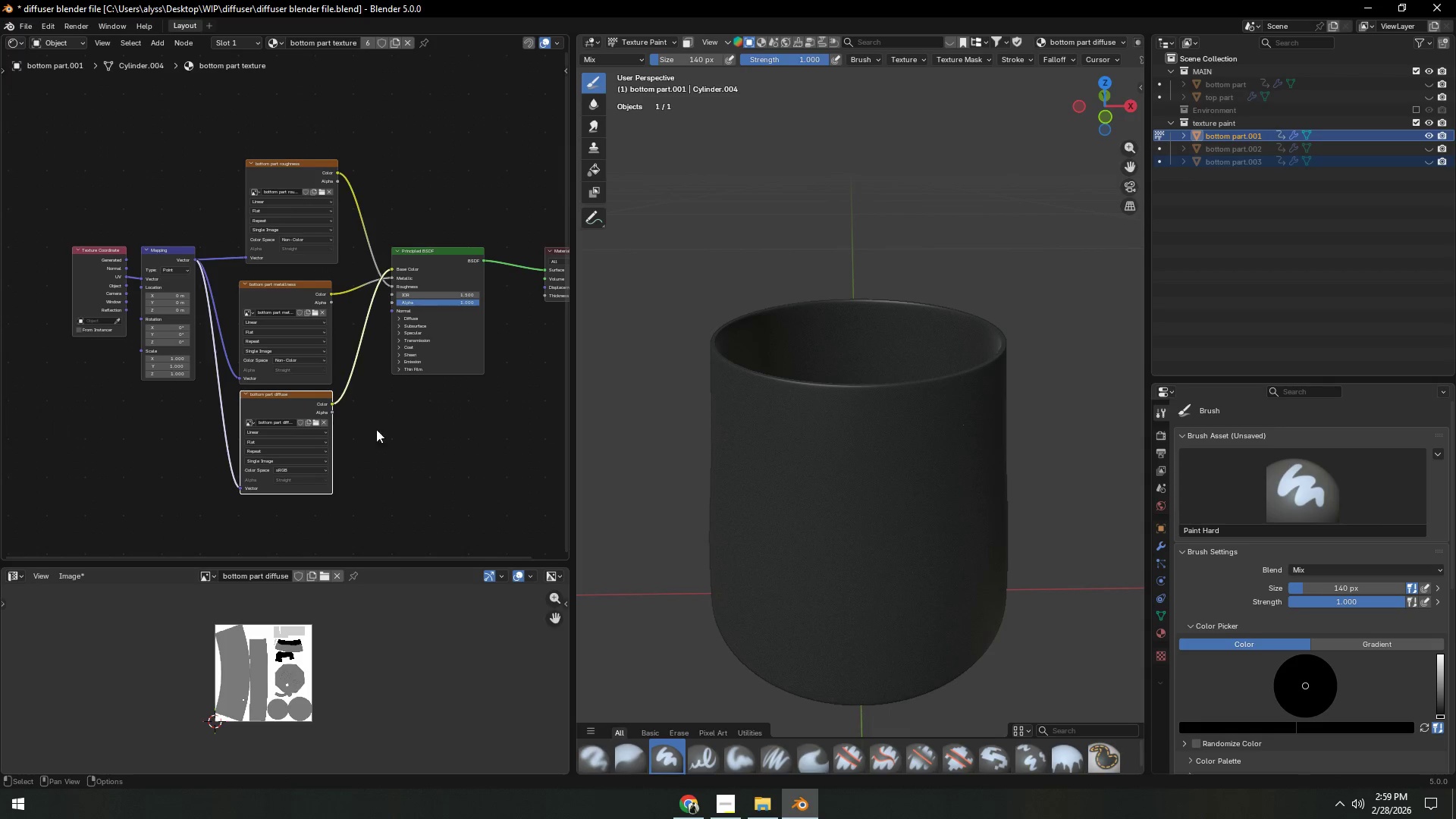 
left_click([394, 431])
 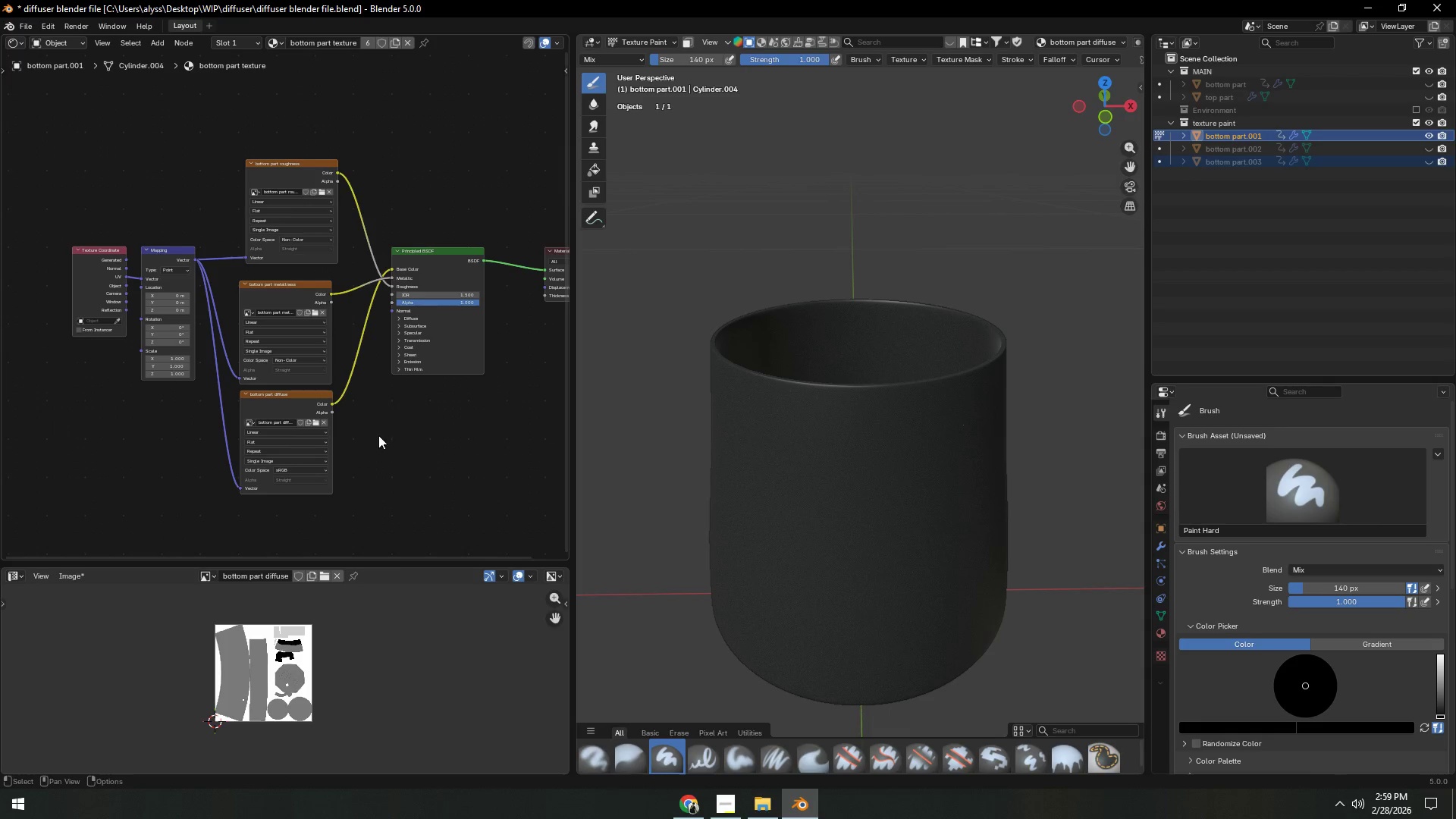 
scroll: coordinate [338, 334], scroll_direction: up, amount: 12.0
 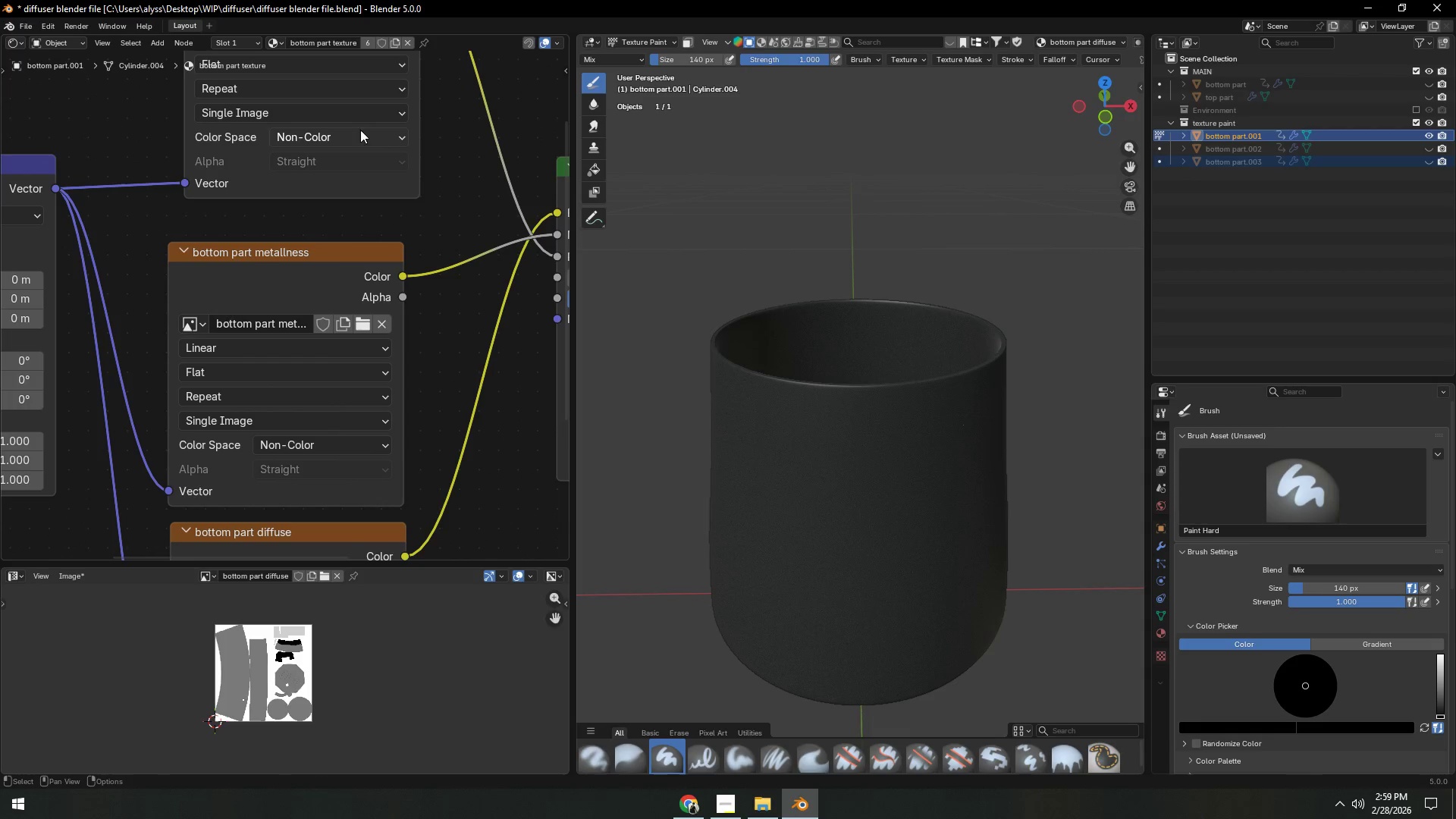 
scroll: coordinate [394, 162], scroll_direction: down, amount: 5.0
 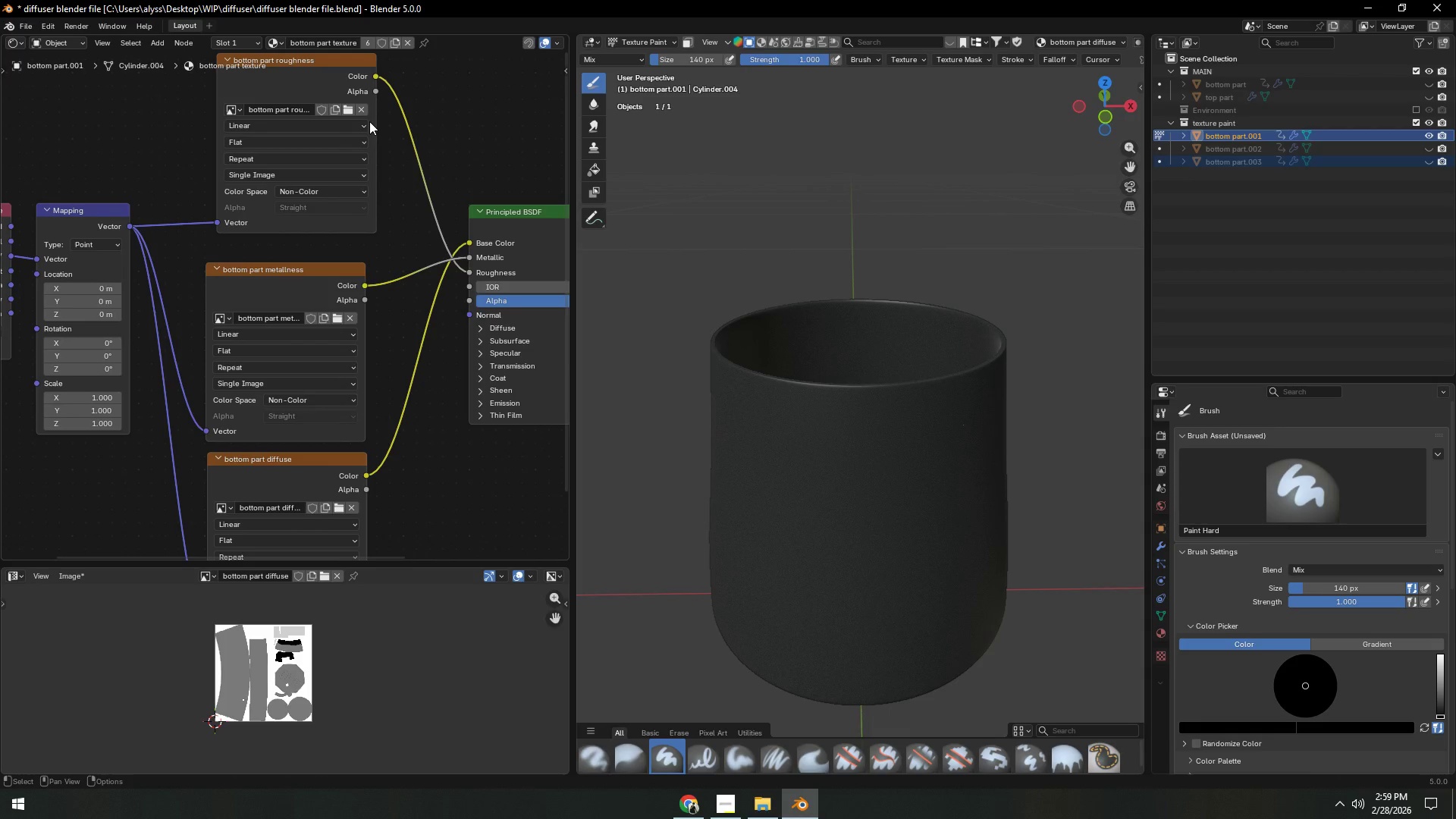 
left_click([366, 111])
 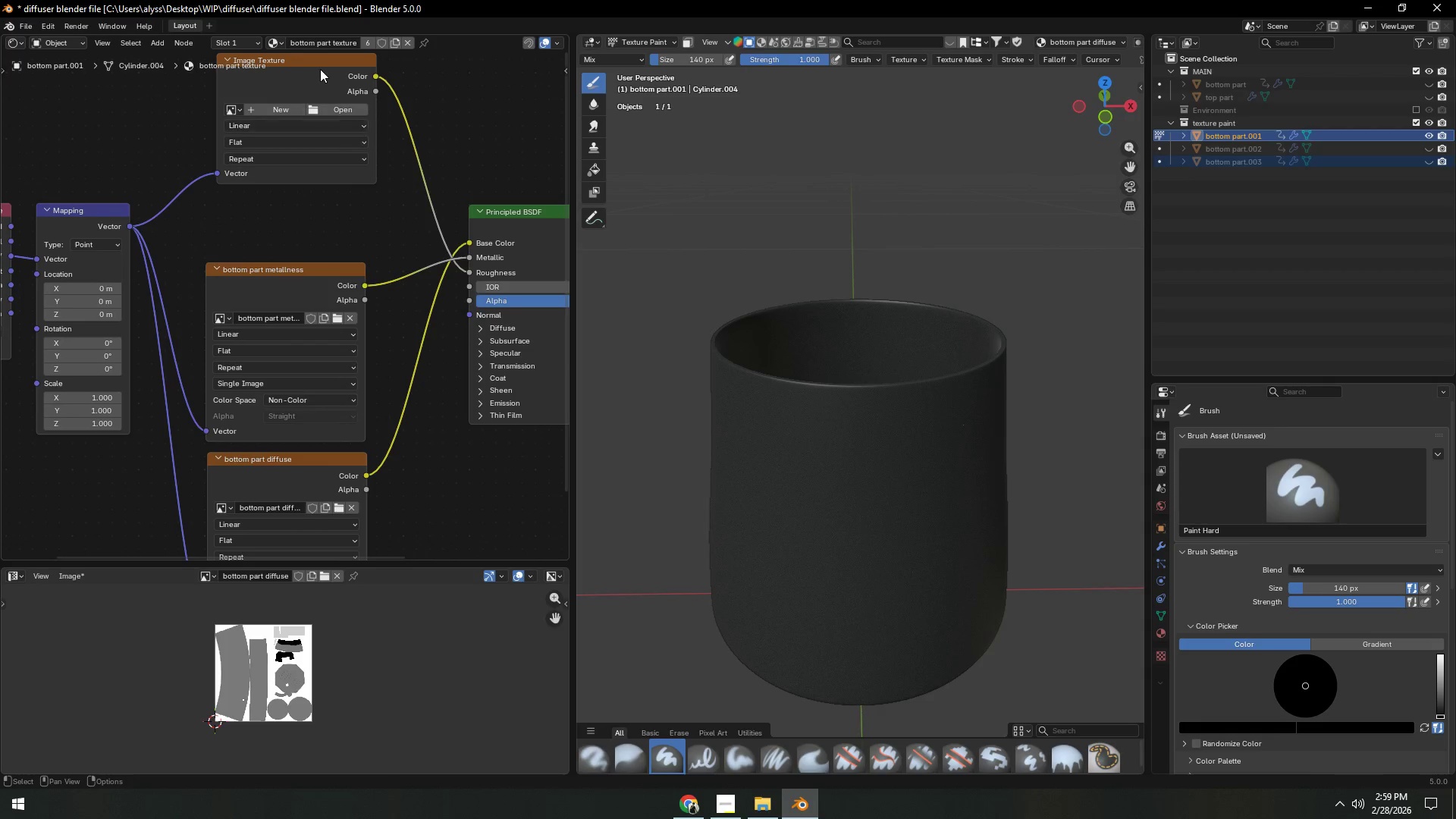 
left_click_drag(start_coordinate=[318, 65], to_coordinate=[303, 102])
 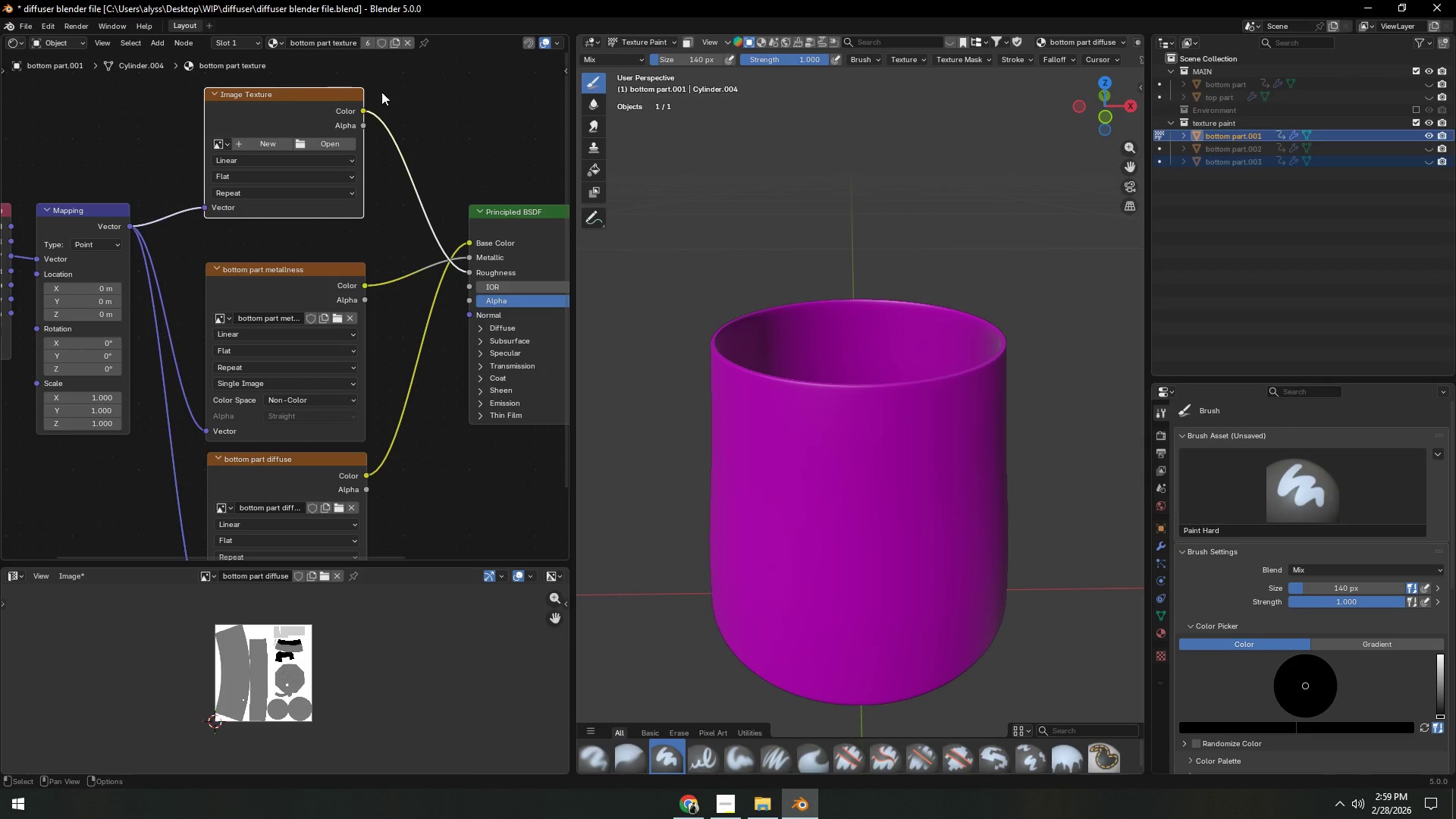 
left_click([435, 86])
 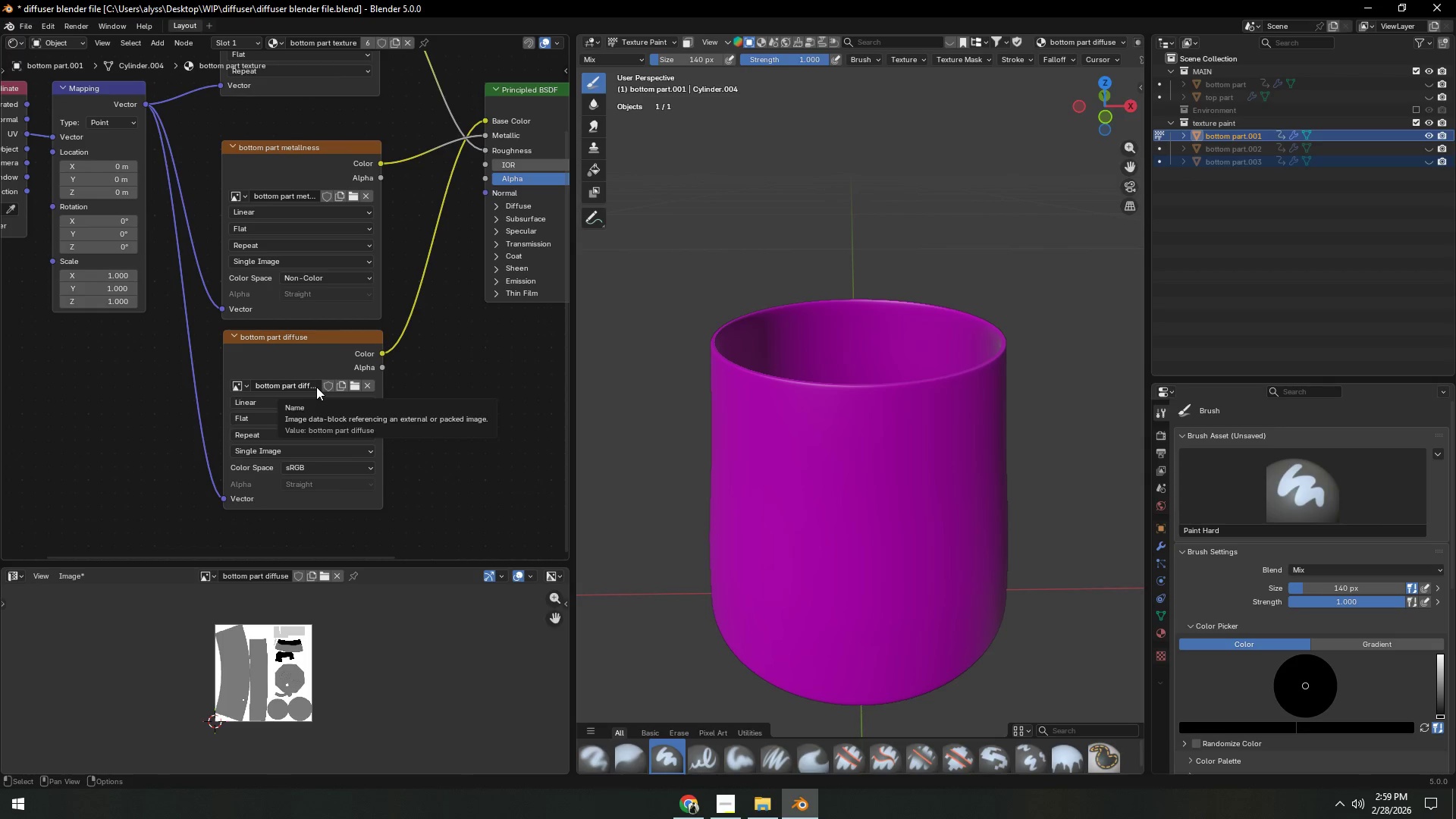 
wait(5.8)
 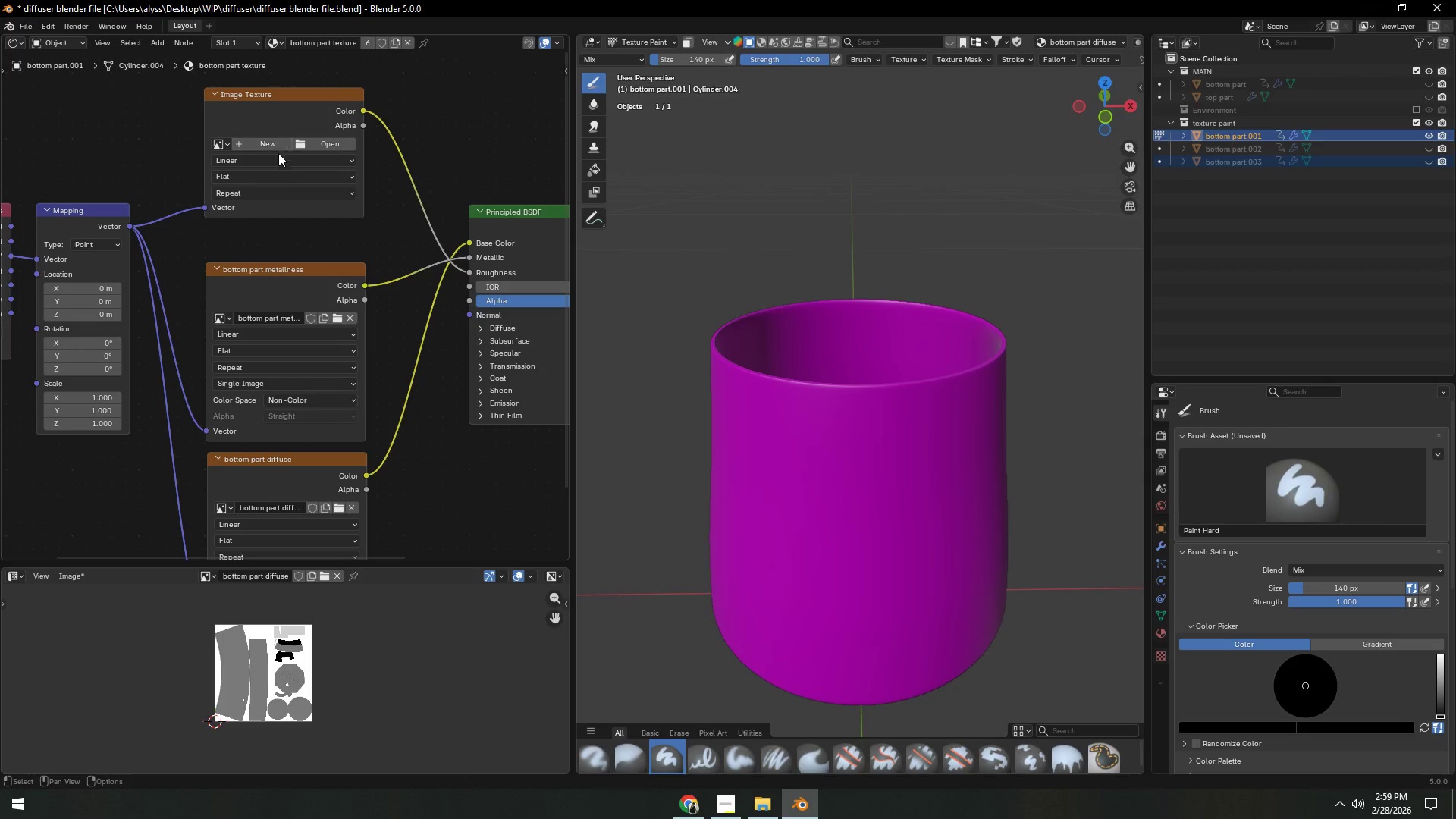 
left_click([306, 384])
 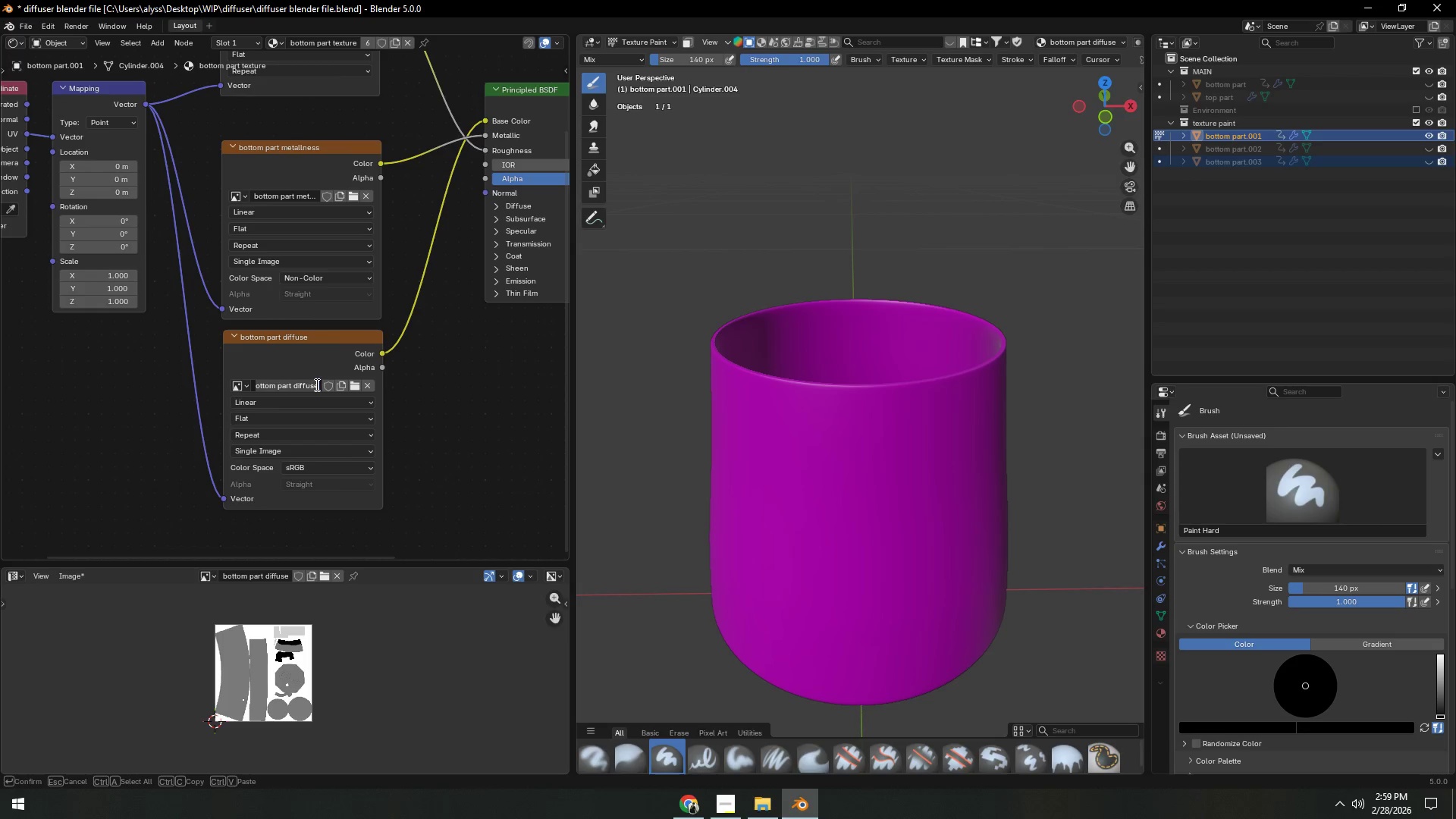 
left_click([317, 384])
 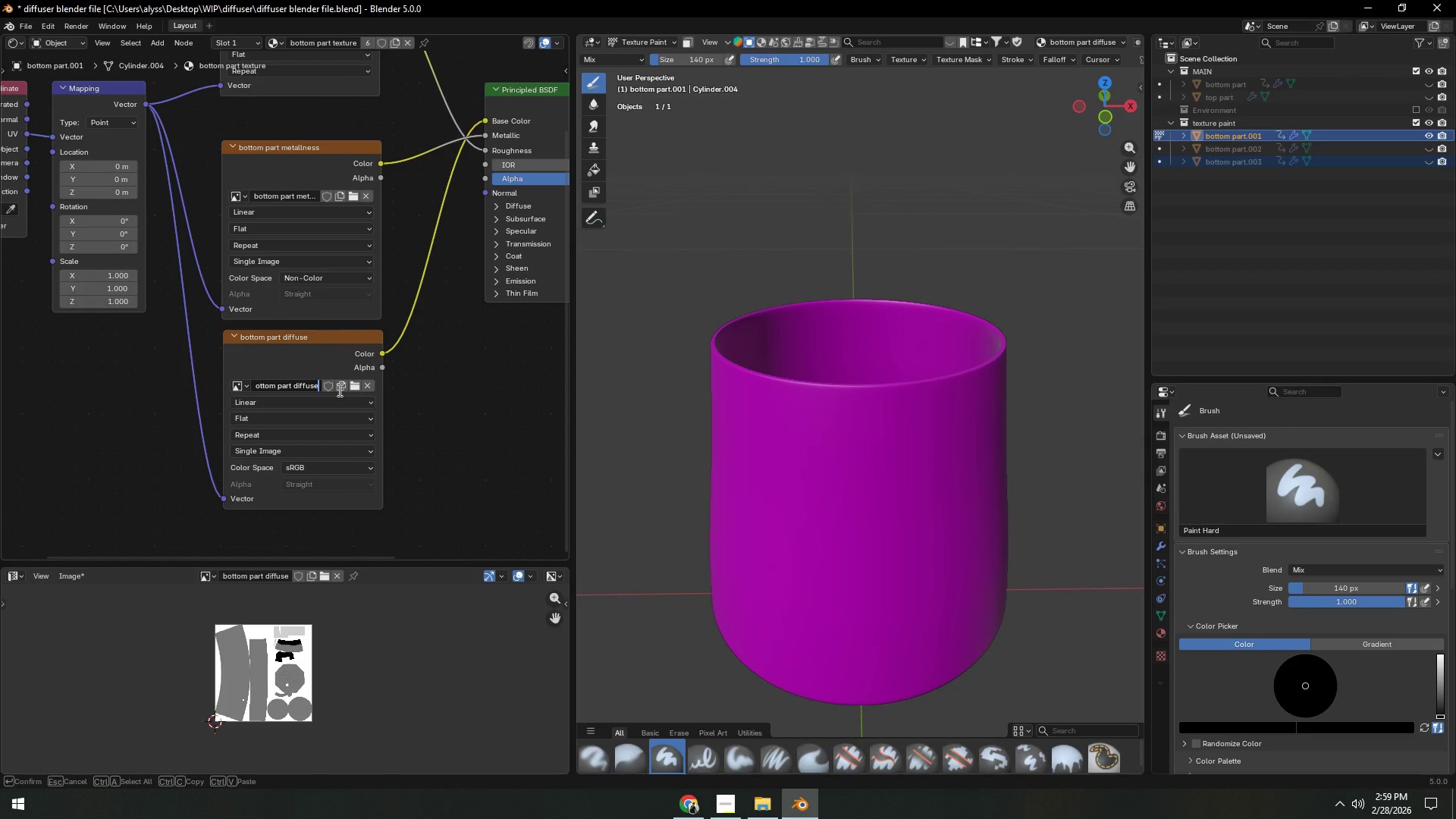 
key(Backspace)
key(Backspace)
key(Backspace)
key(Backspace)
key(Backspace)
key(Backspace)
key(Backspace)
type(roughness)
 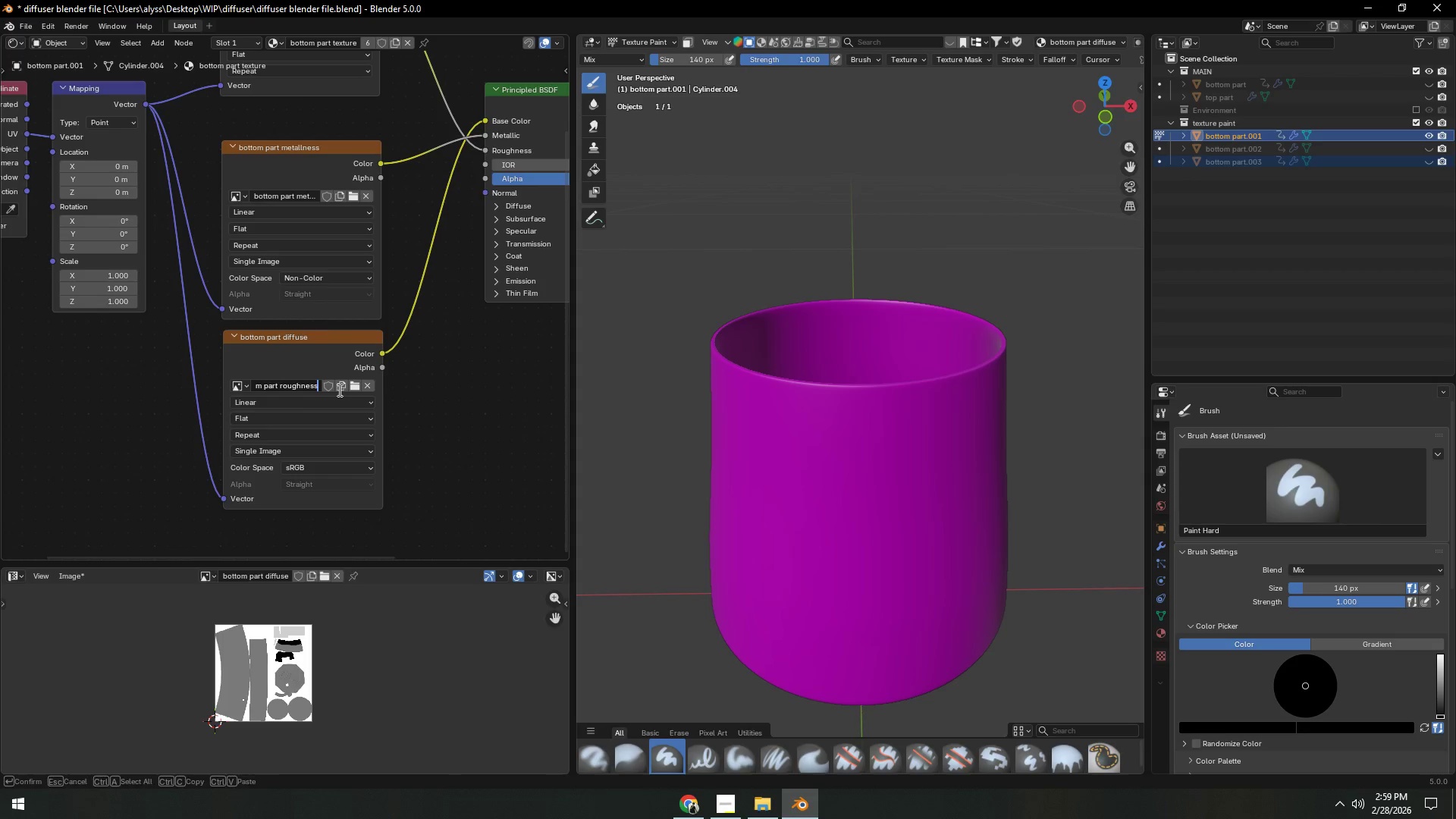 
key(Enter)
 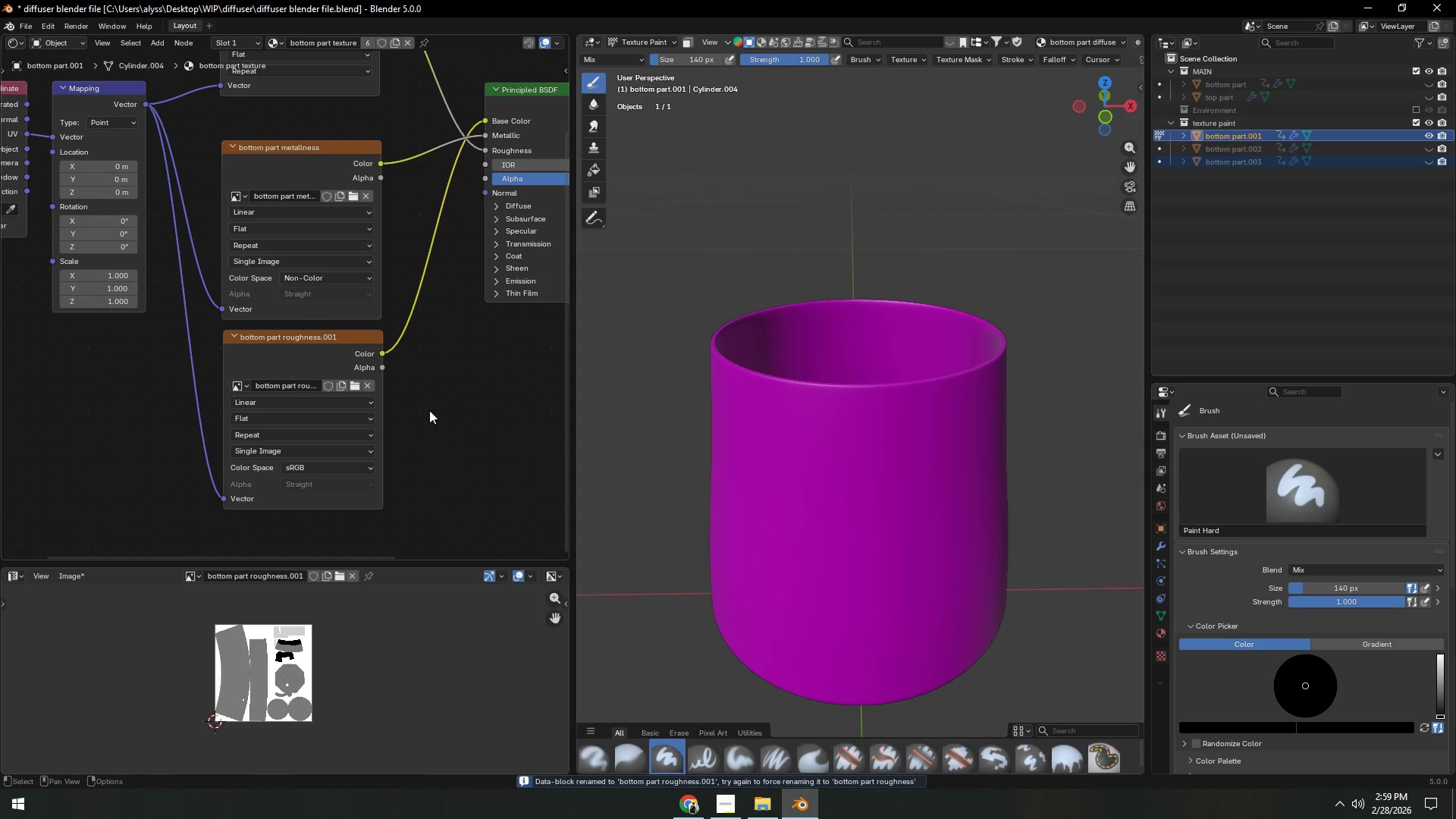 
double_click([371, 464])
 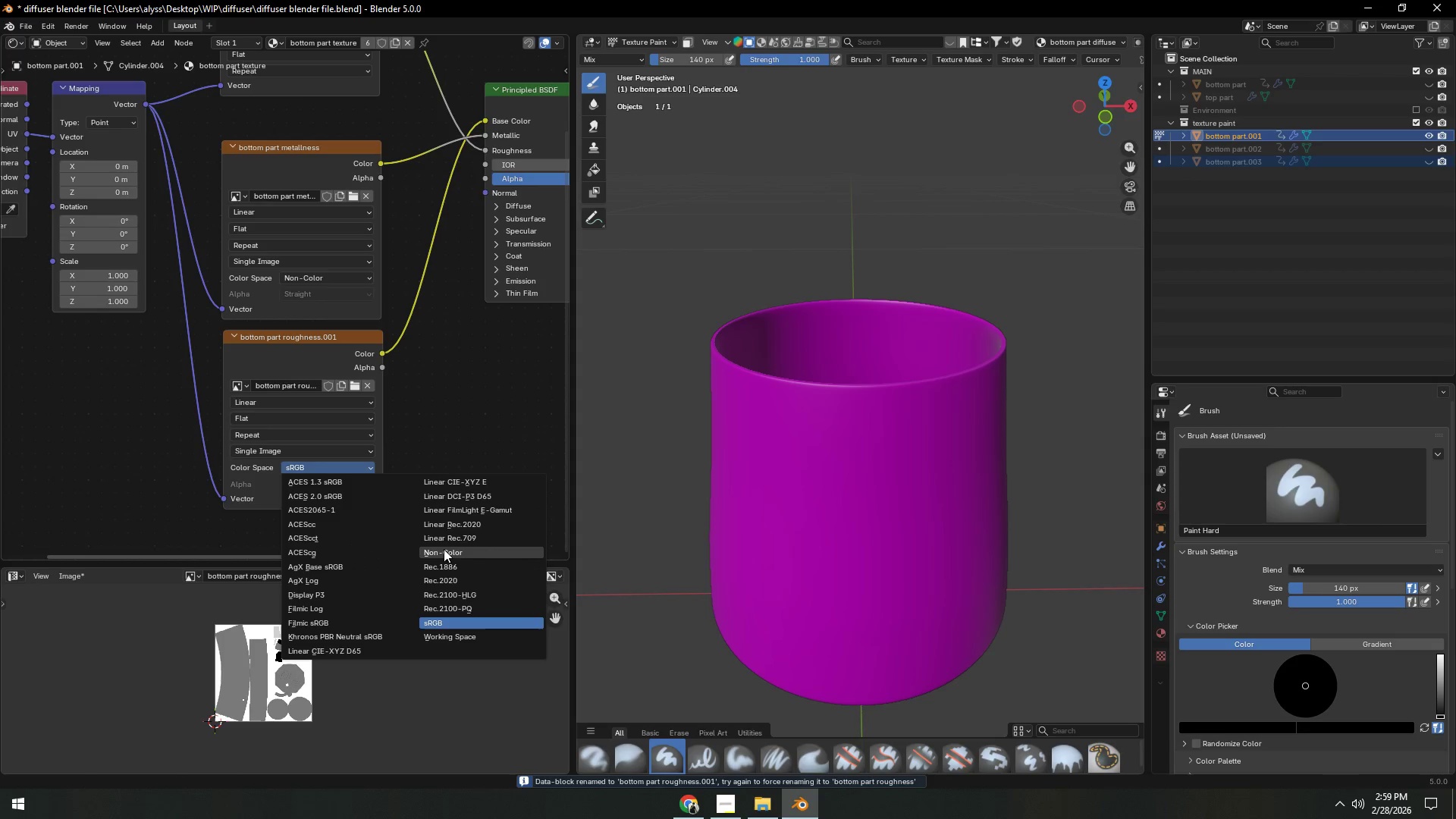 
left_click([448, 552])
 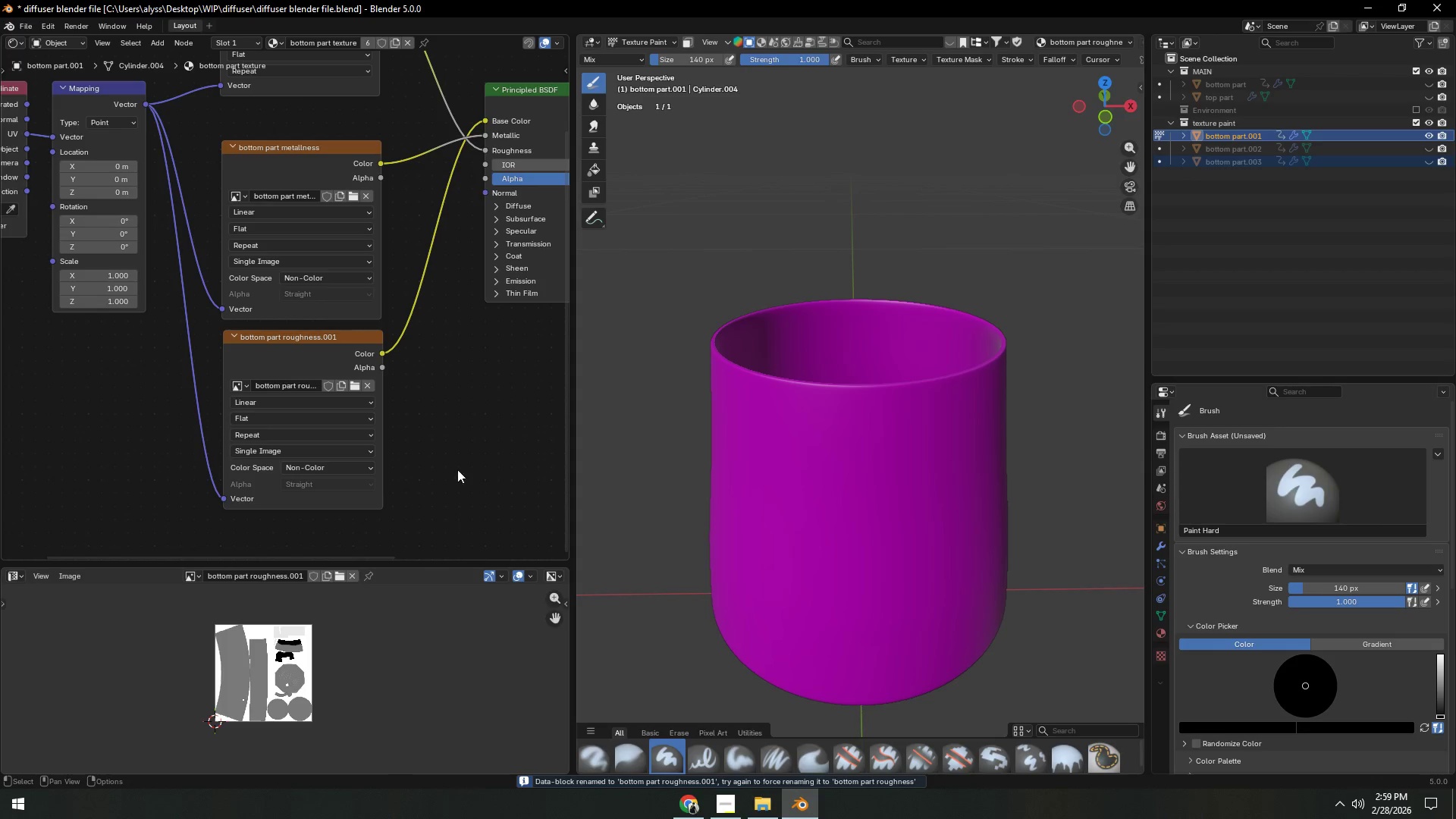 
left_click([456, 410])
 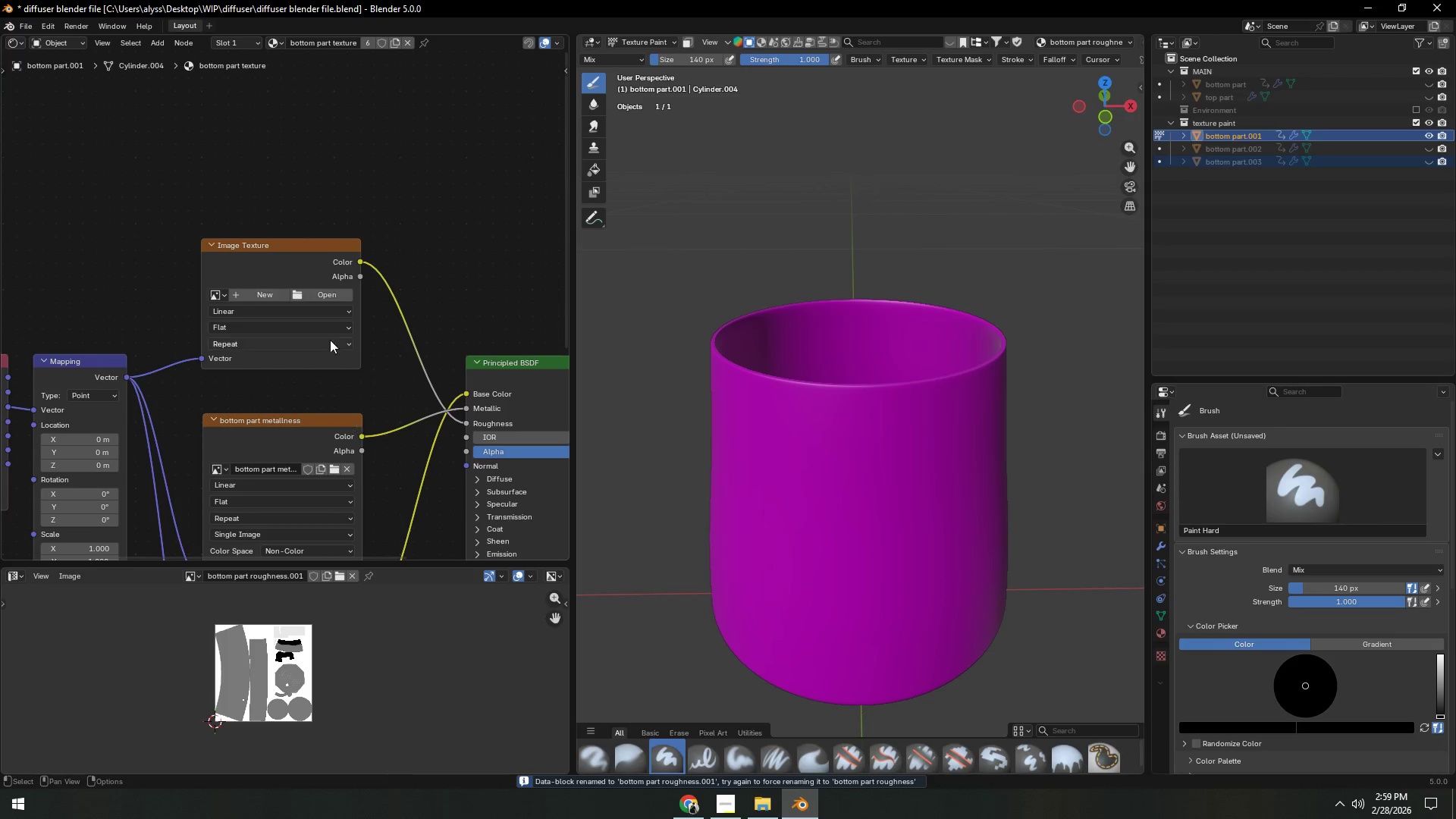 
left_click([306, 254])
 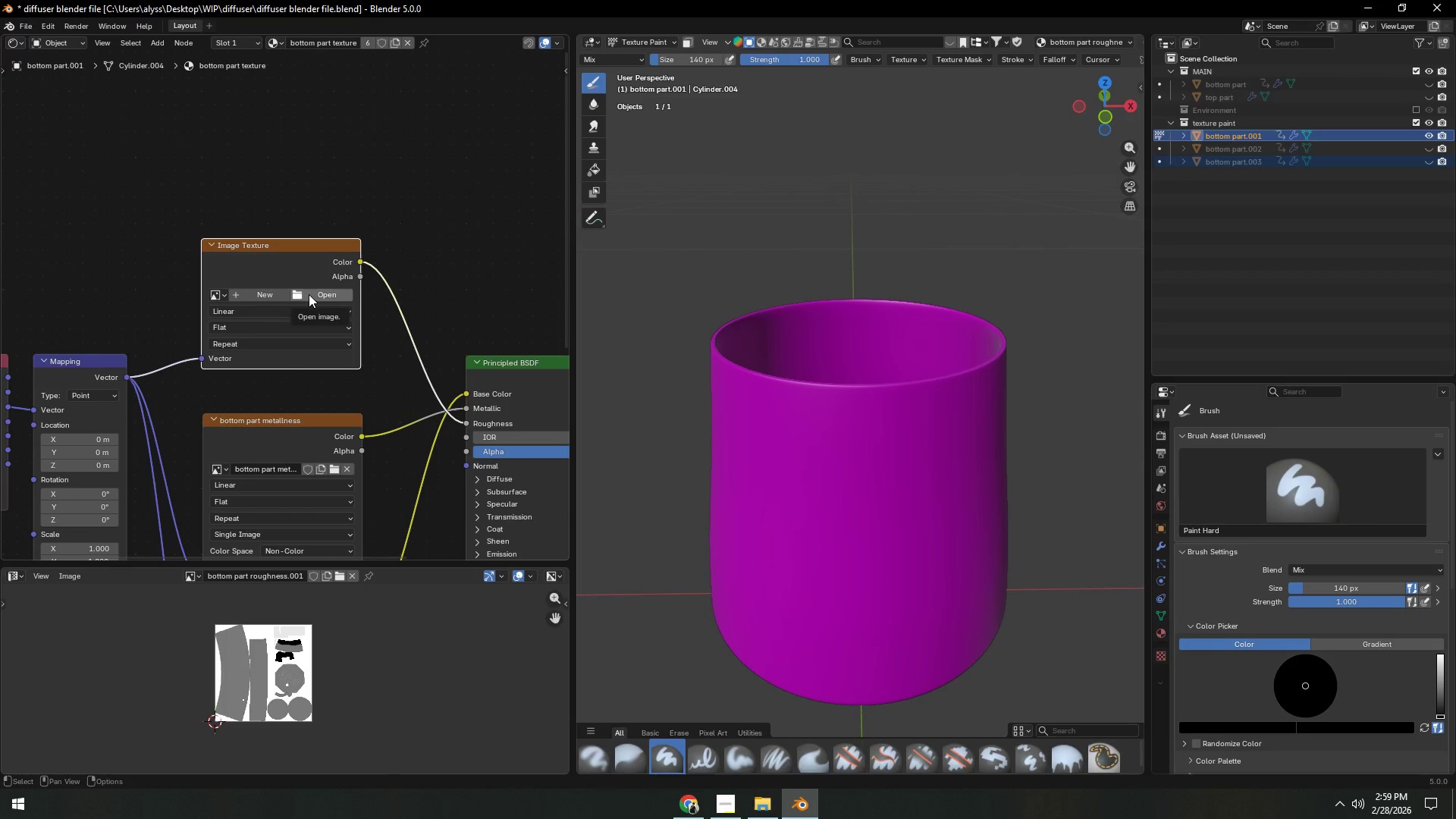 
left_click([267, 291])
 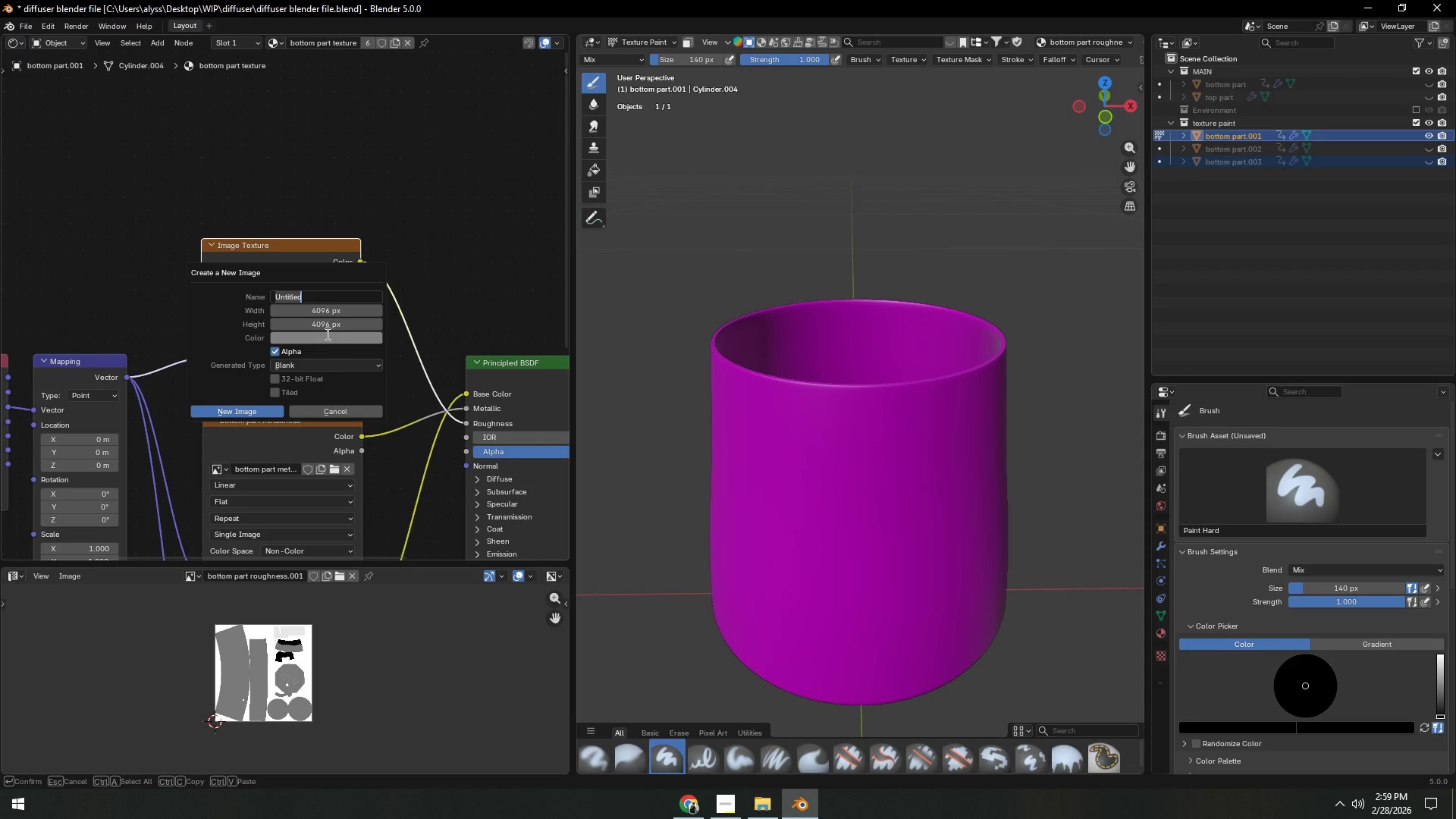 
double_click([326, 338])
 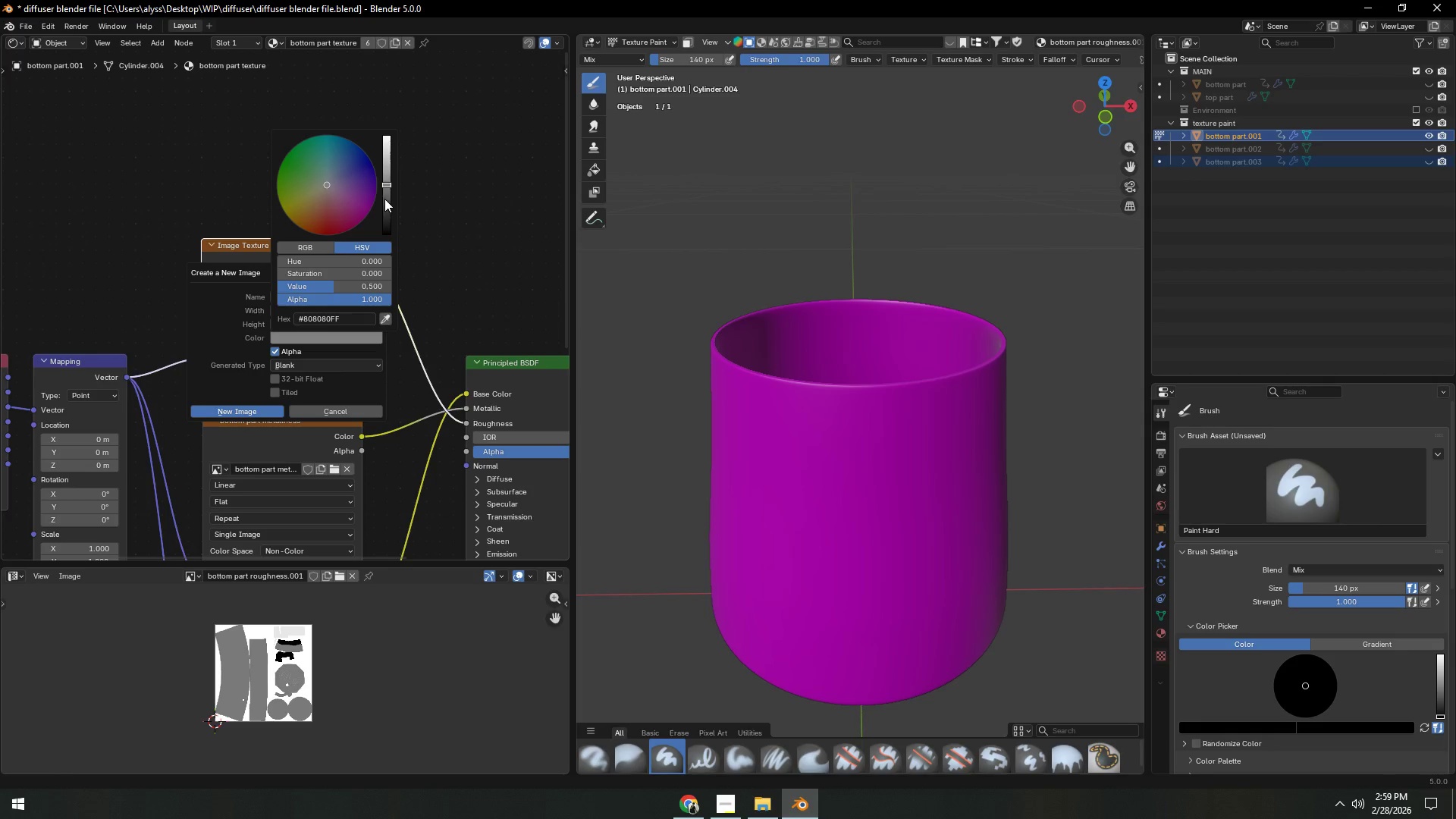 
left_click_drag(start_coordinate=[384, 174], to_coordinate=[383, 201])
 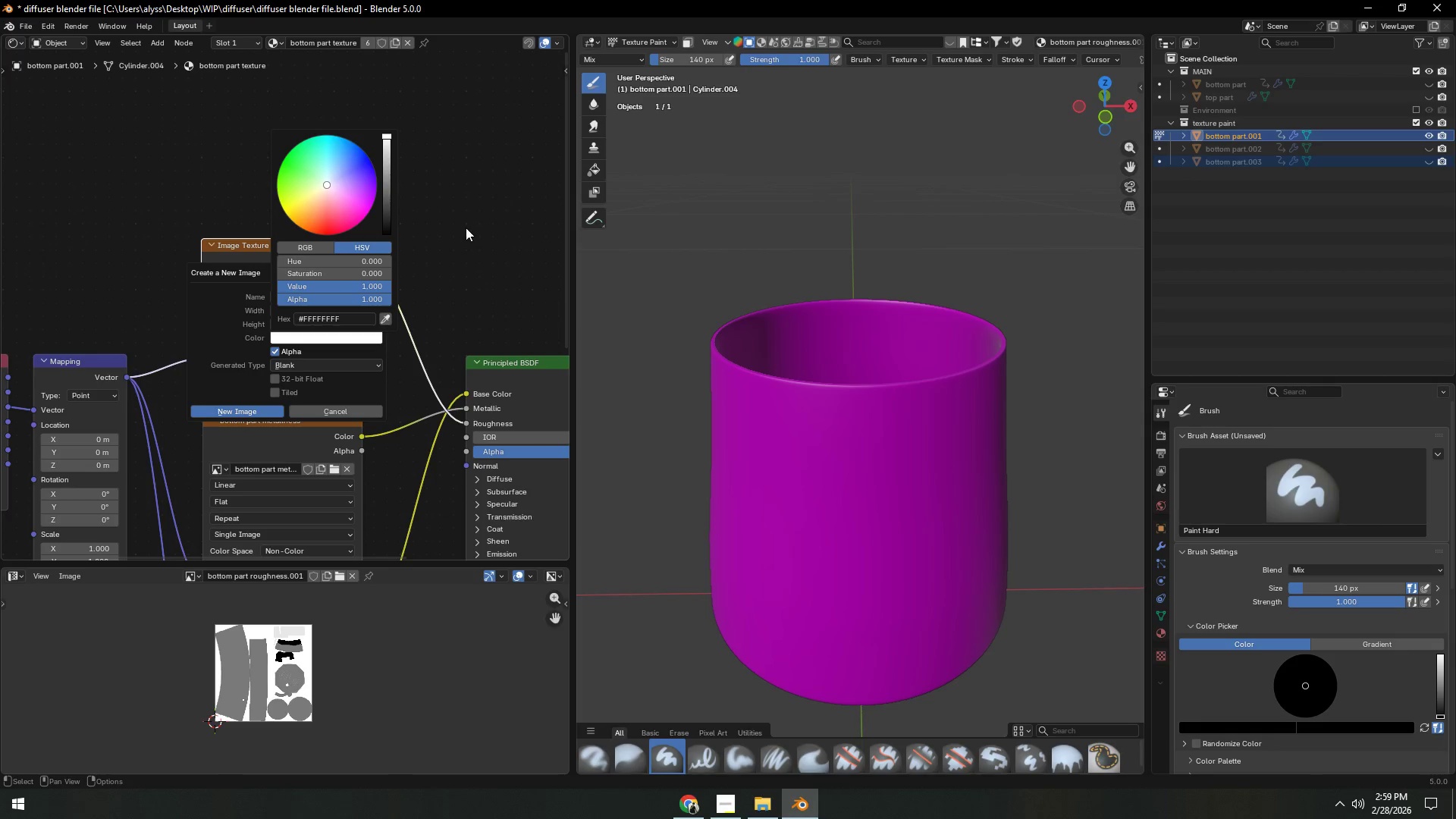 
left_click([466, 228])
 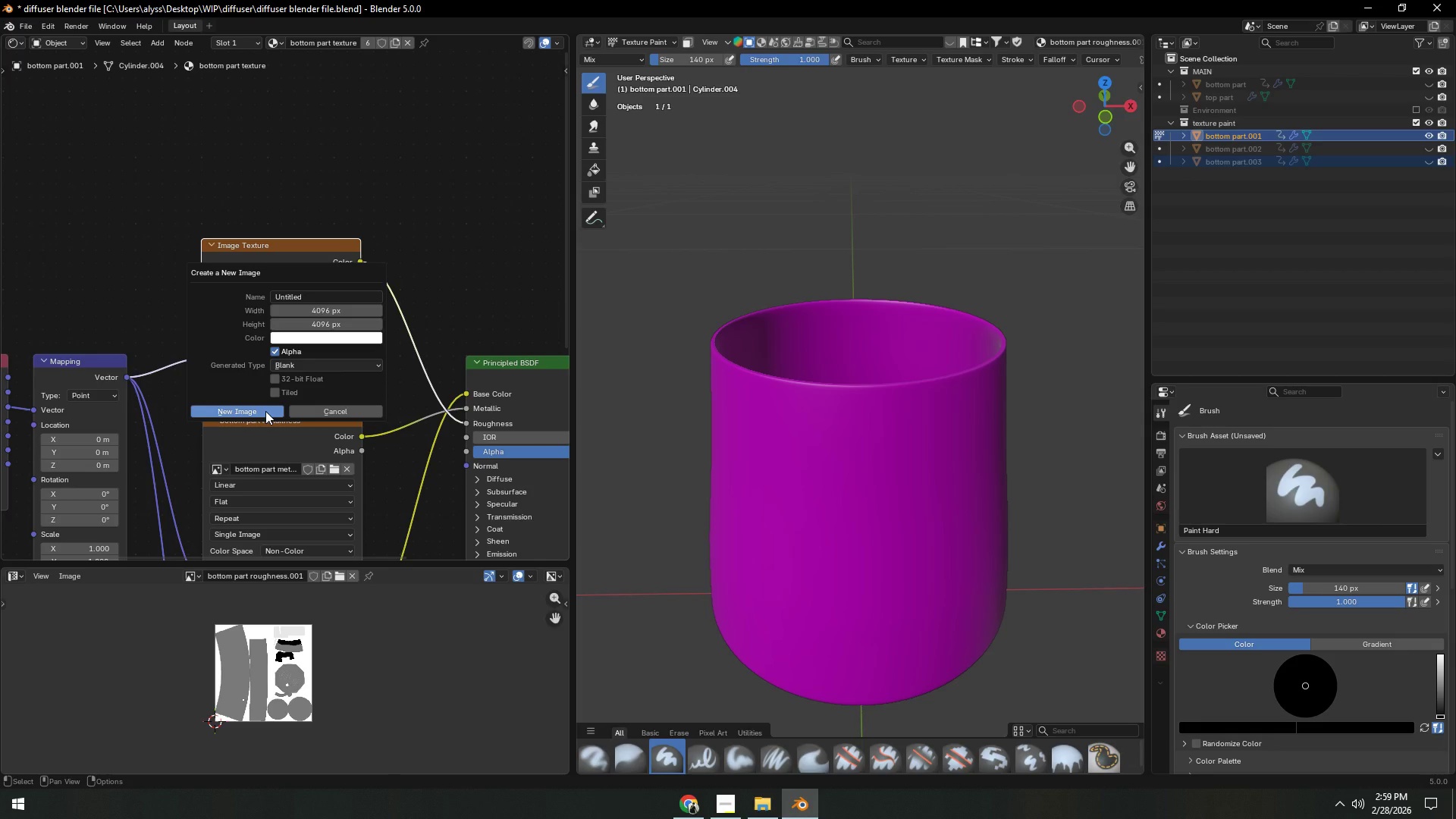 
left_click([265, 411])
 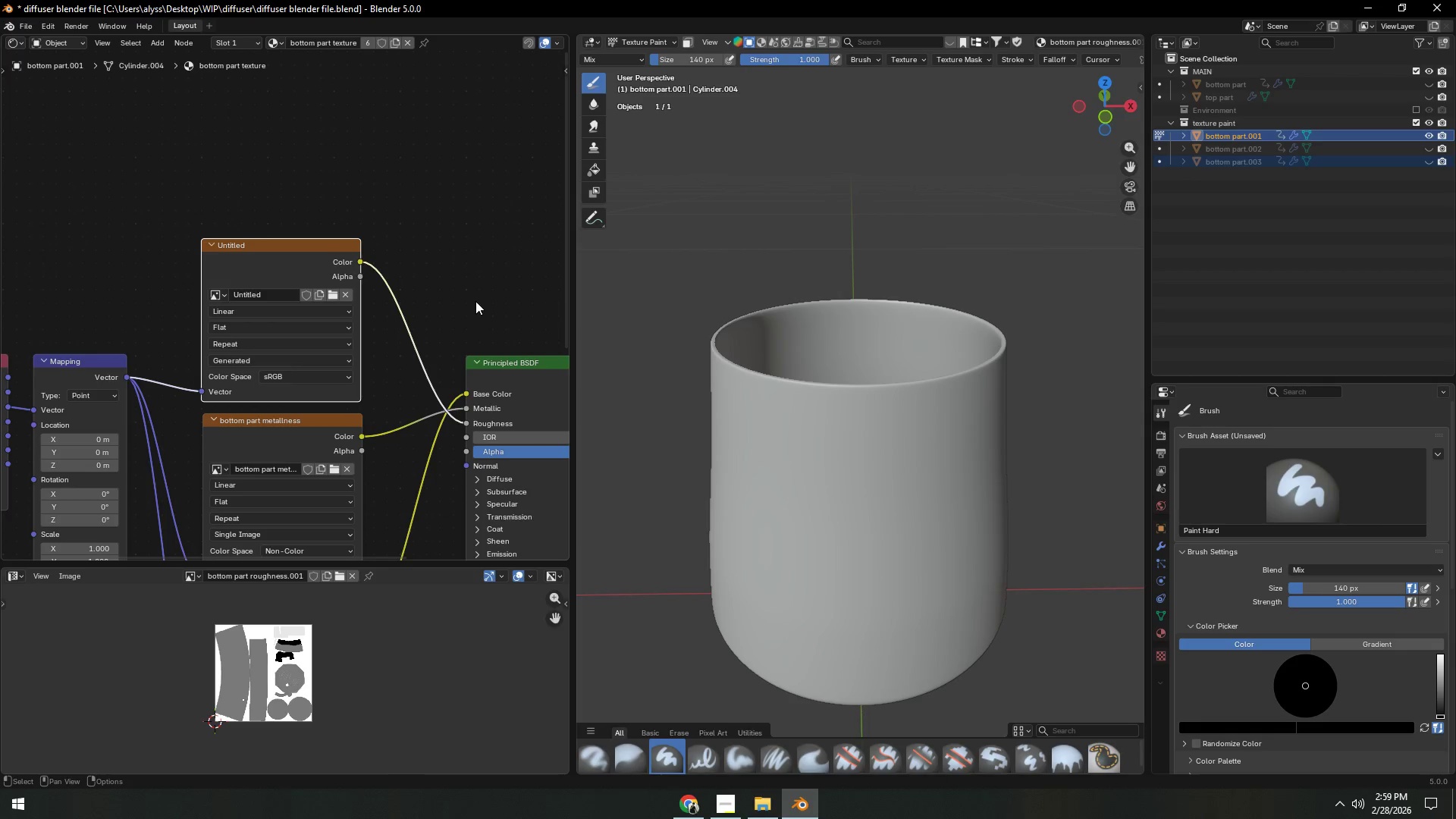 
left_click([472, 276])
 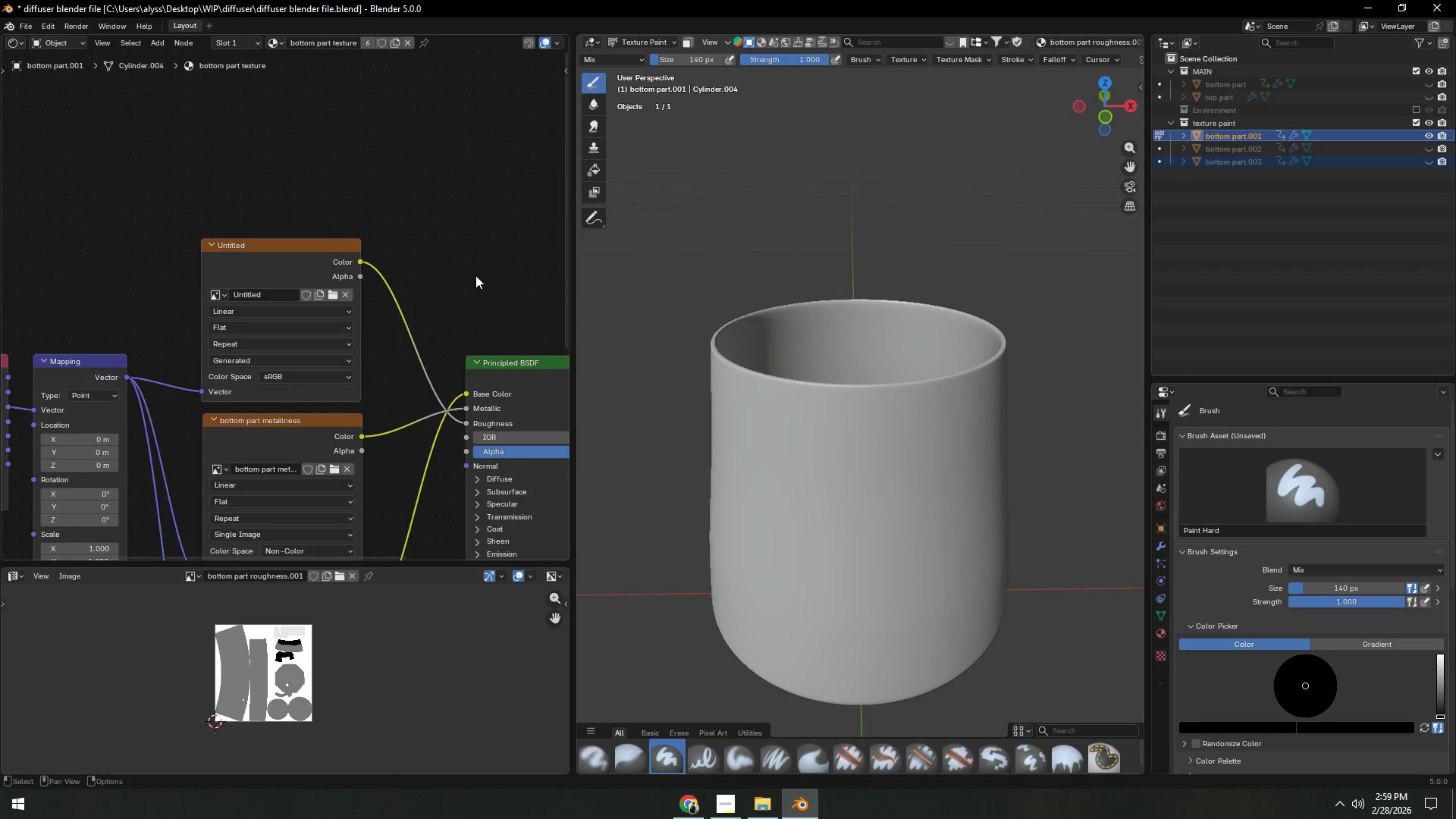 
scroll: coordinate [469, 278], scroll_direction: down, amount: 3.0
 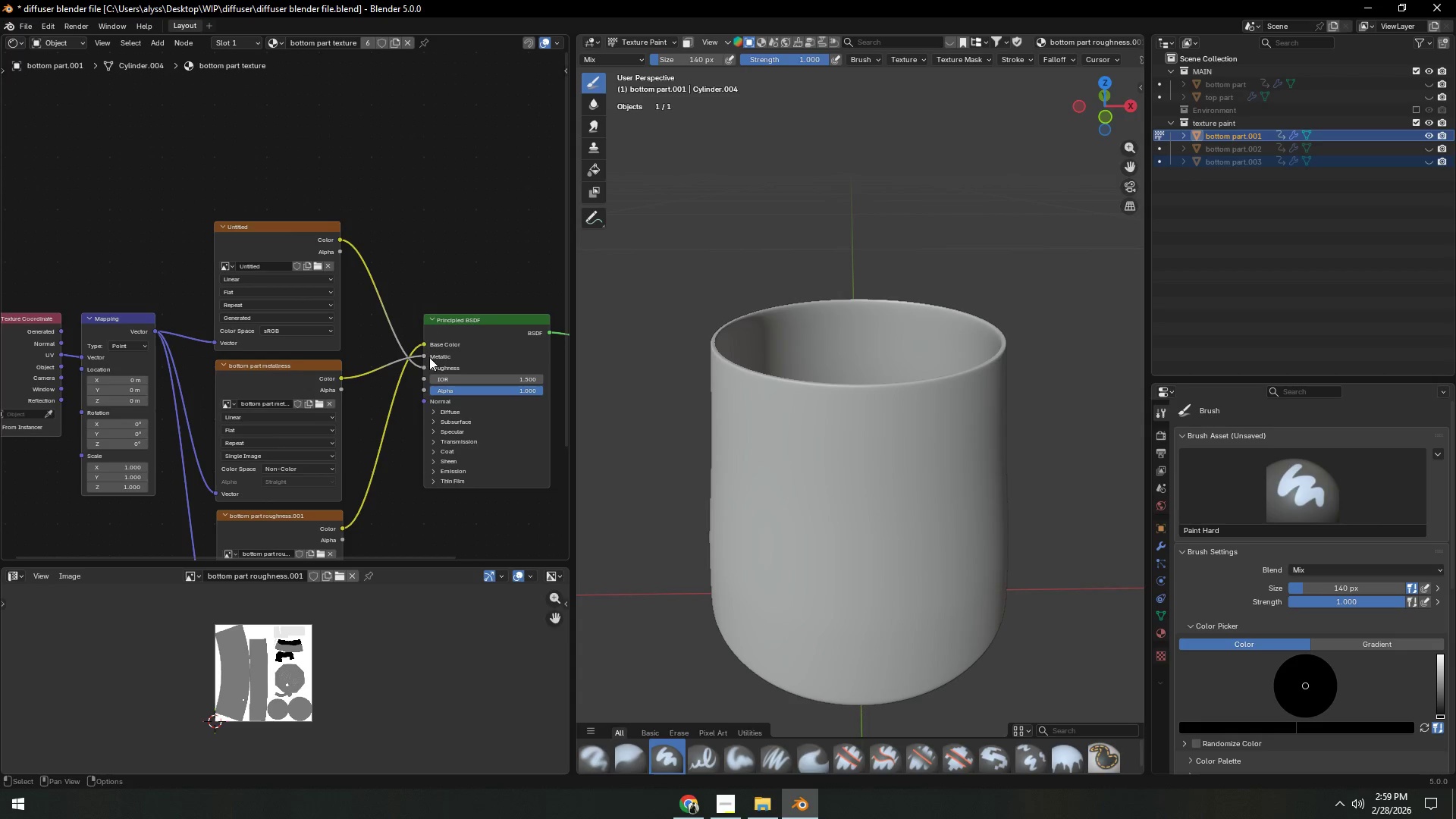 
left_click_drag(start_coordinate=[422, 366], to_coordinate=[419, 344])
 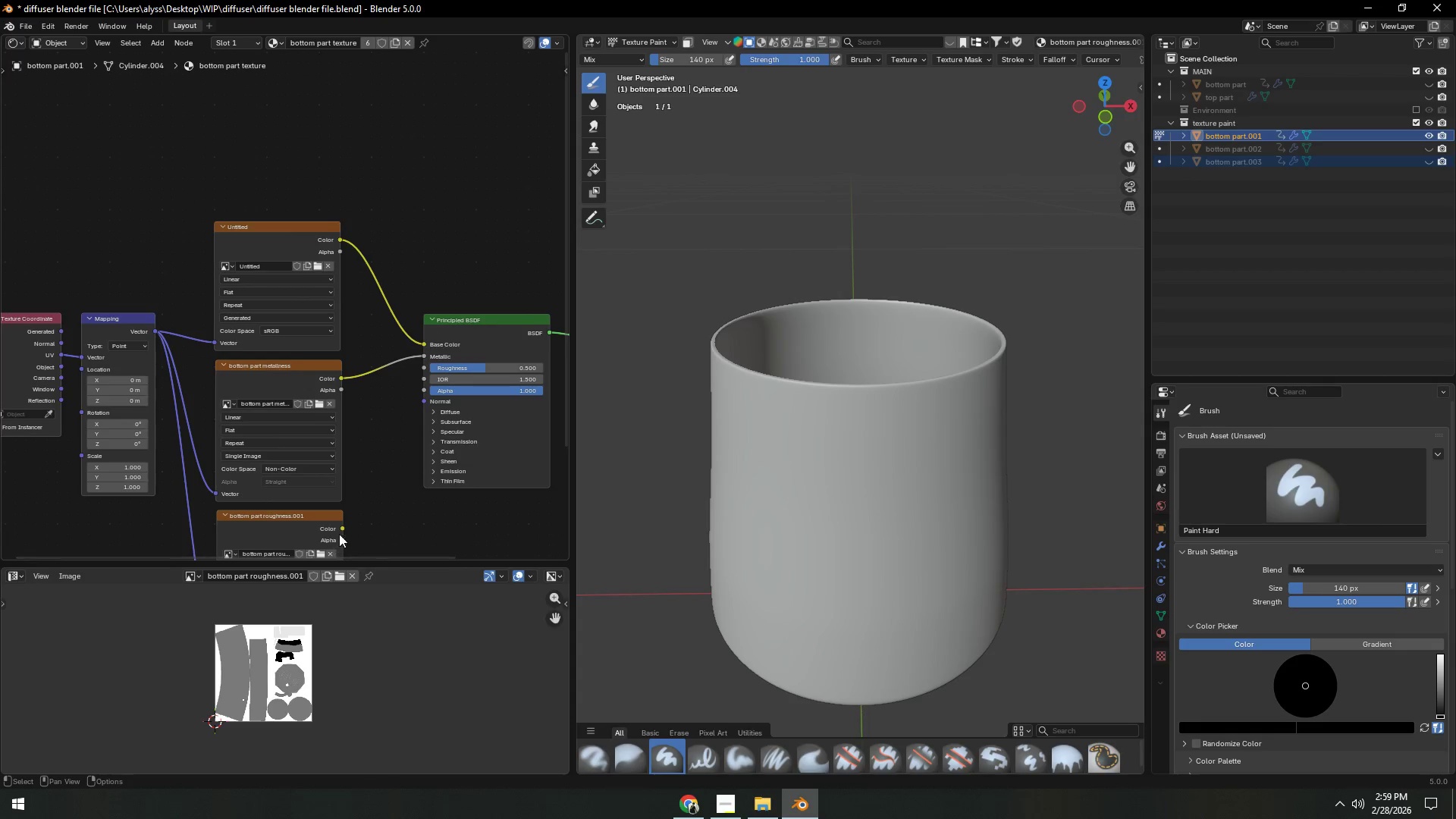 
left_click_drag(start_coordinate=[342, 528], to_coordinate=[410, 369])
 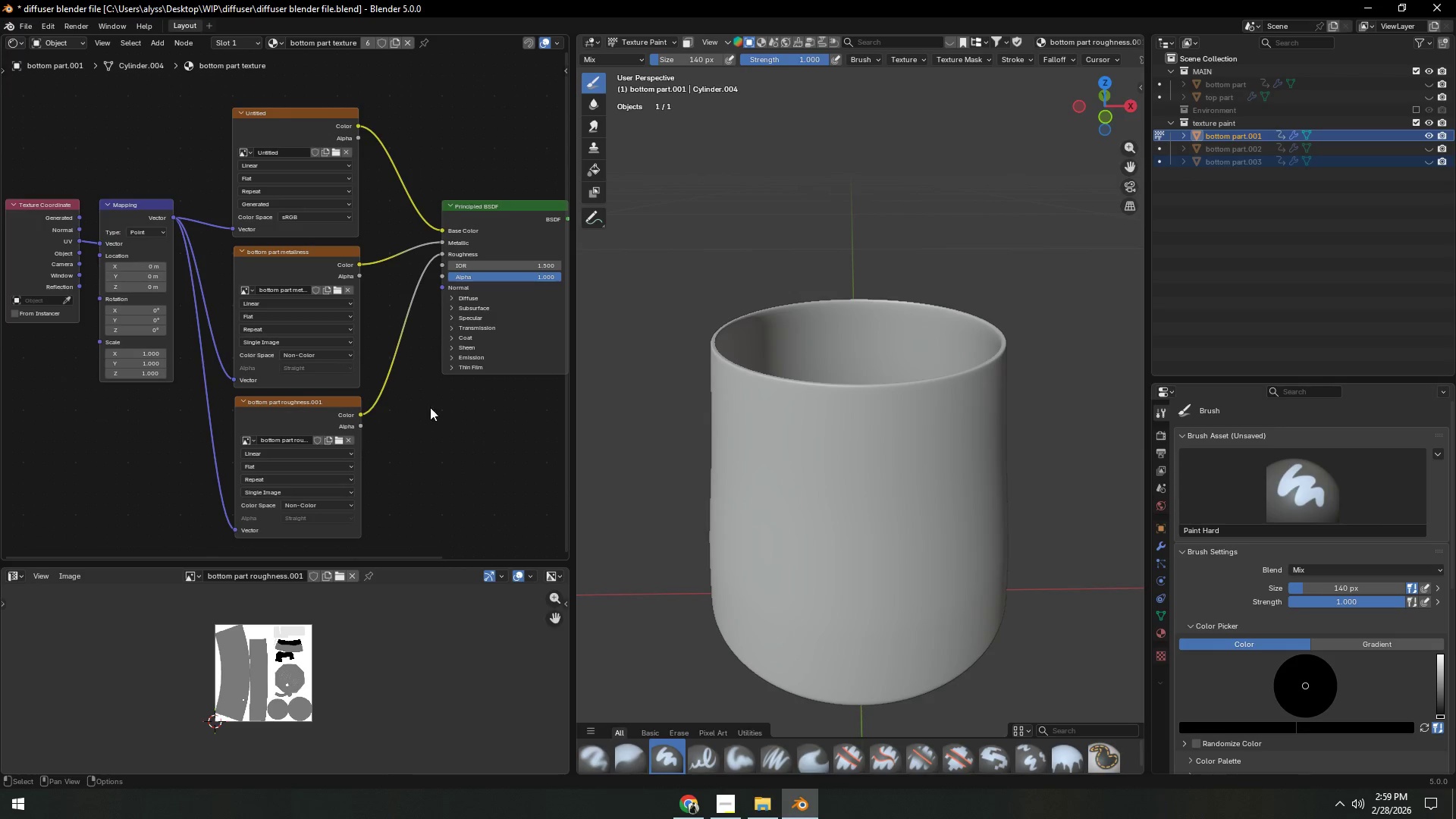 
left_click([327, 406])
 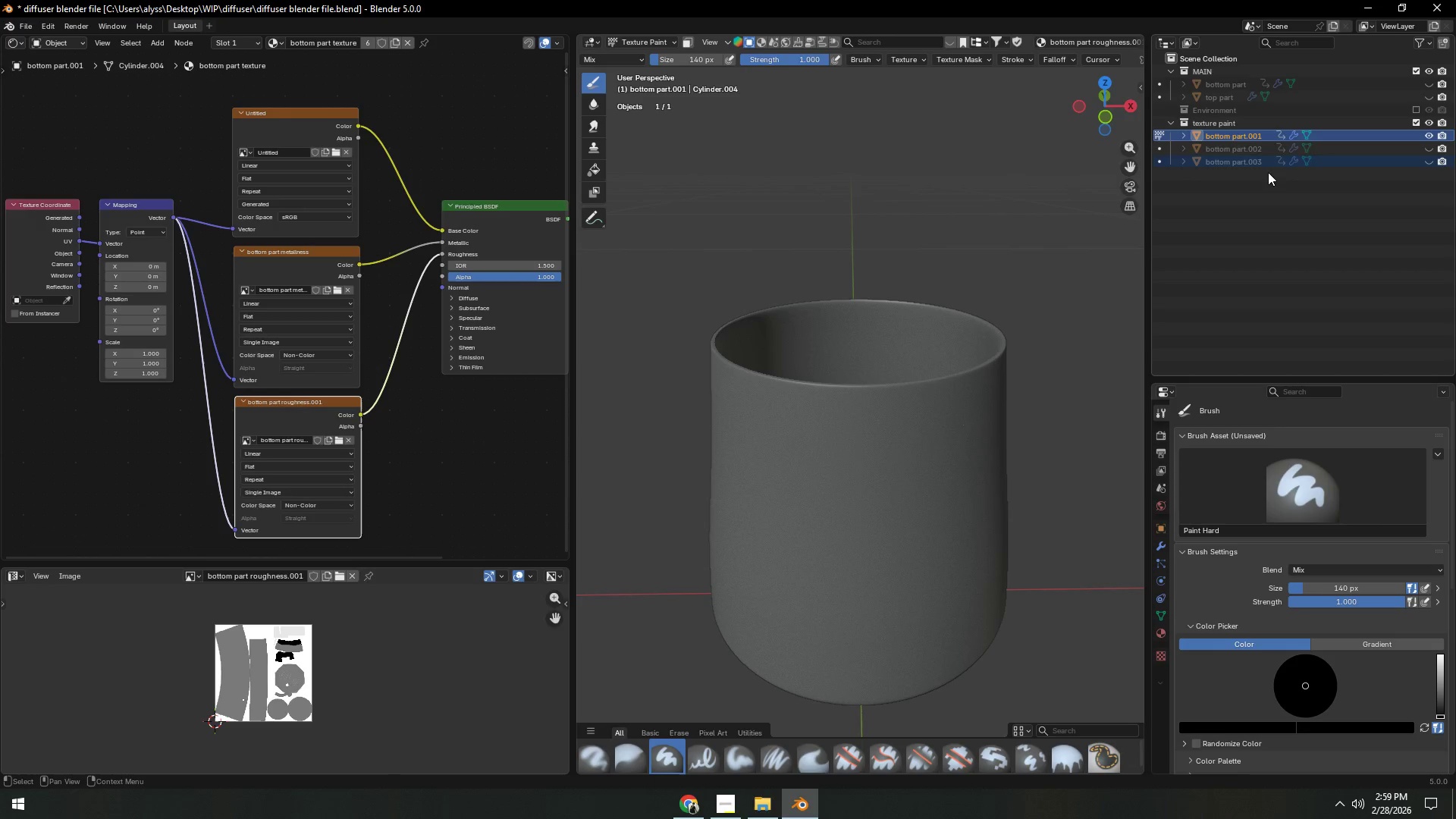 
left_click([1171, 46])
 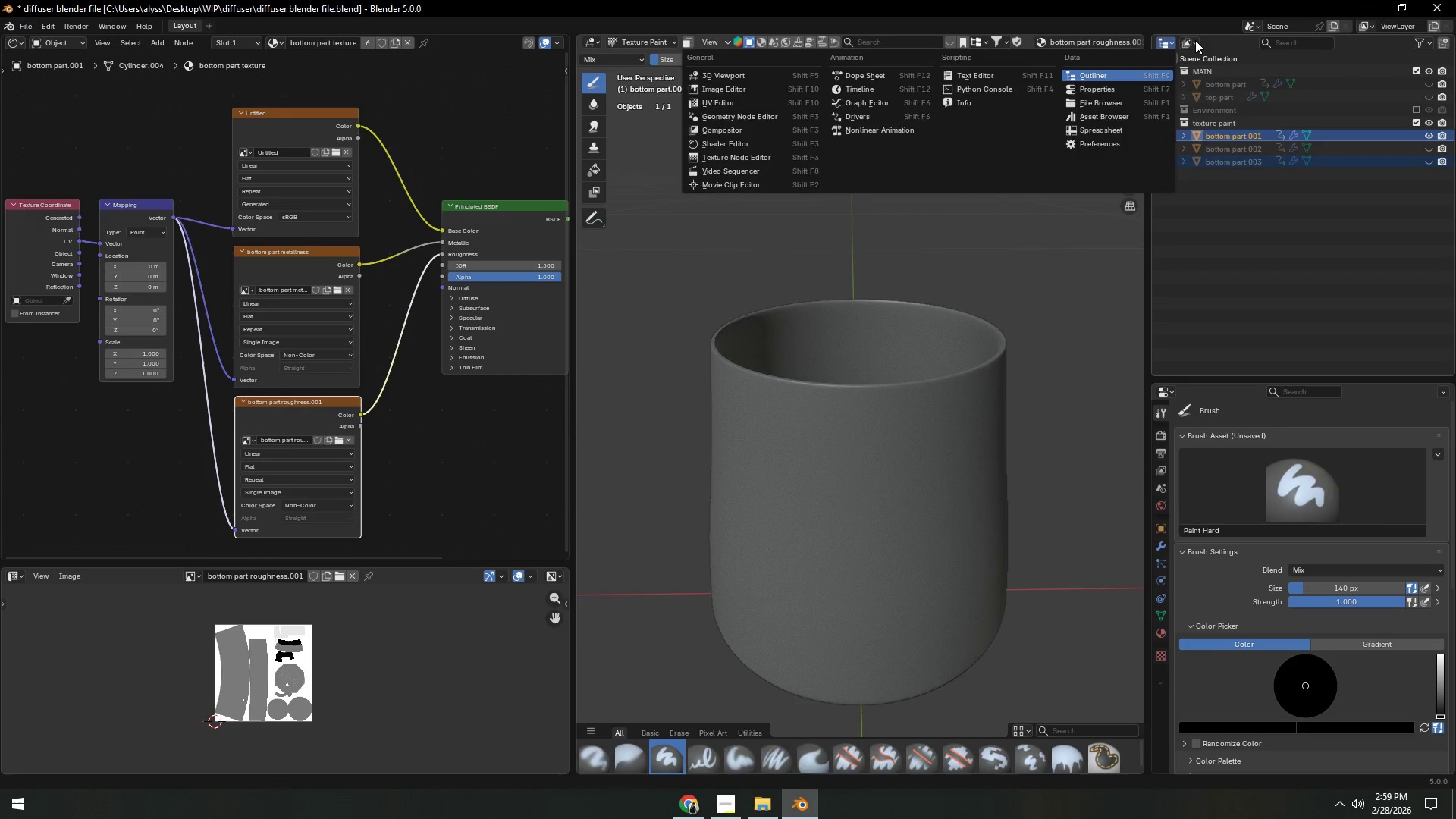 
double_click([1195, 40])
 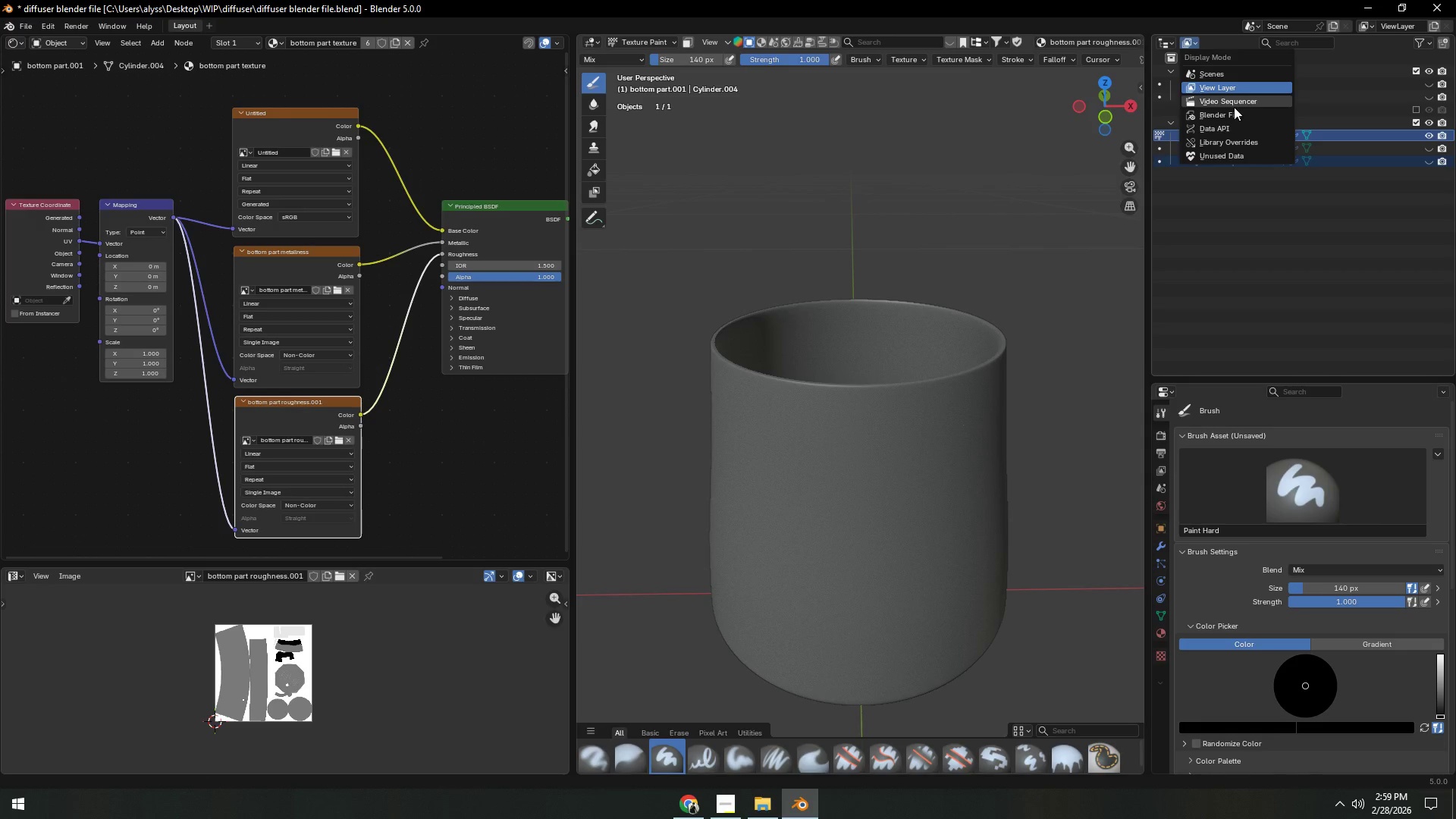 
left_click([1235, 115])
 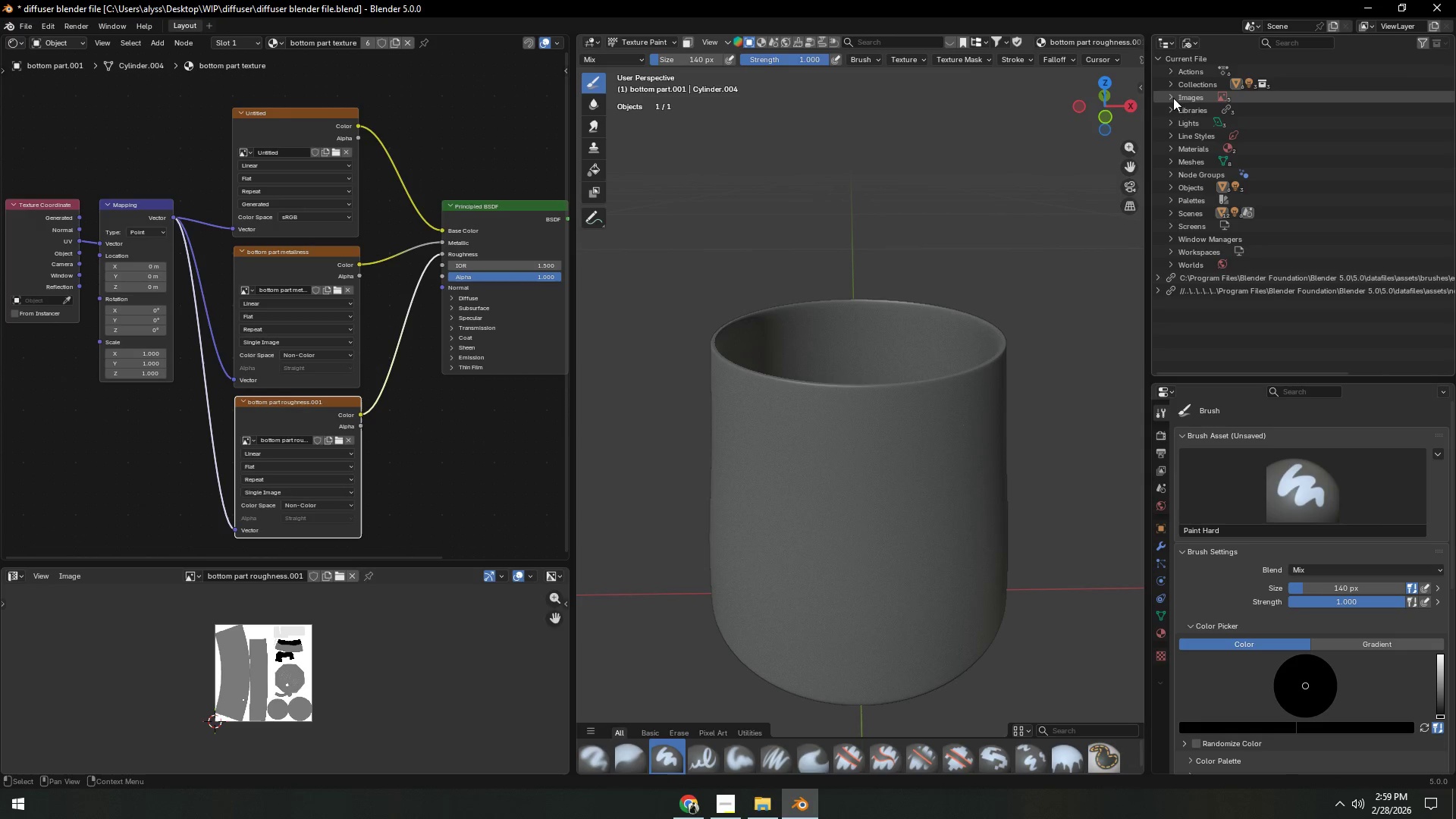 
left_click([1171, 96])
 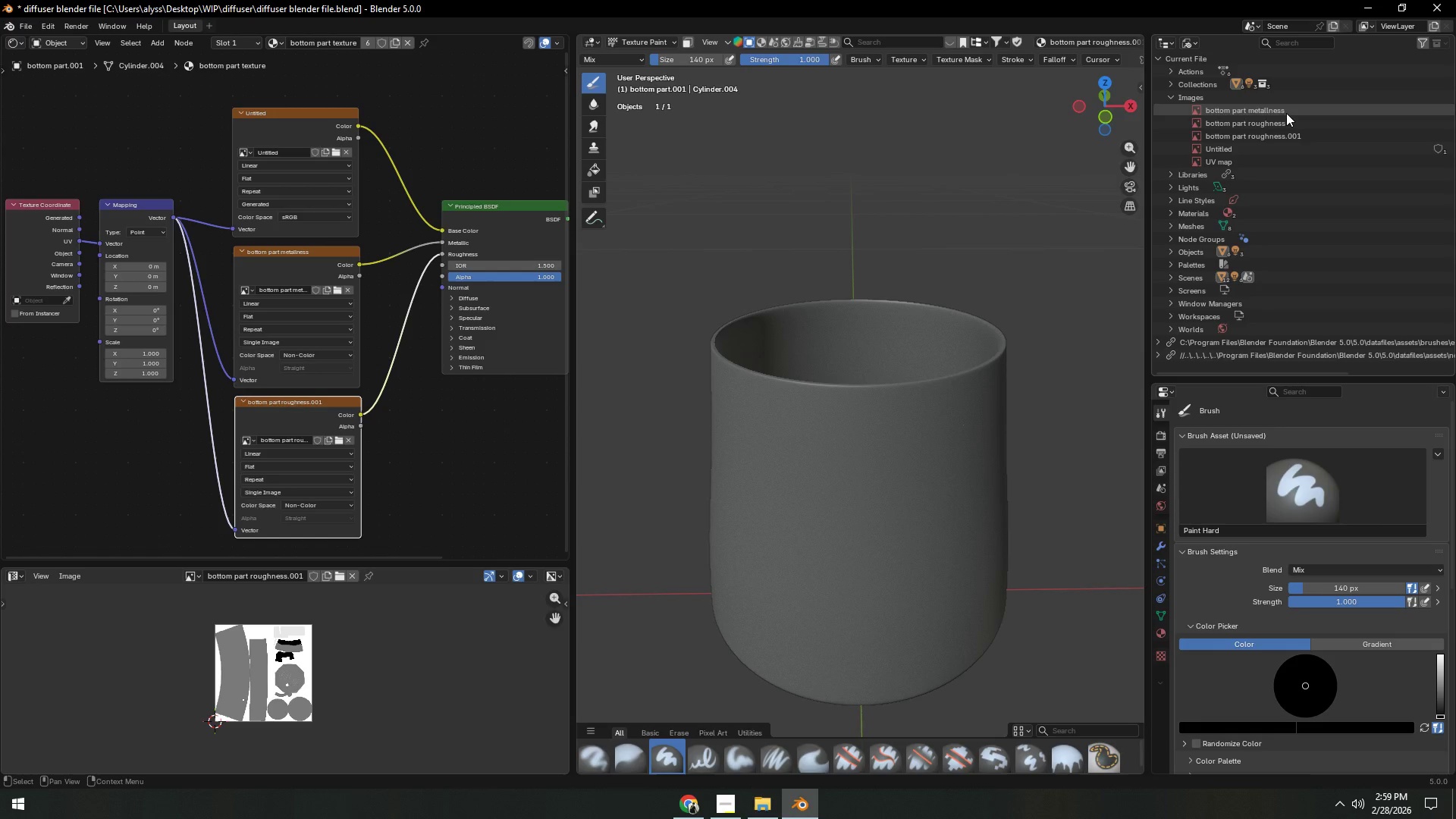 
left_click([1291, 121])
 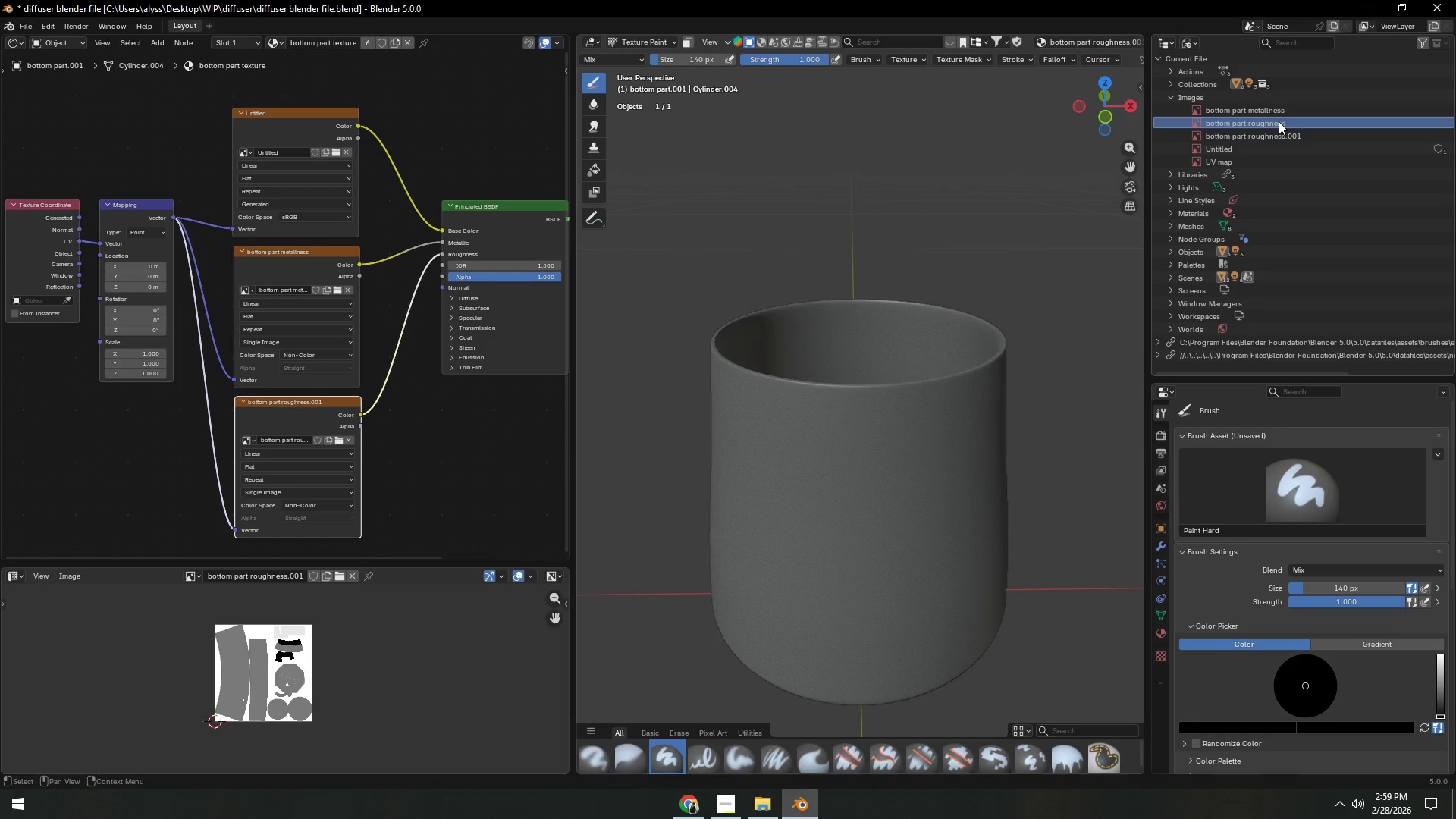 
right_click([1279, 121])
 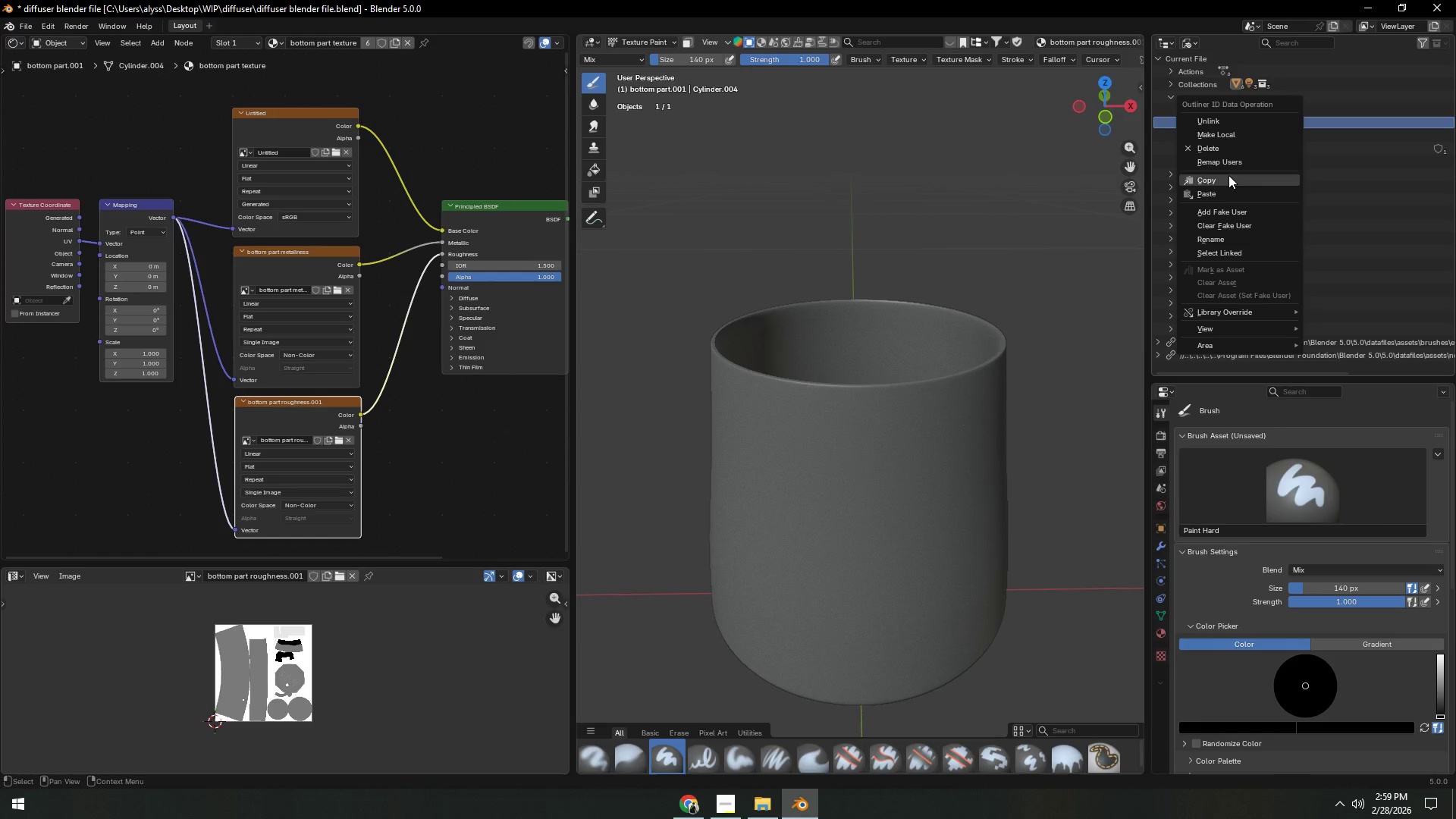 
left_click([1228, 149])
 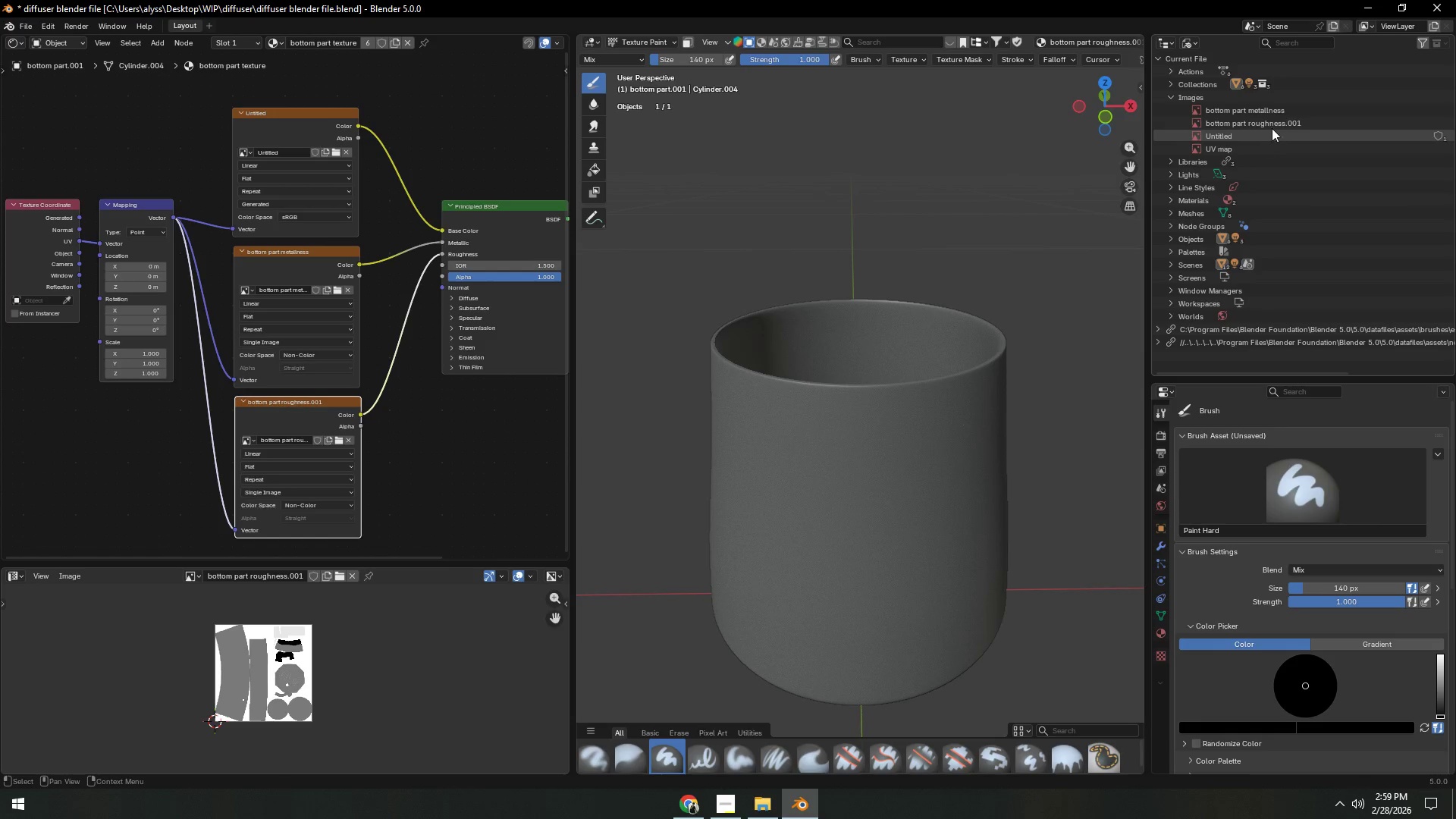 
left_click([1276, 121])
 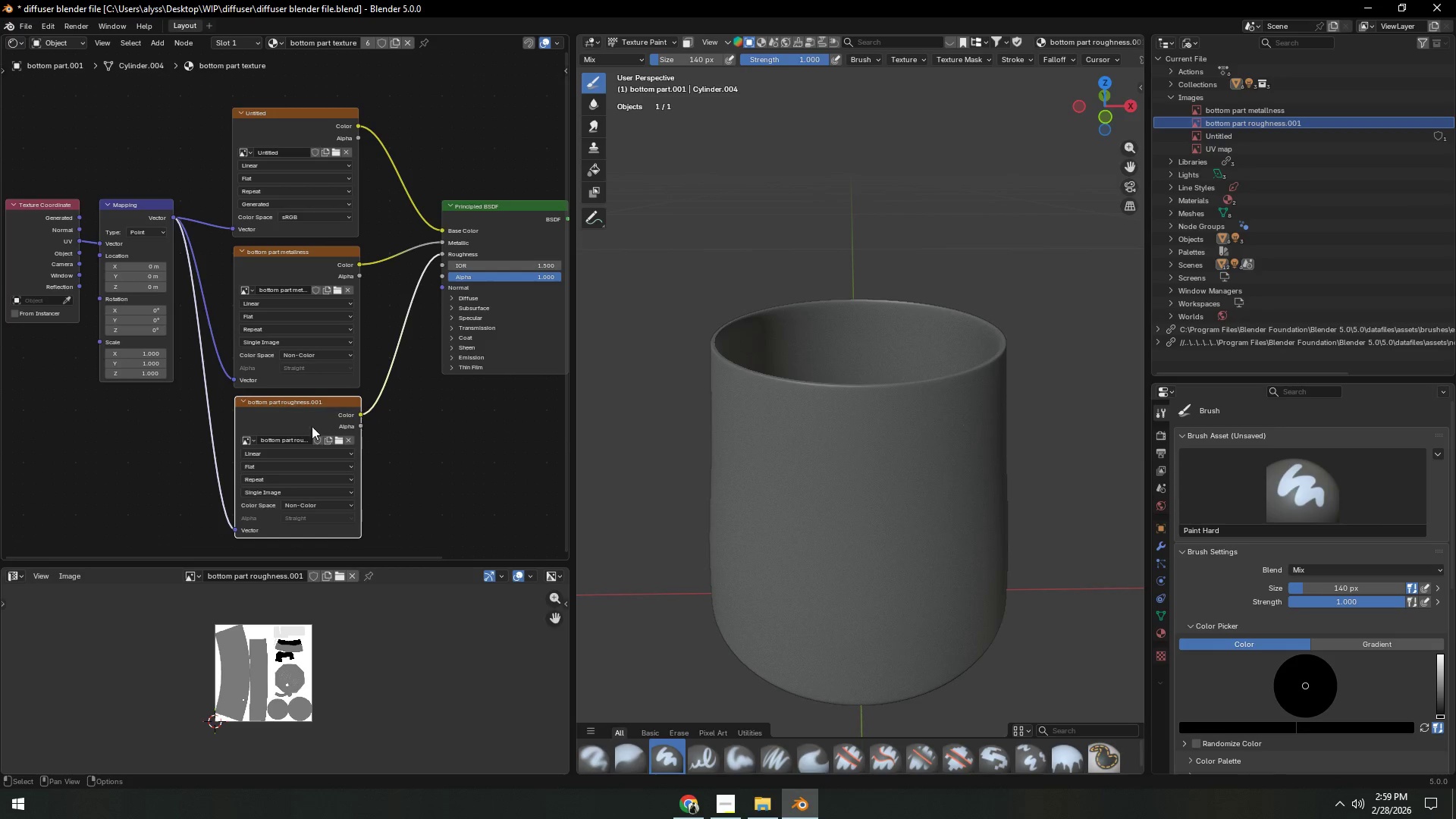 
left_click([298, 439])
 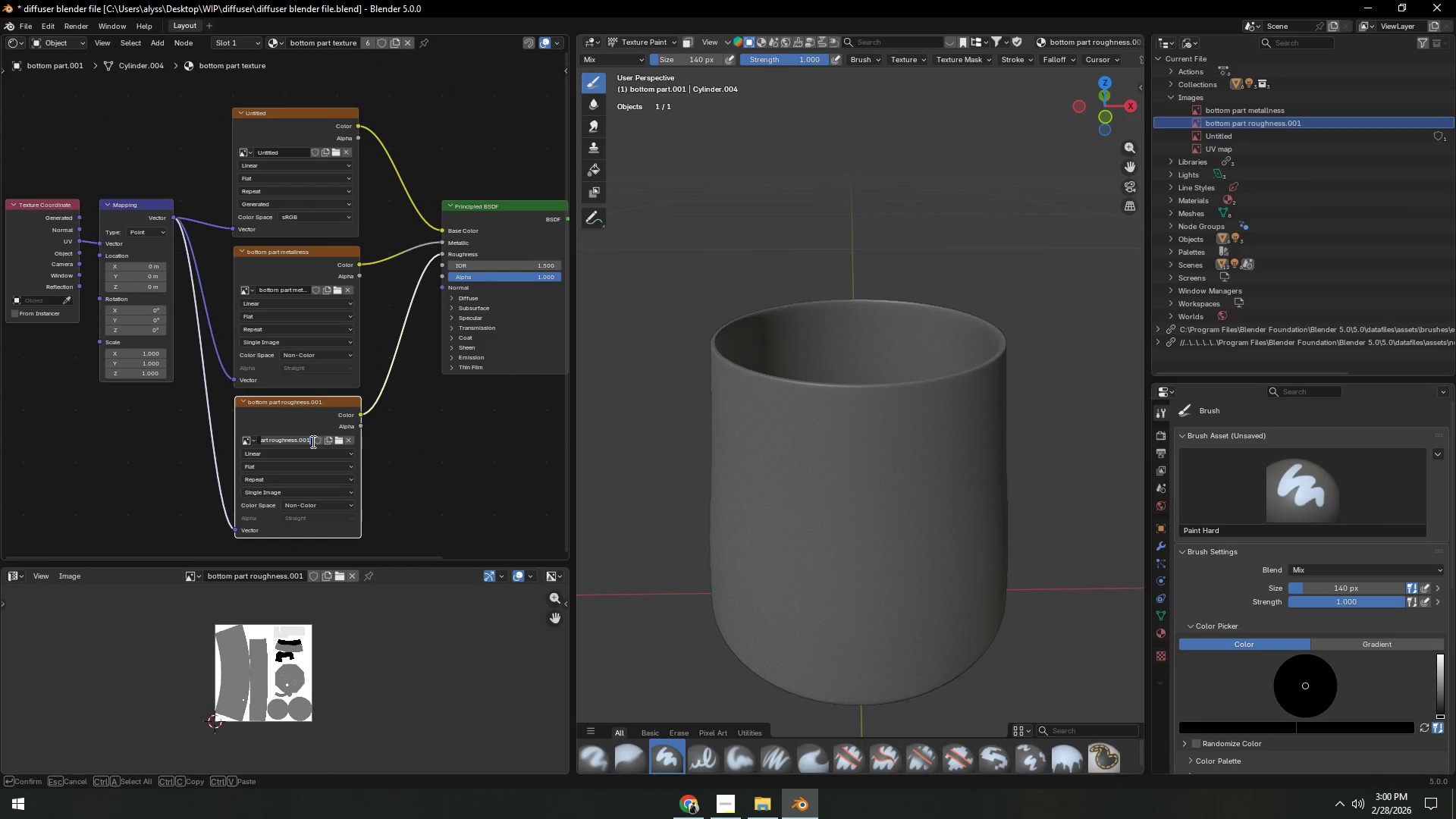 
left_click([312, 441])
 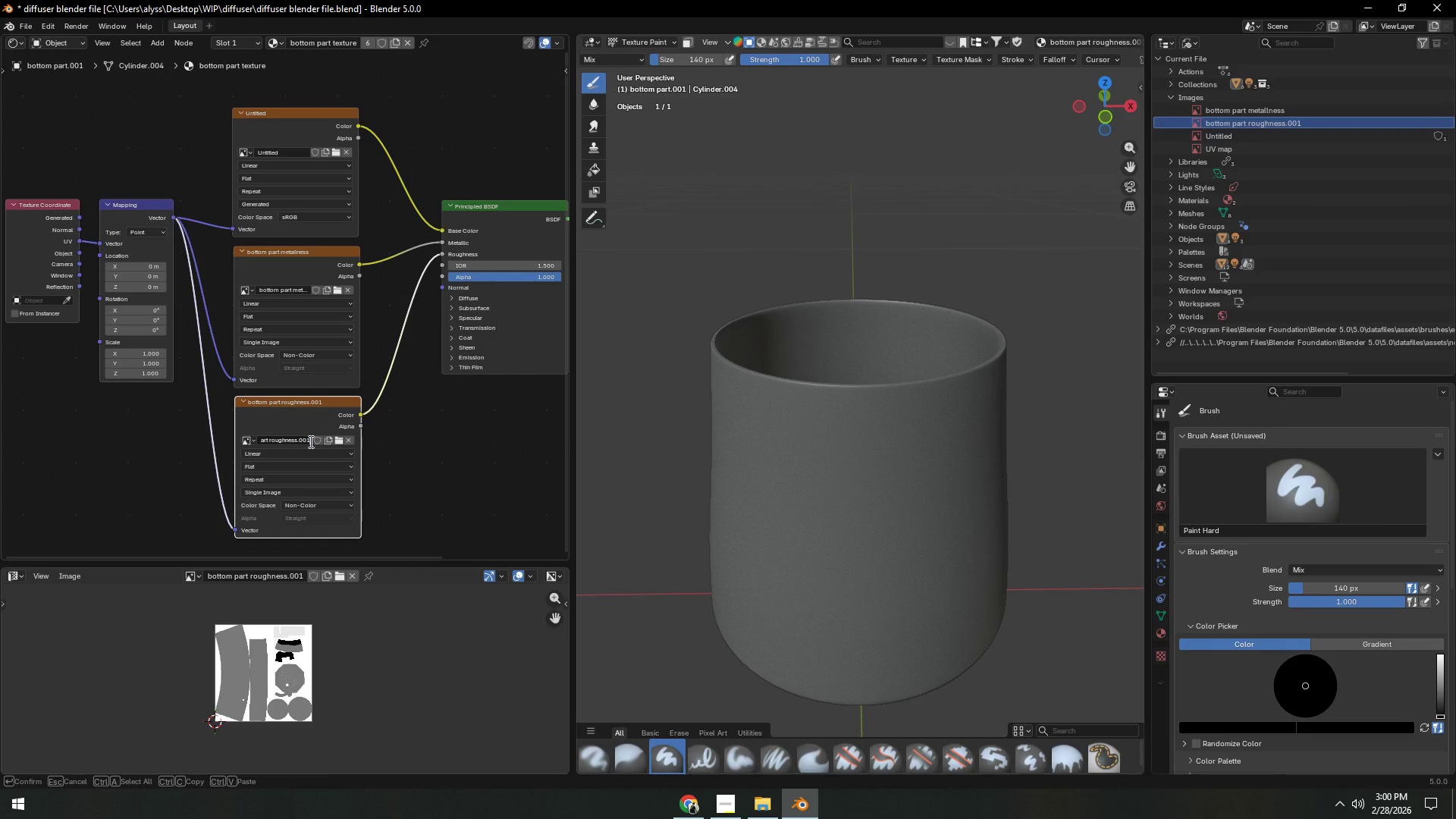 
key(Backspace)
 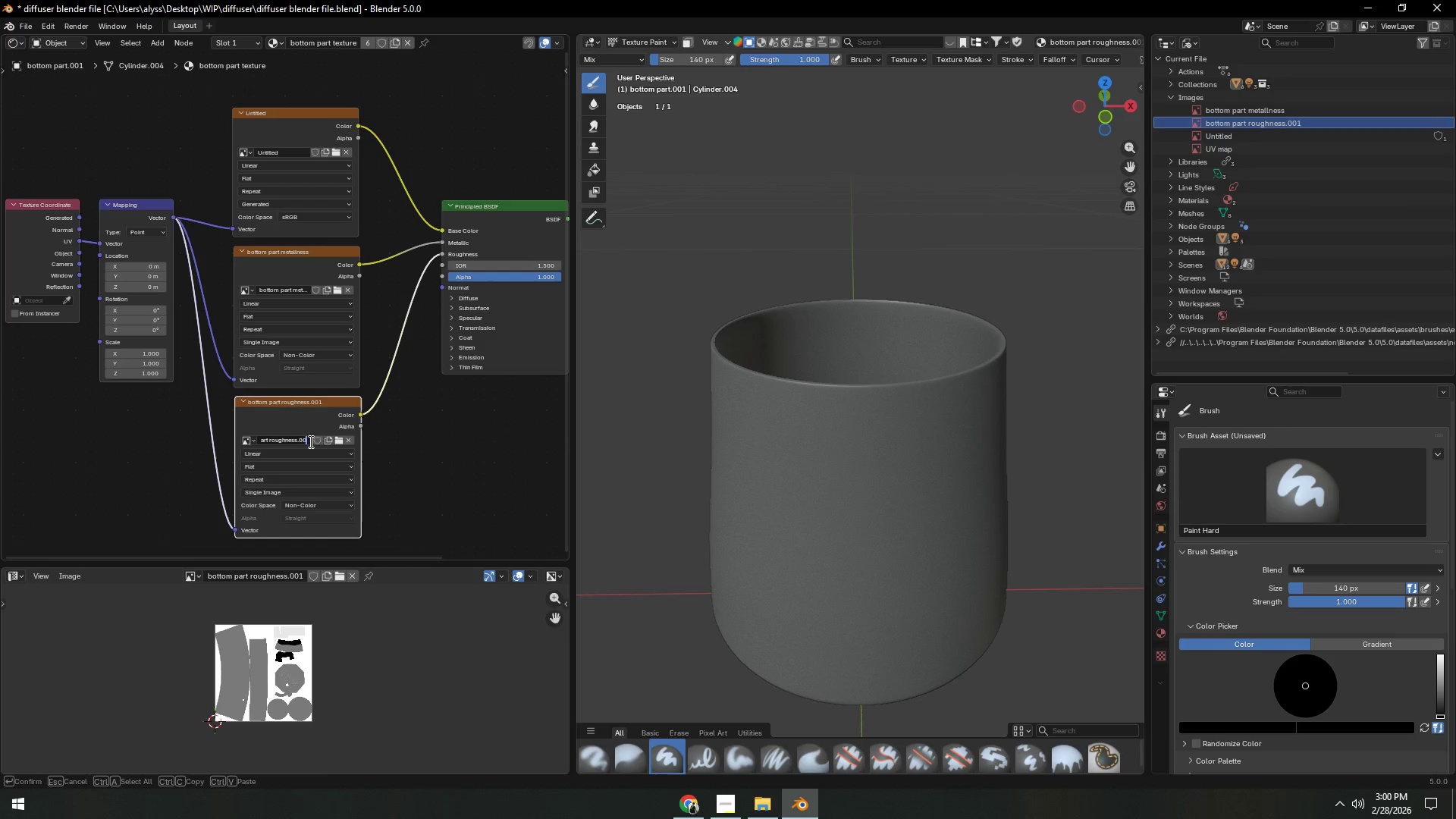 
key(Backspace)
 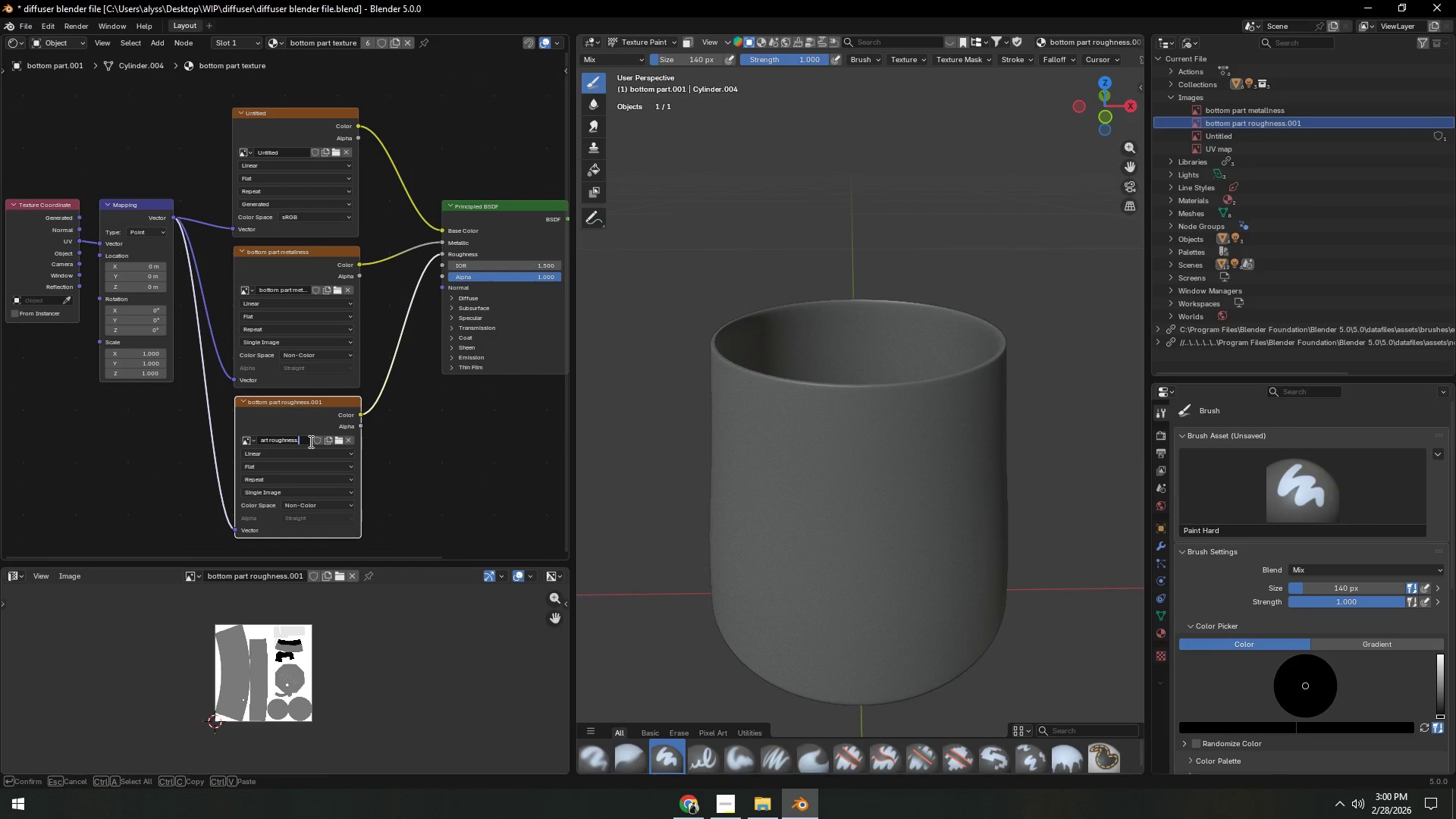 
key(Backspace)
 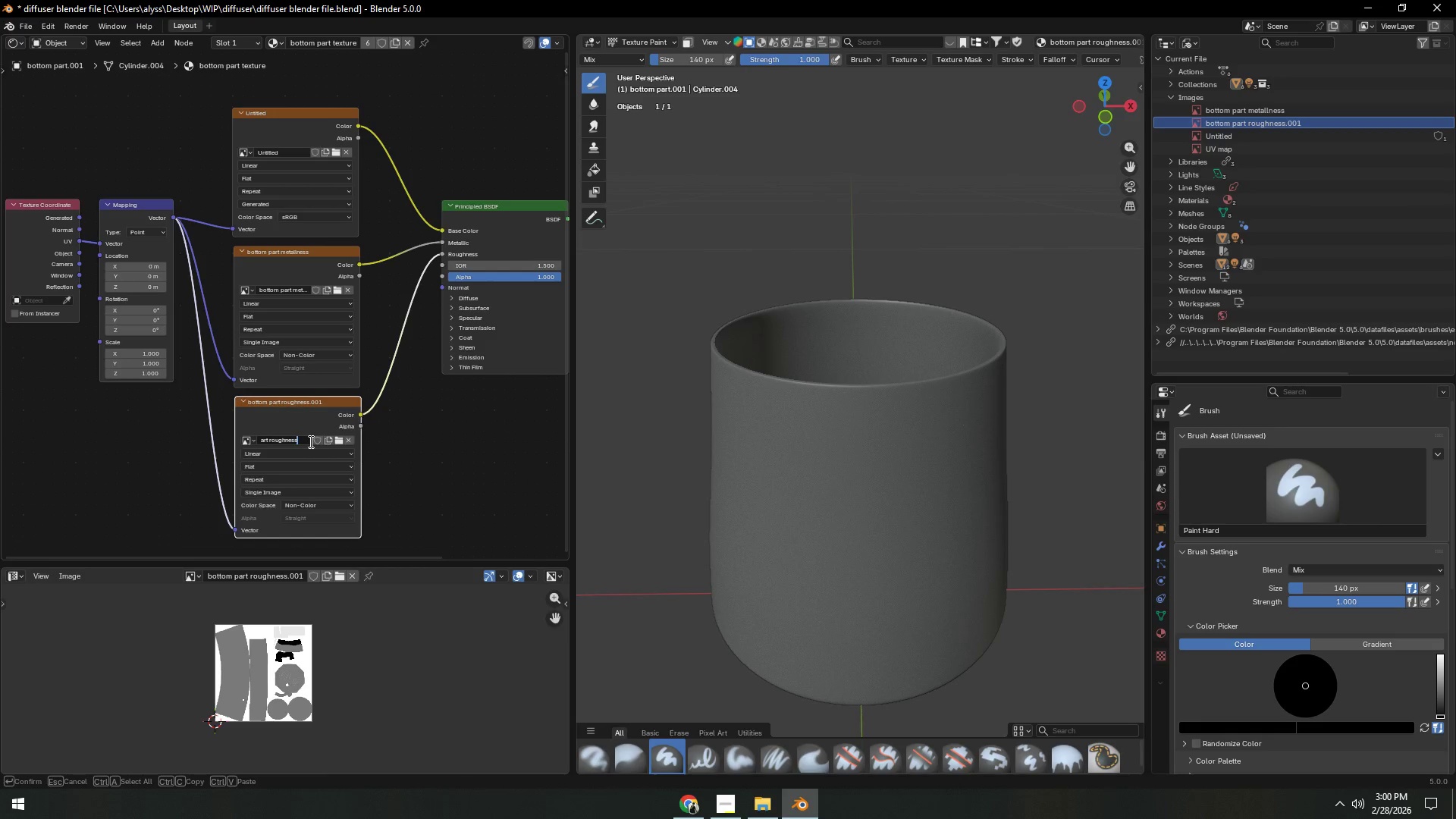 
key(Backspace)
 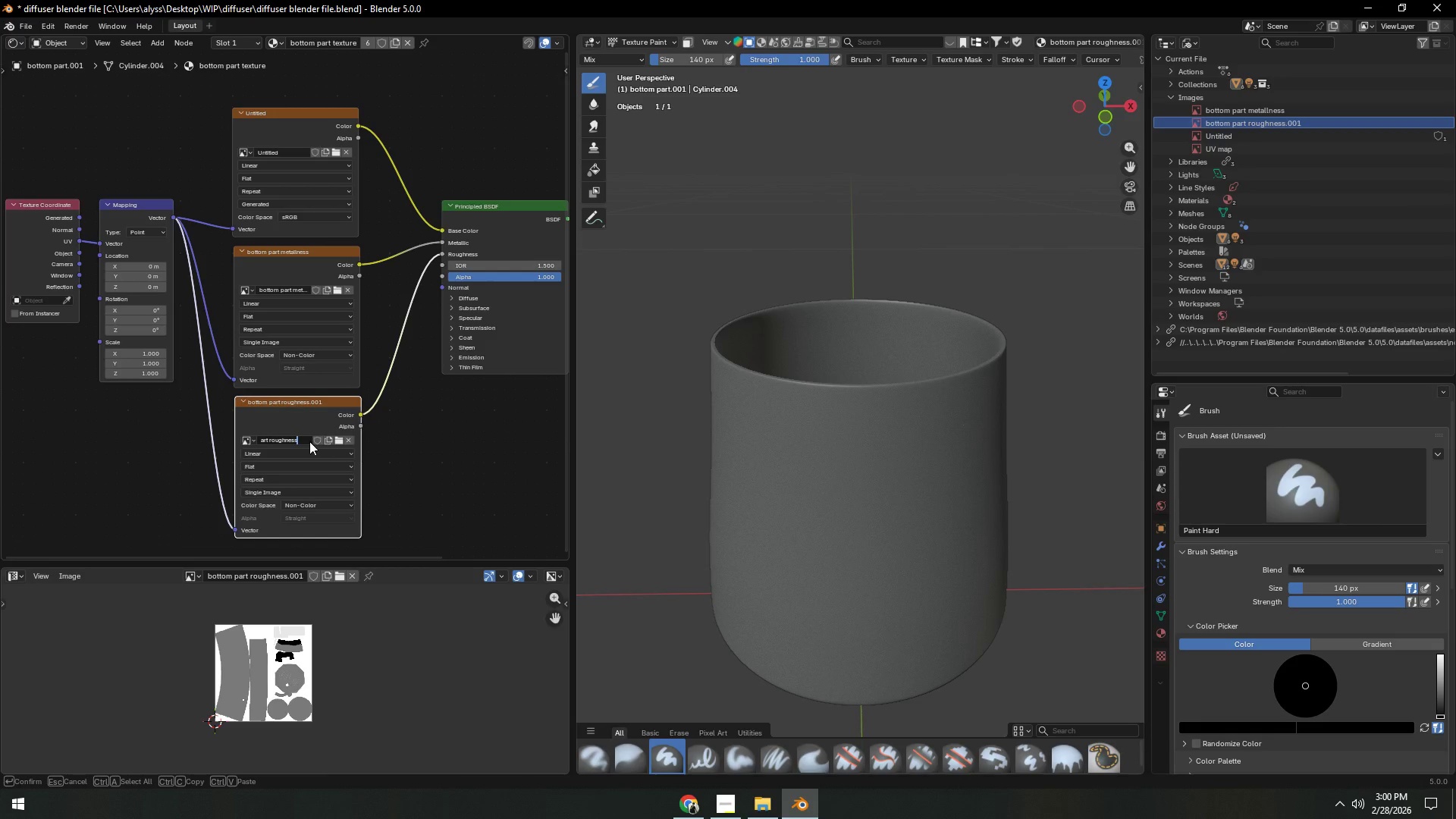 
key(Enter)
 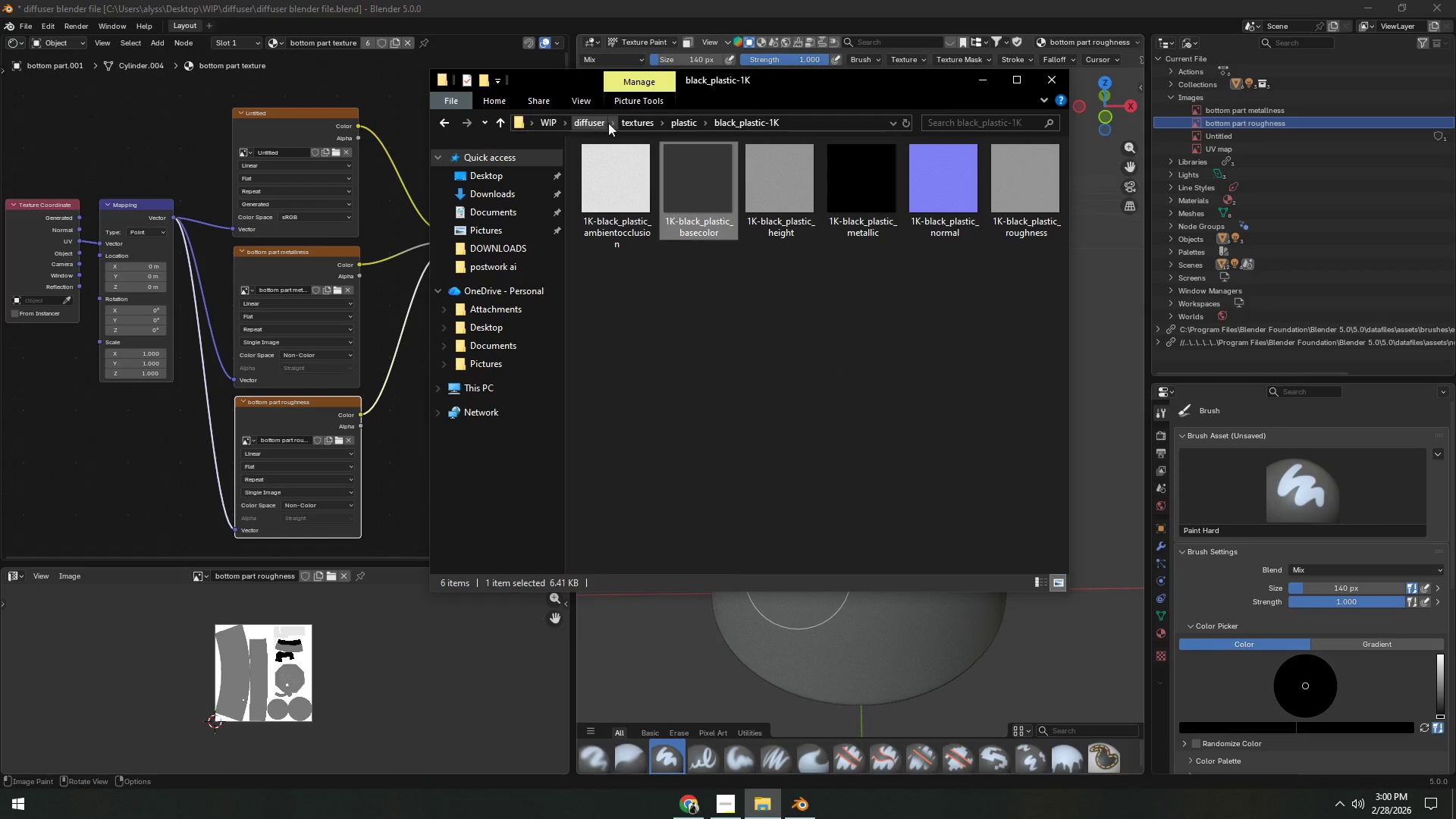 
wait(6.28)
 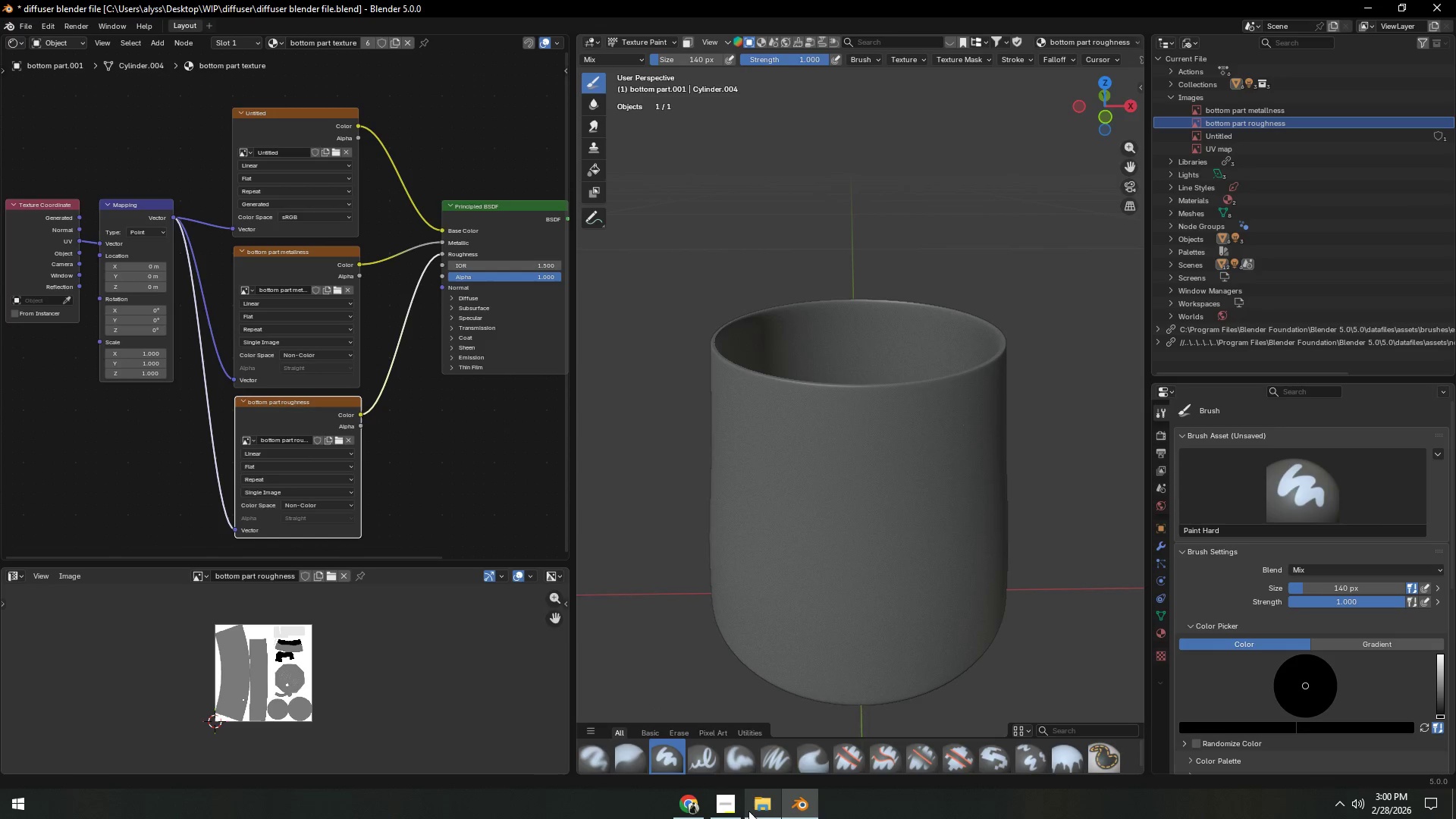 
left_click([585, 125])
 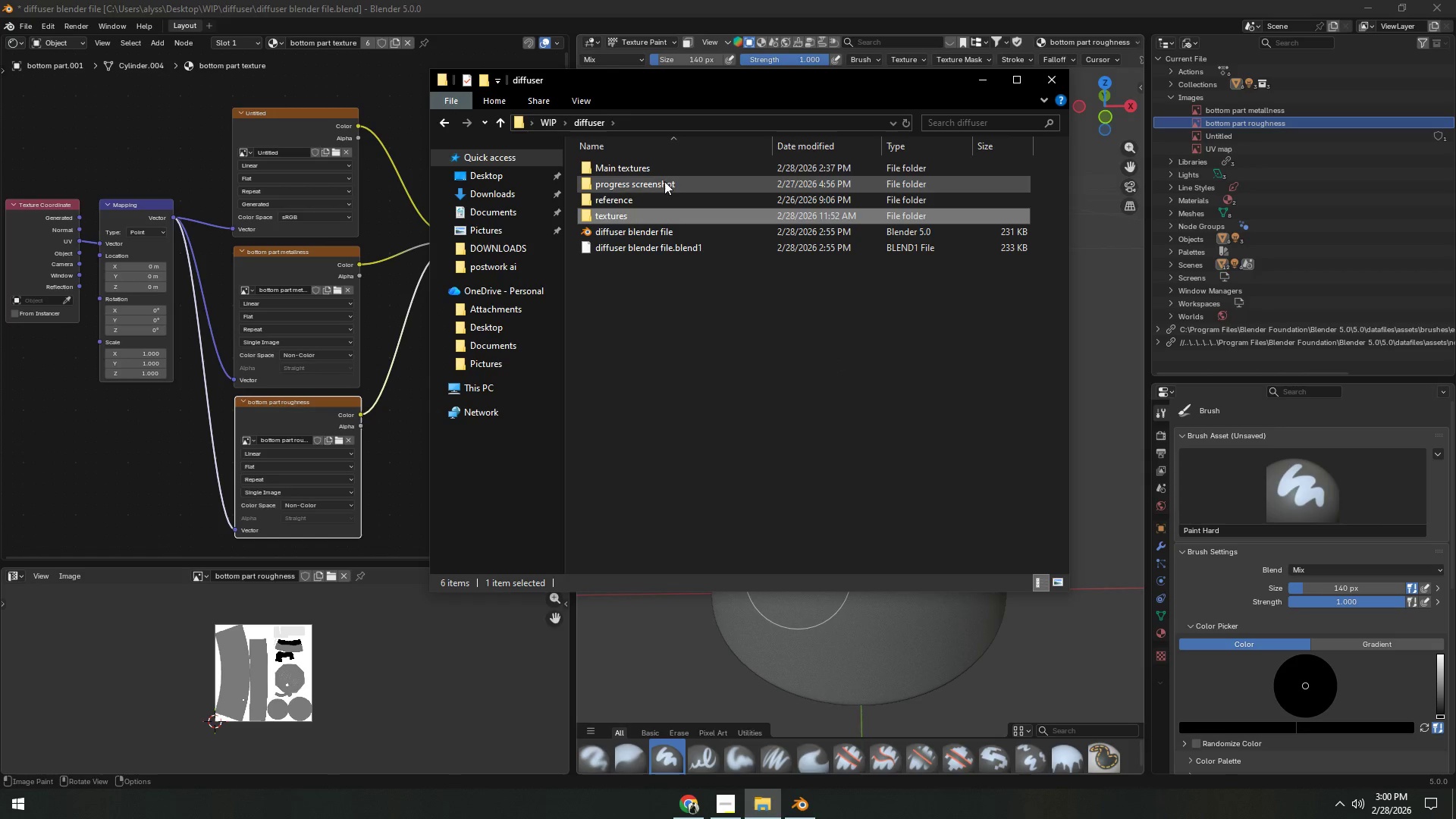 
double_click([664, 170])
 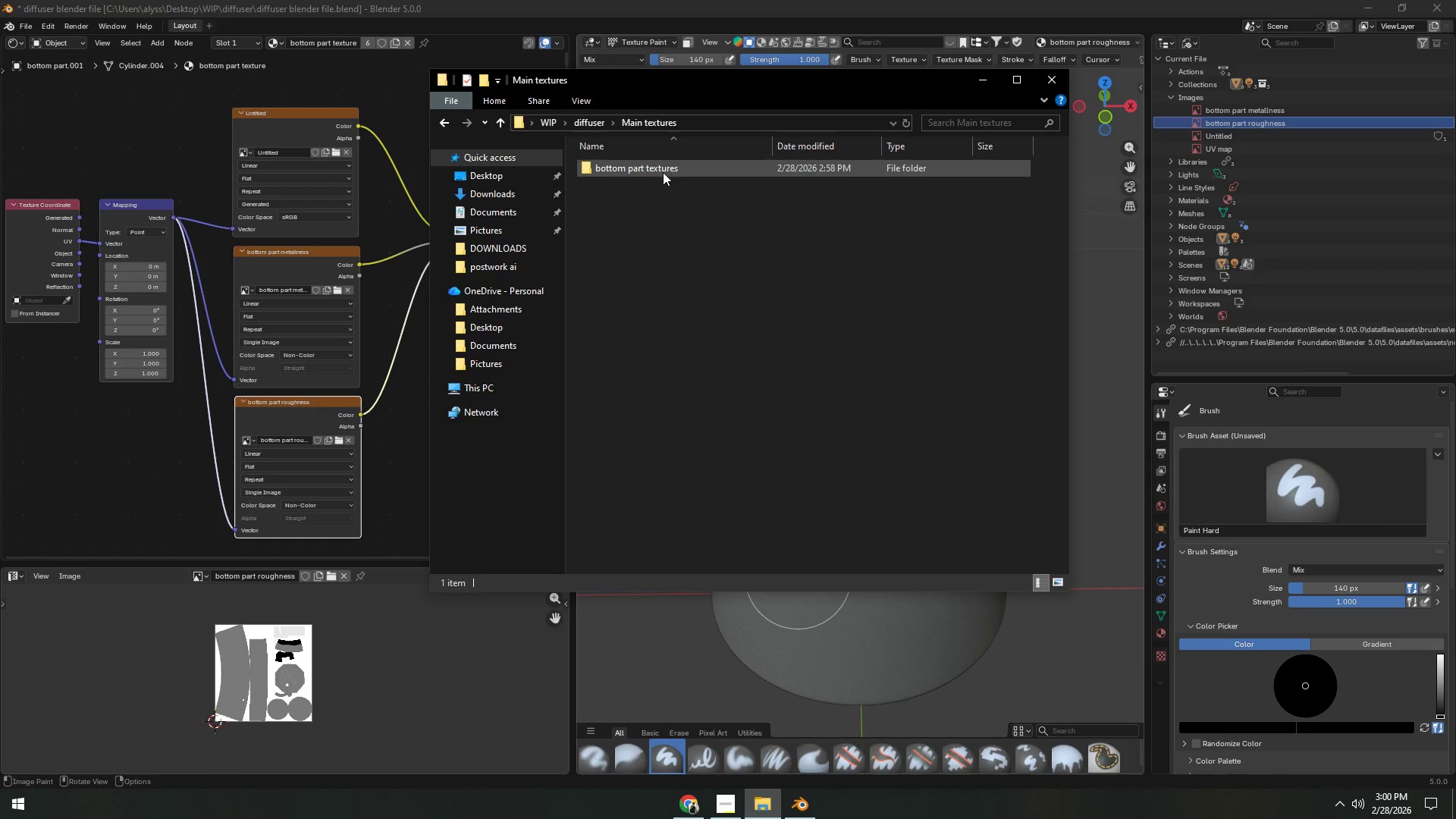 
triple_click([658, 174])
 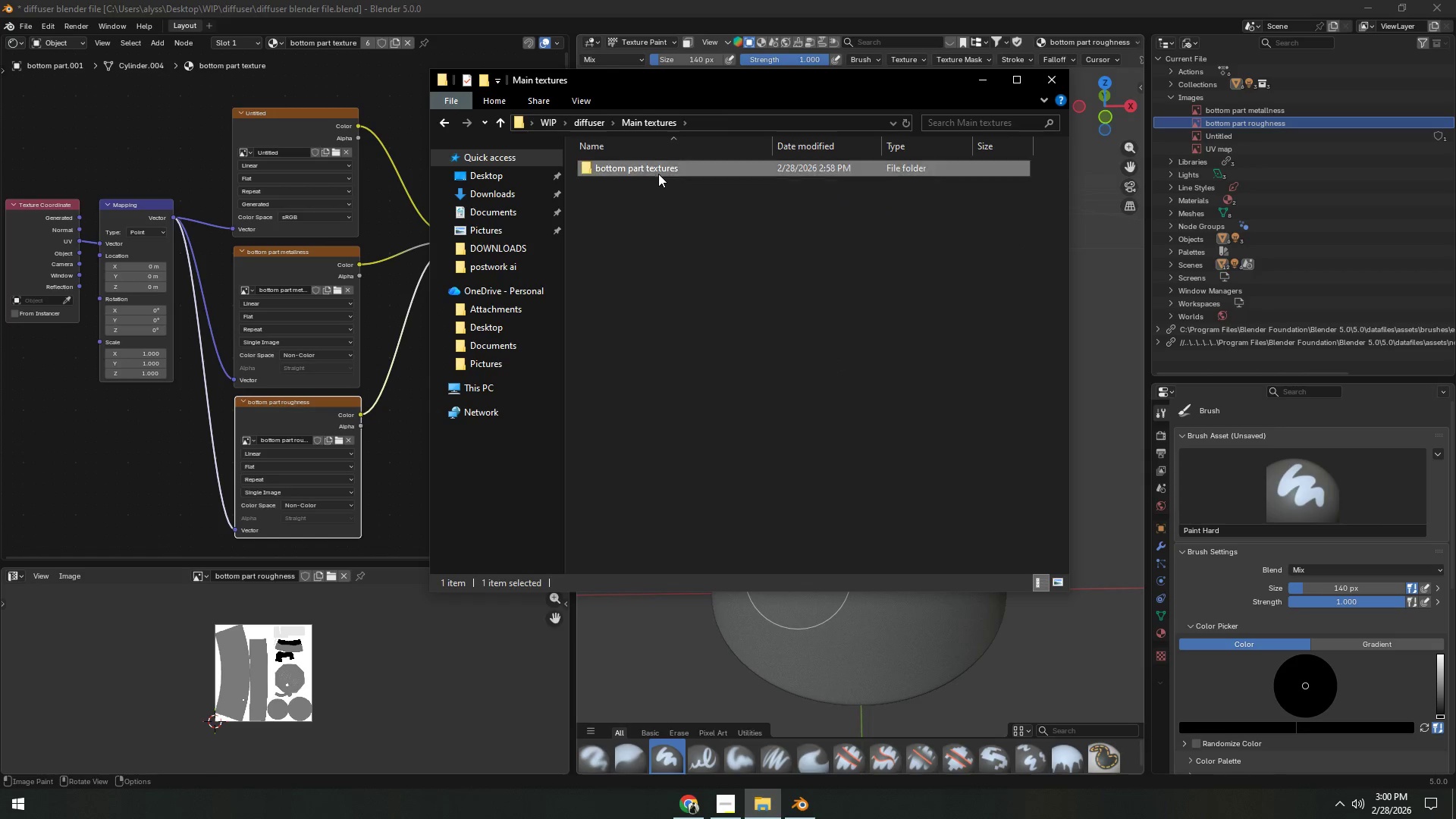 
triple_click([658, 174])
 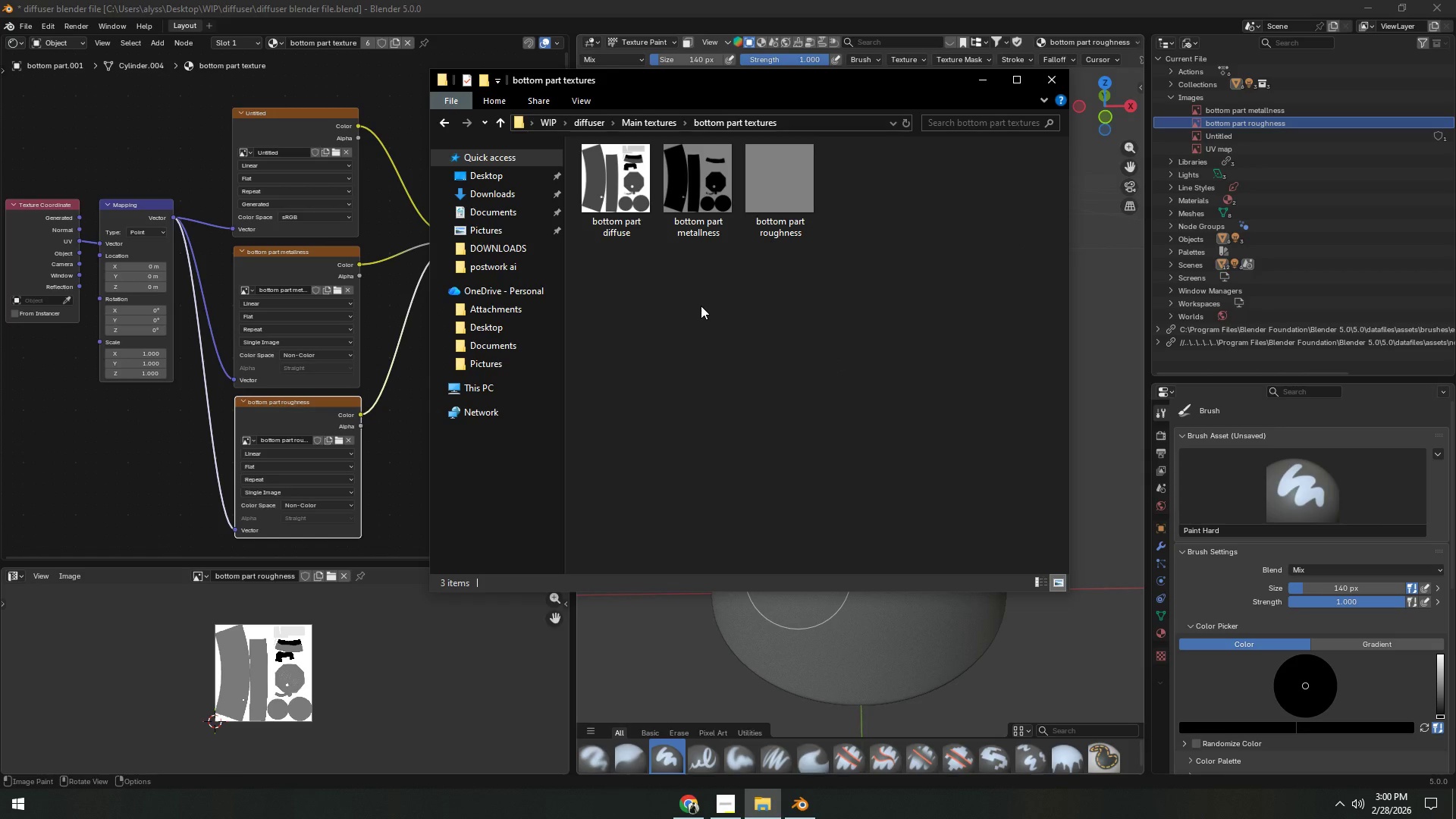 
double_click([774, 188])
 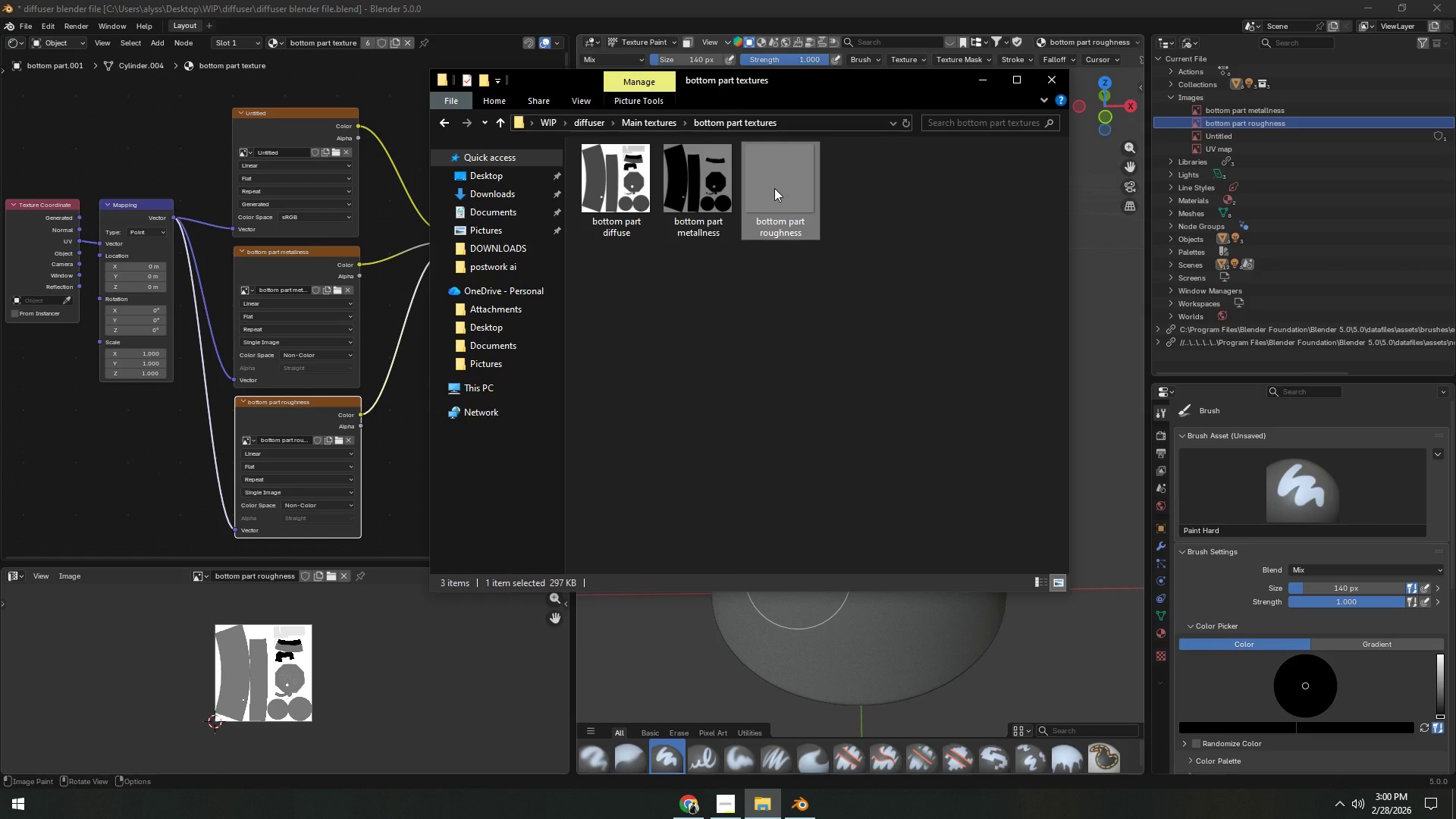 
right_click([774, 188])
 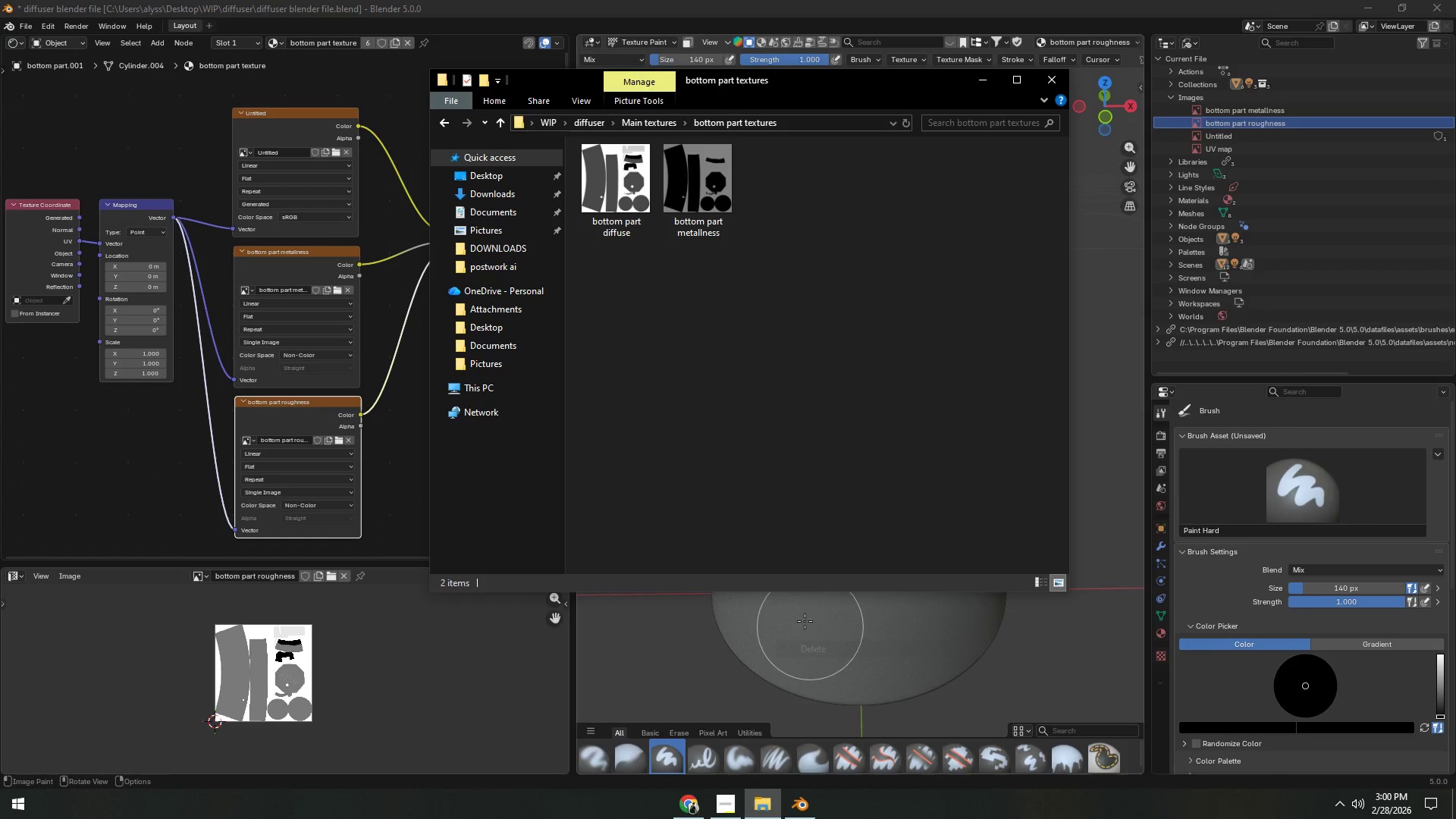 
left_click([299, 417])
 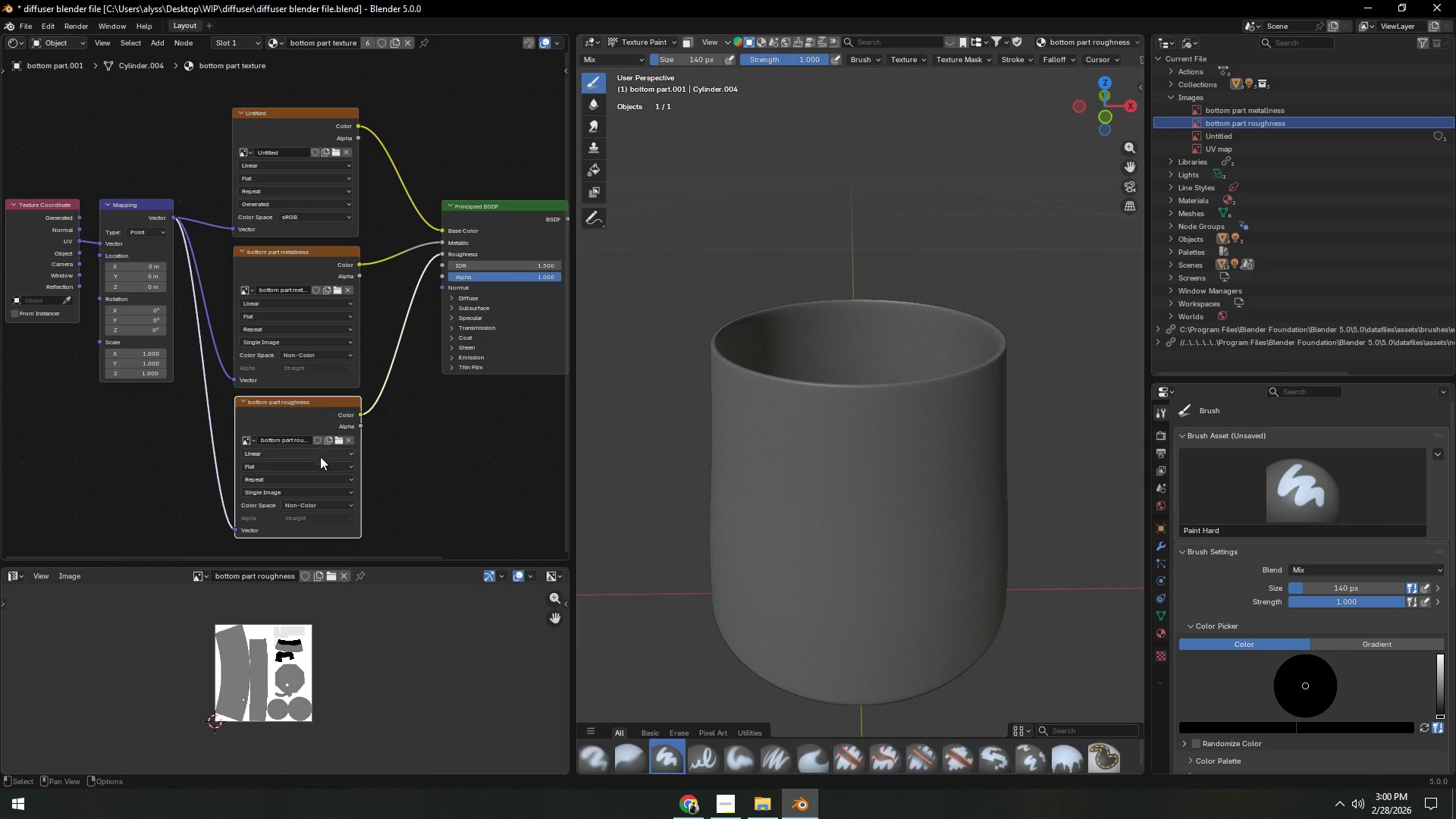 
left_click([304, 413])
 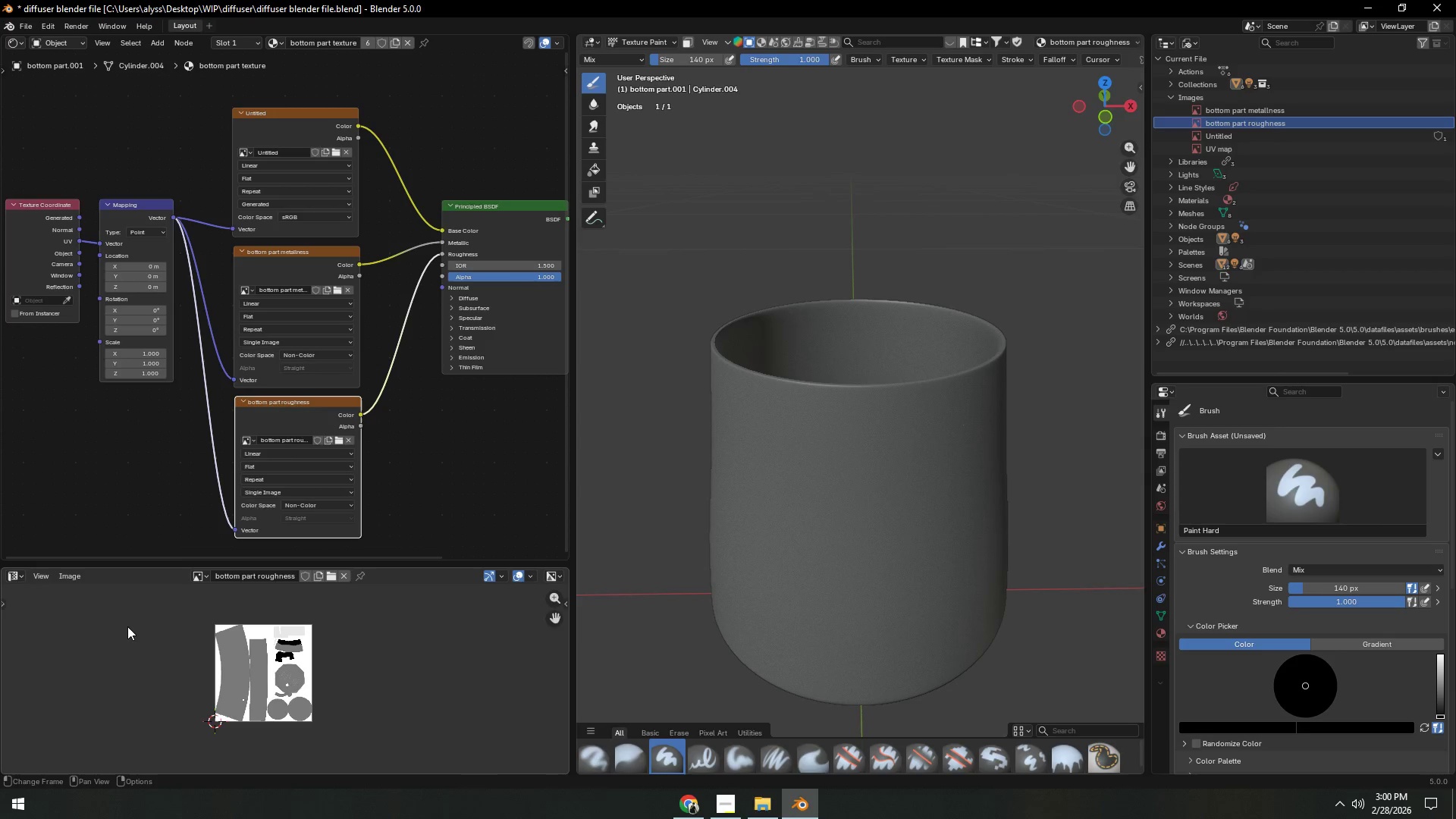 
scroll: coordinate [238, 649], scroll_direction: up, amount: 4.0
 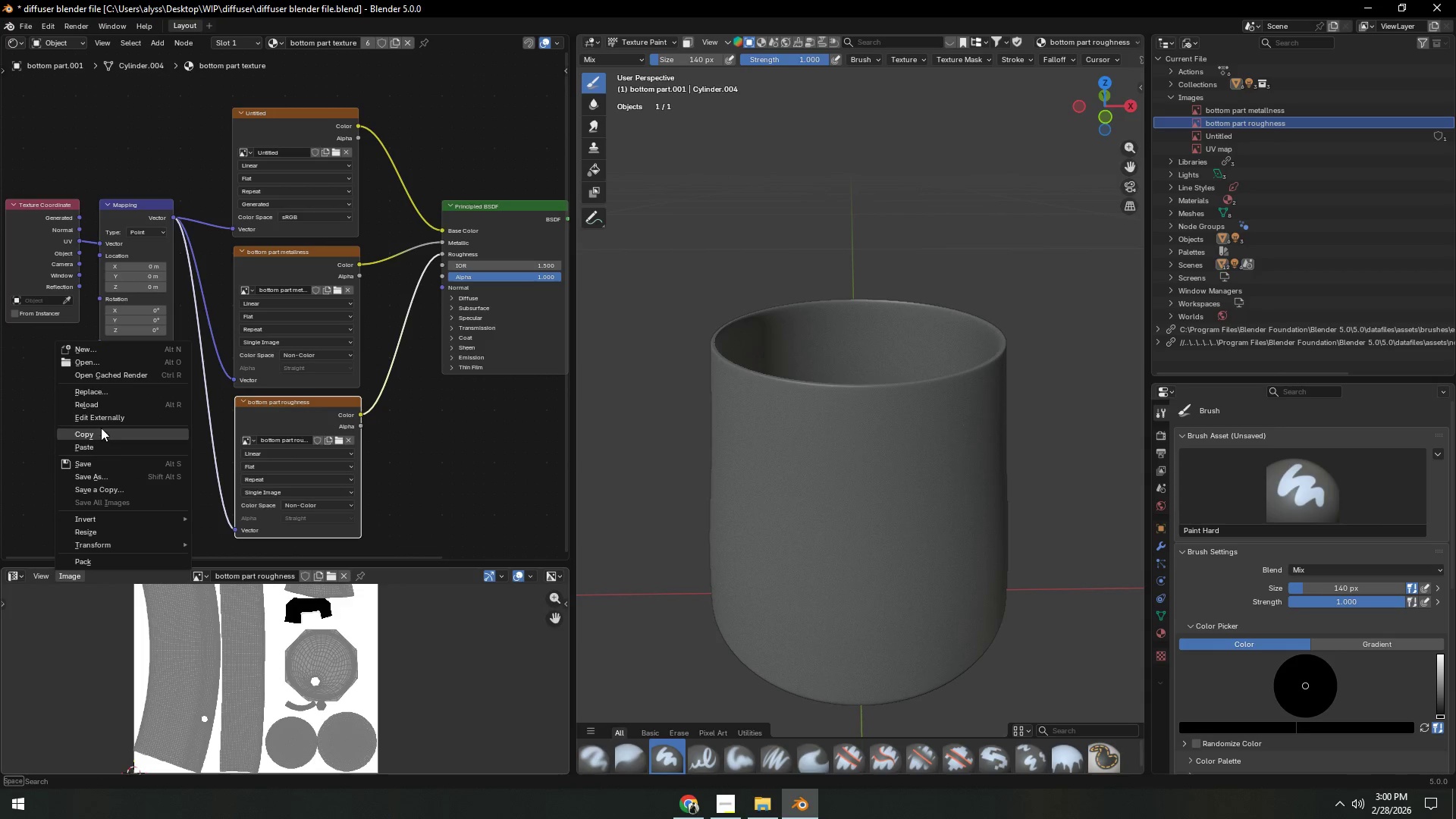 
left_click([114, 473])
 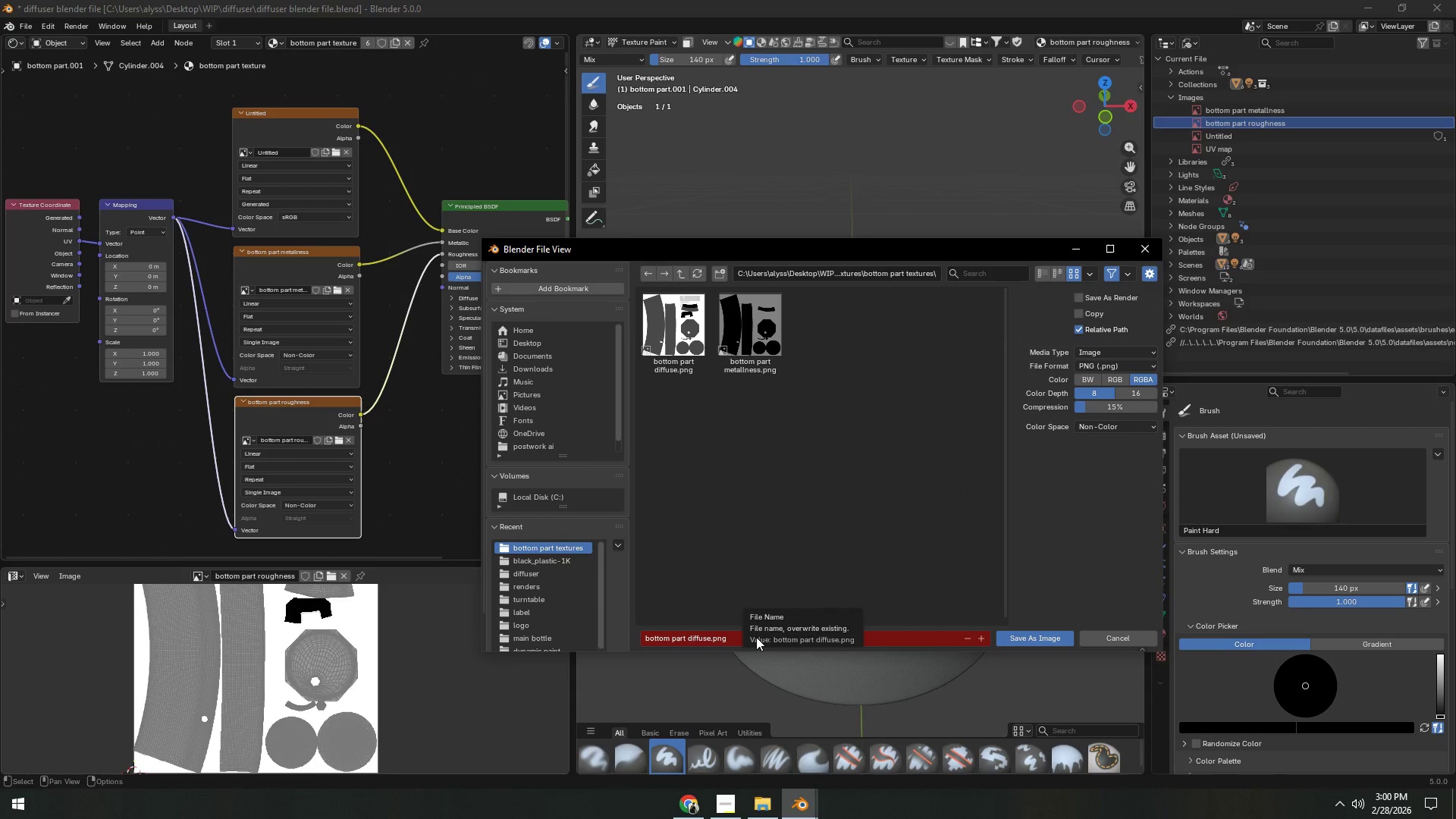 
wait(5.47)
 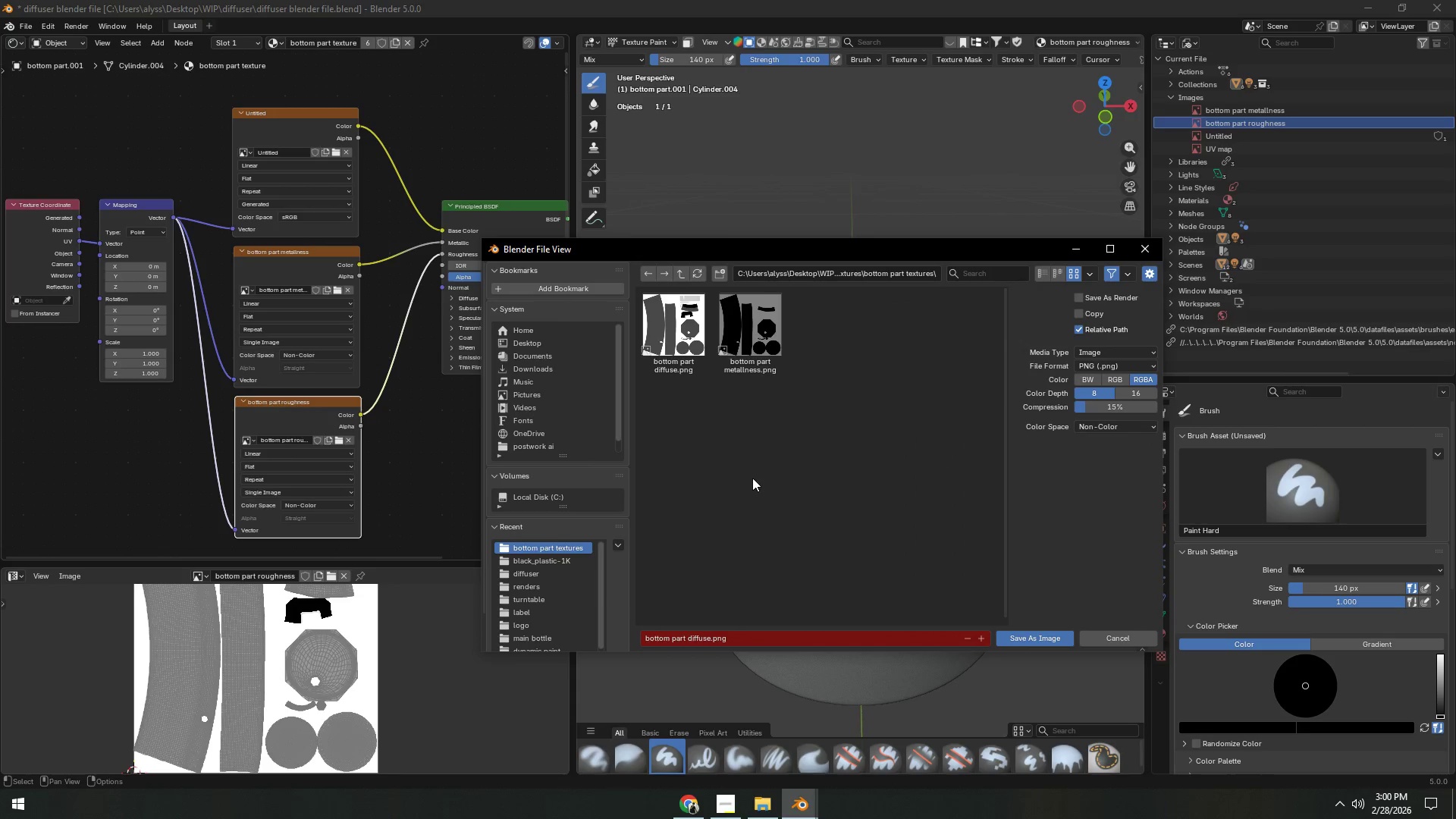 
left_click([755, 639])
 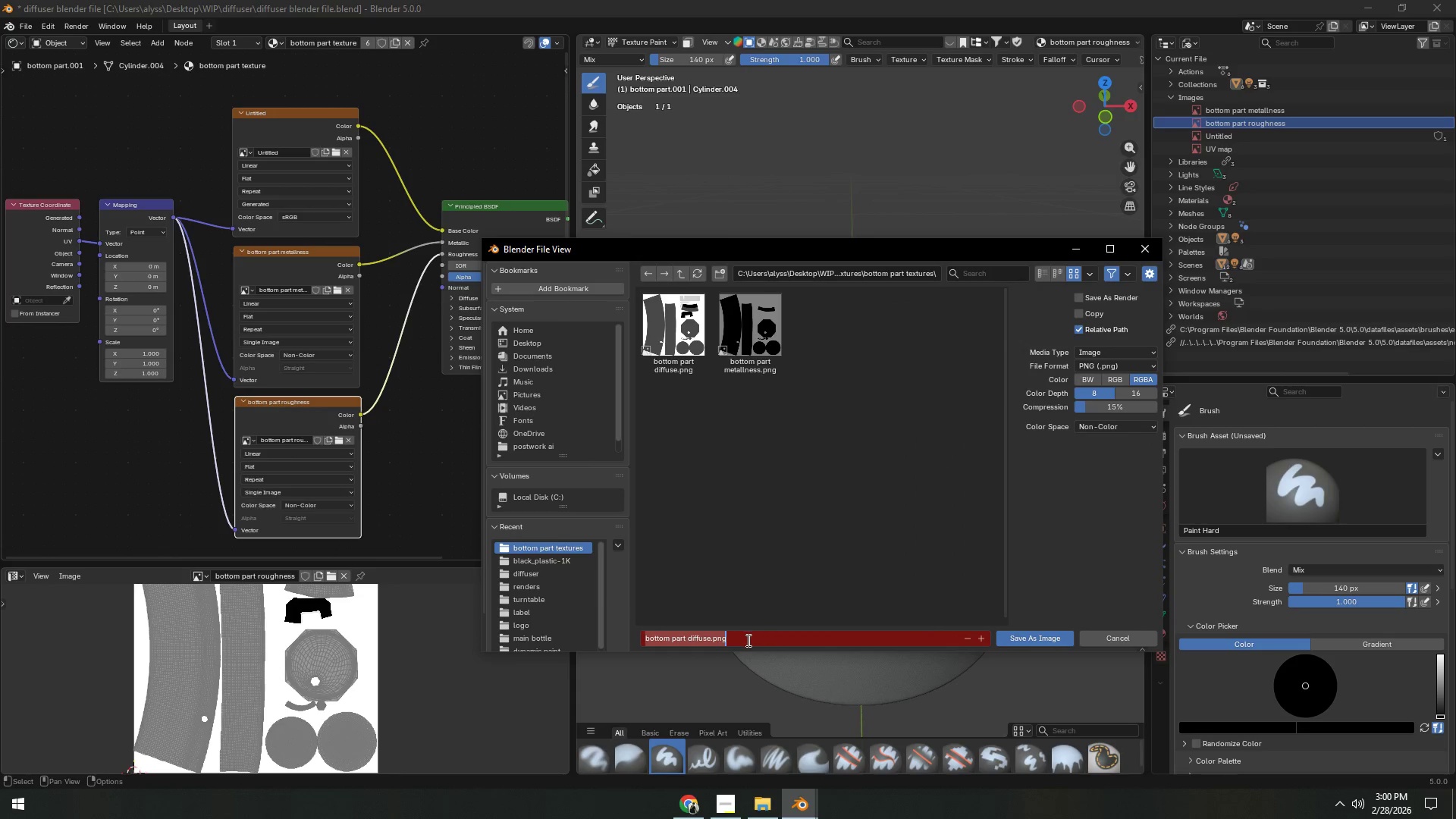 
left_click([735, 640])
 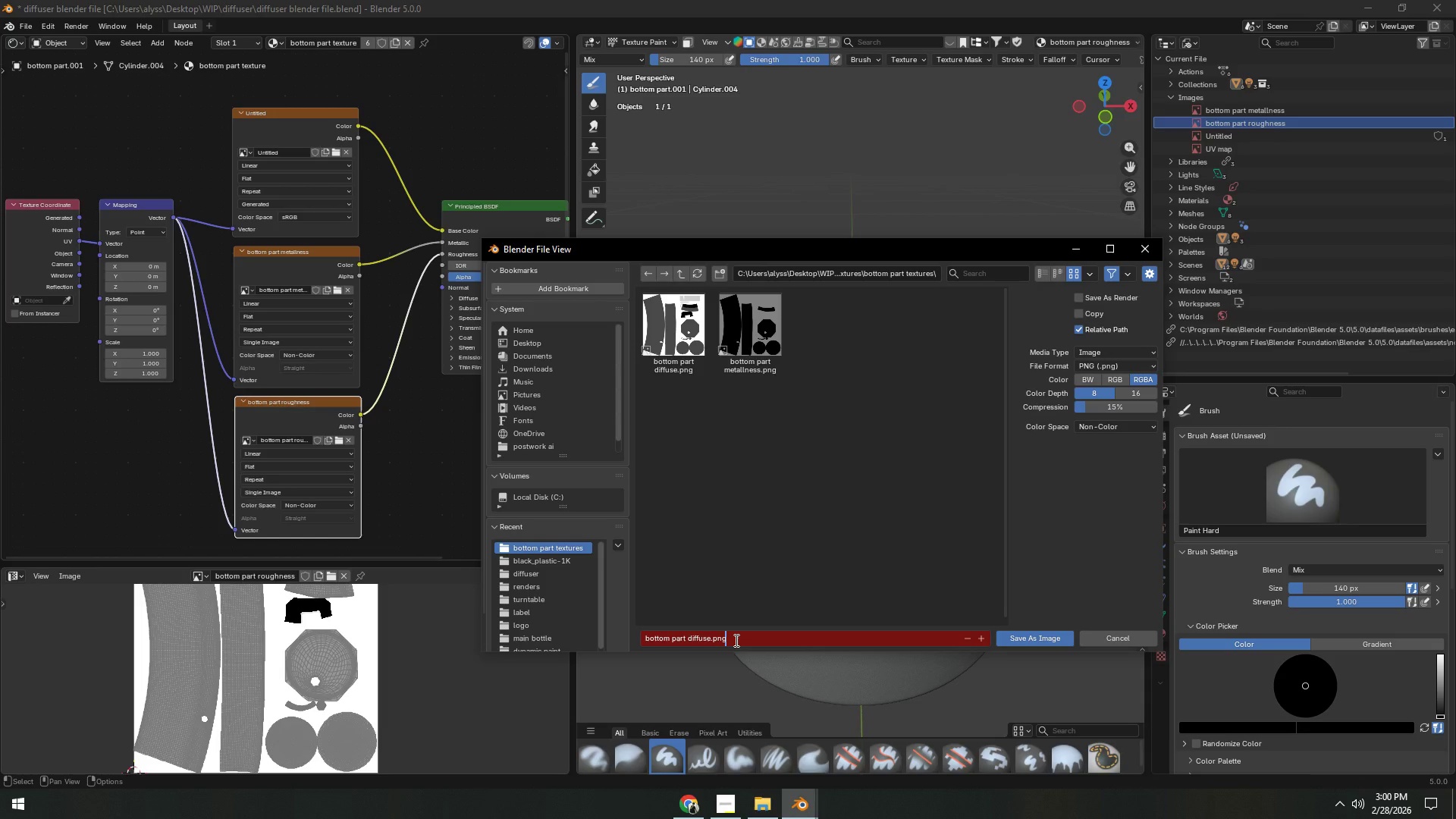 
left_click_drag(start_coordinate=[735, 640], to_coordinate=[688, 641])
 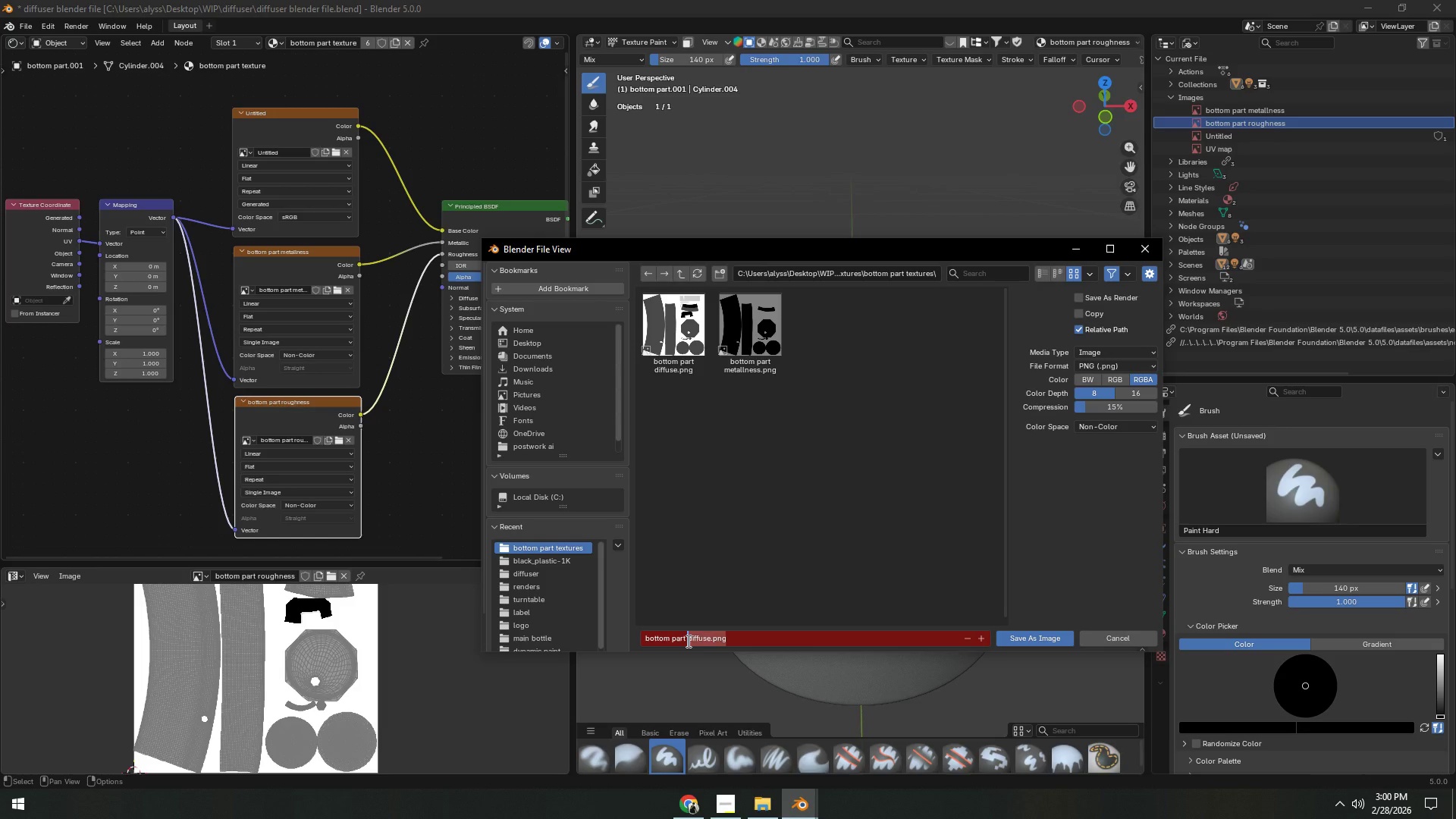 
type(roughness)
 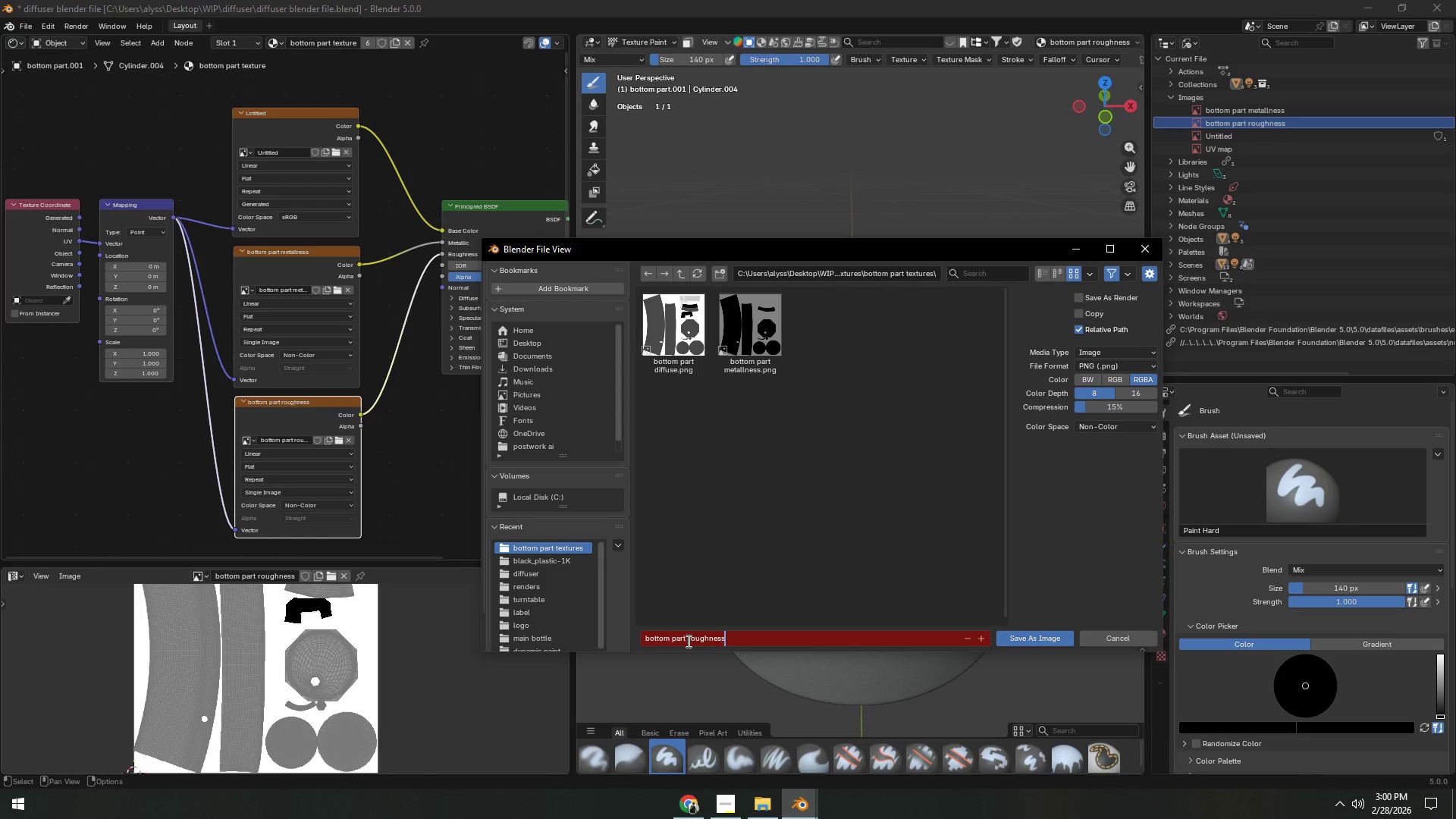 
key(Enter)
 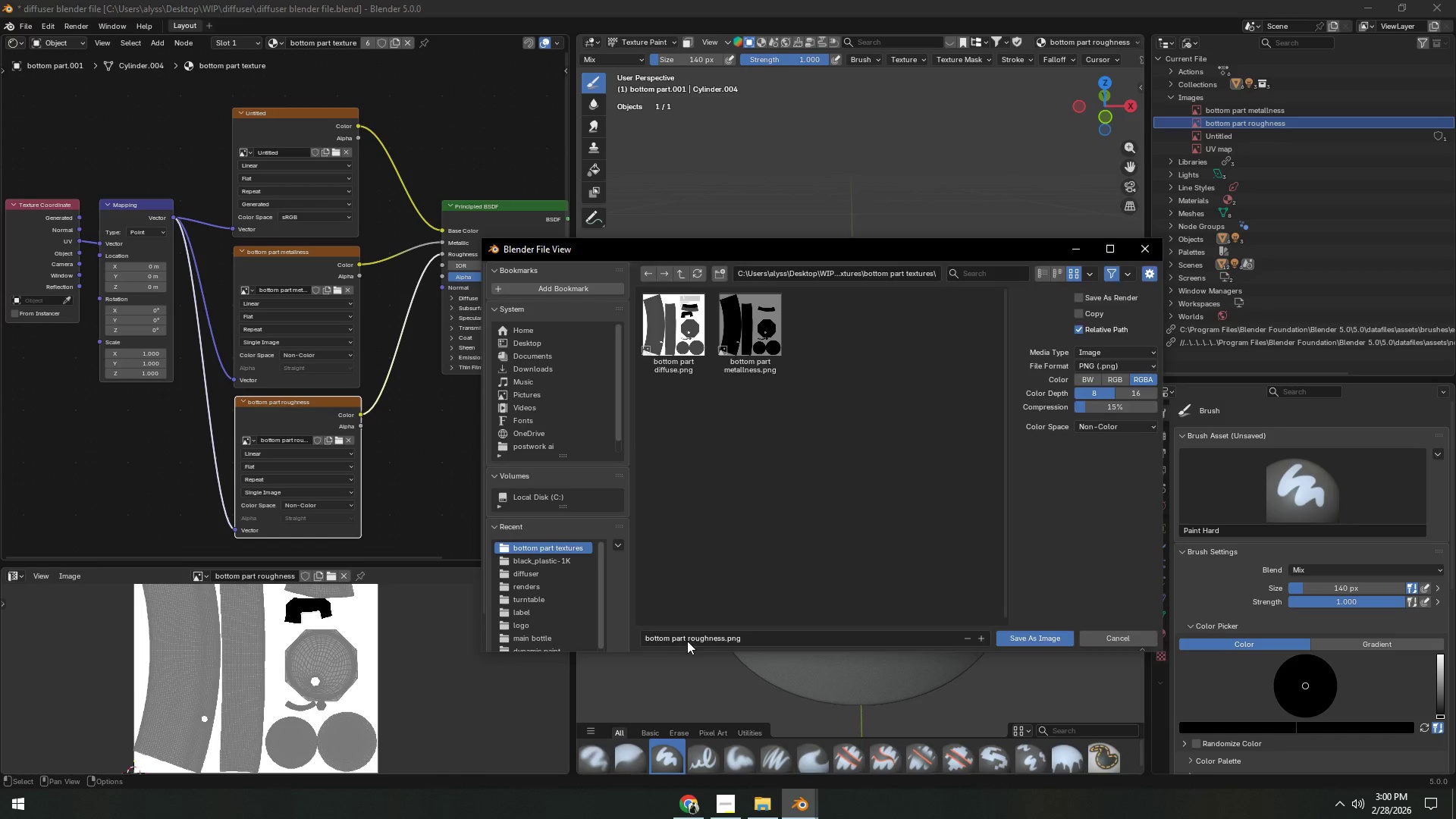 
key(Enter)
 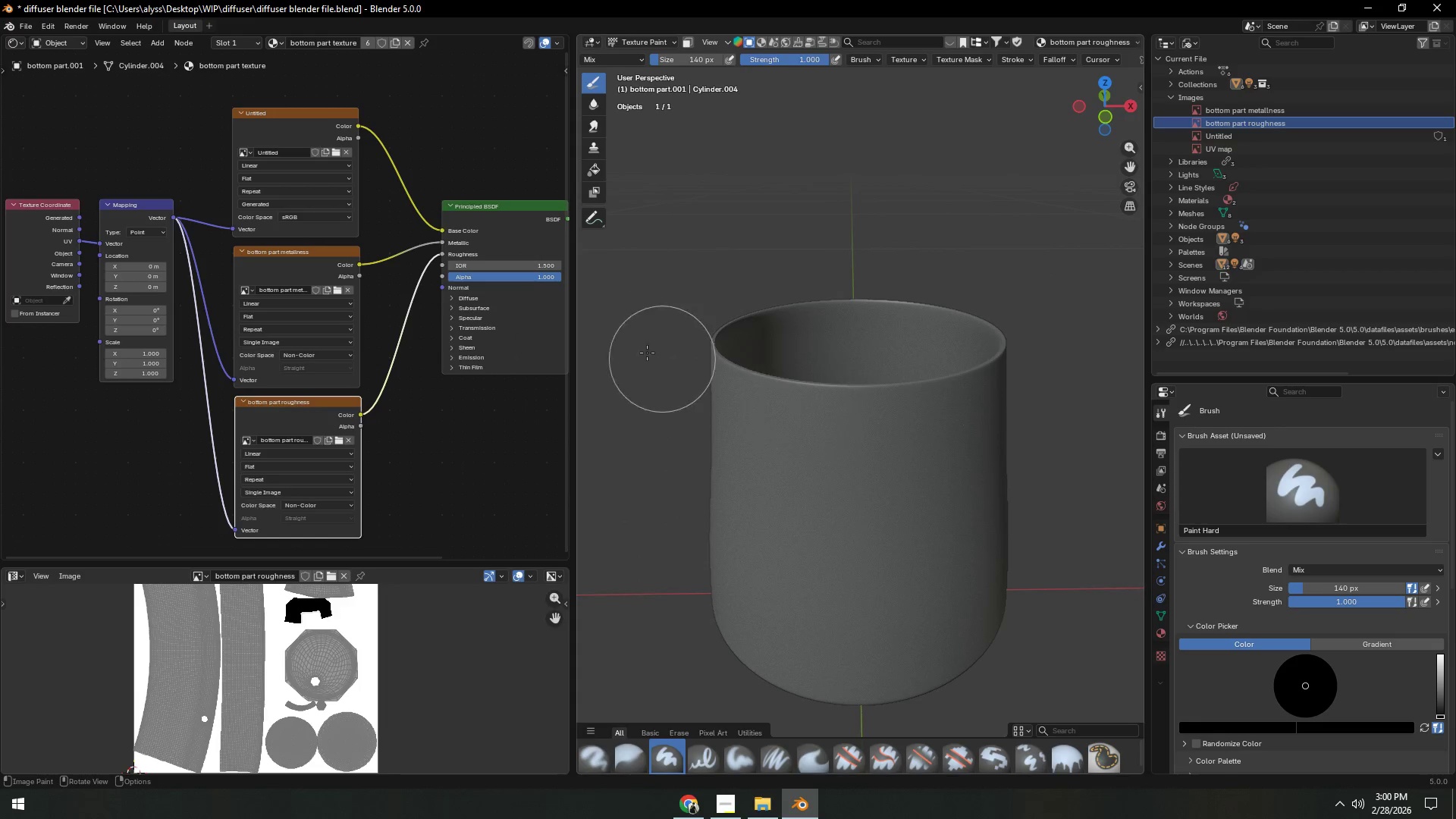 
left_click([270, 127])
 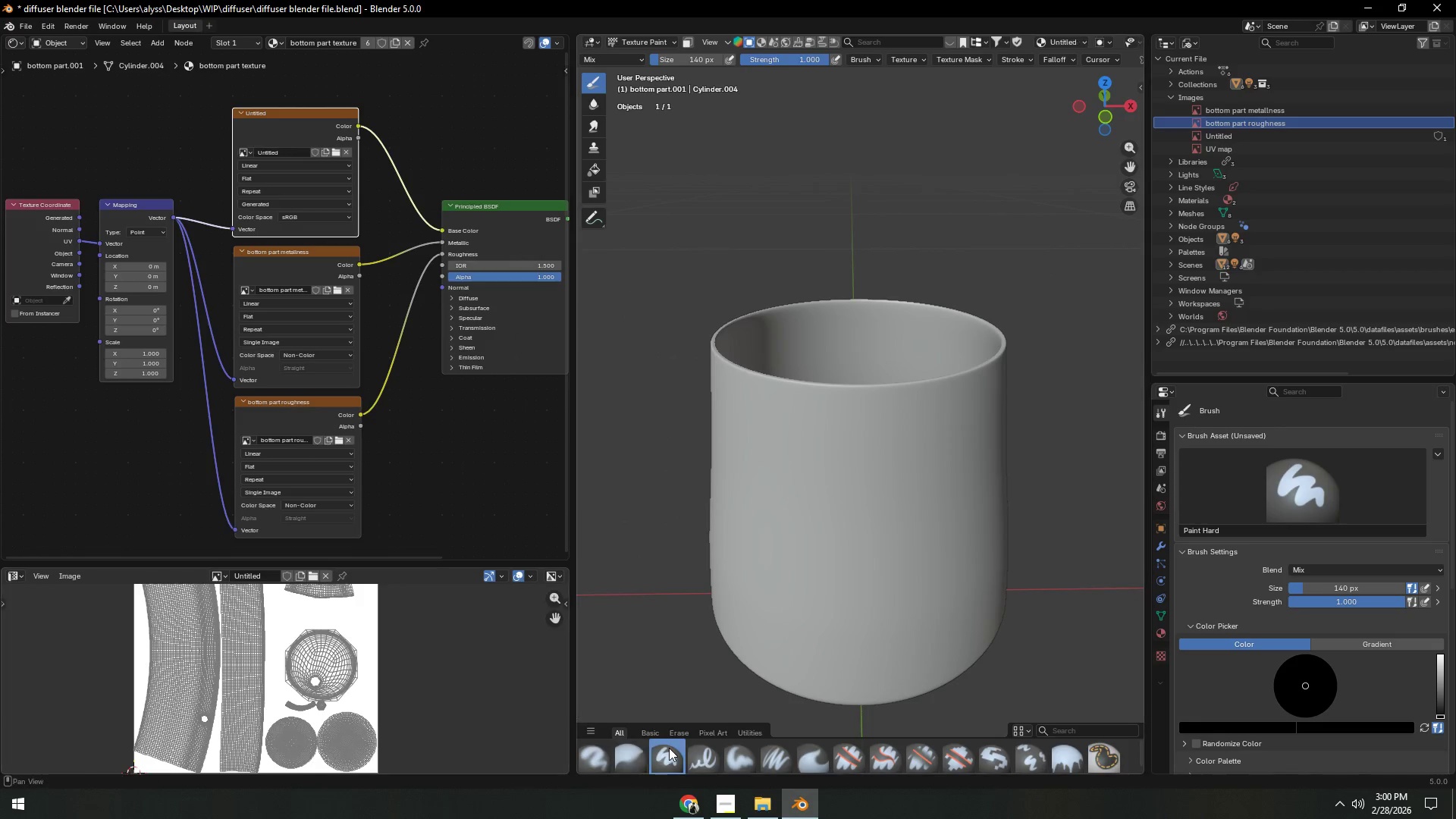 
left_click([764, 814])
 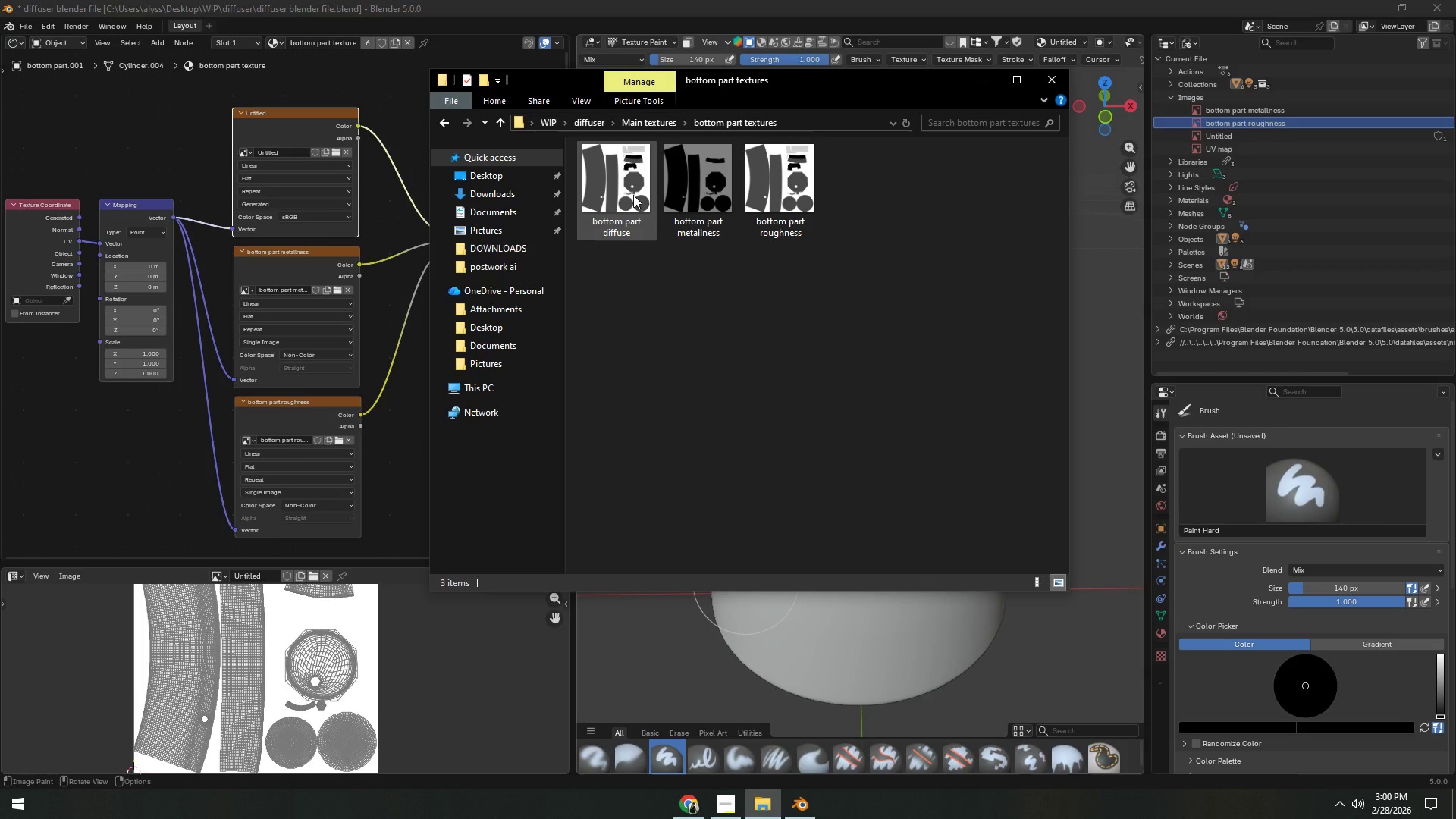 
double_click([633, 195])
 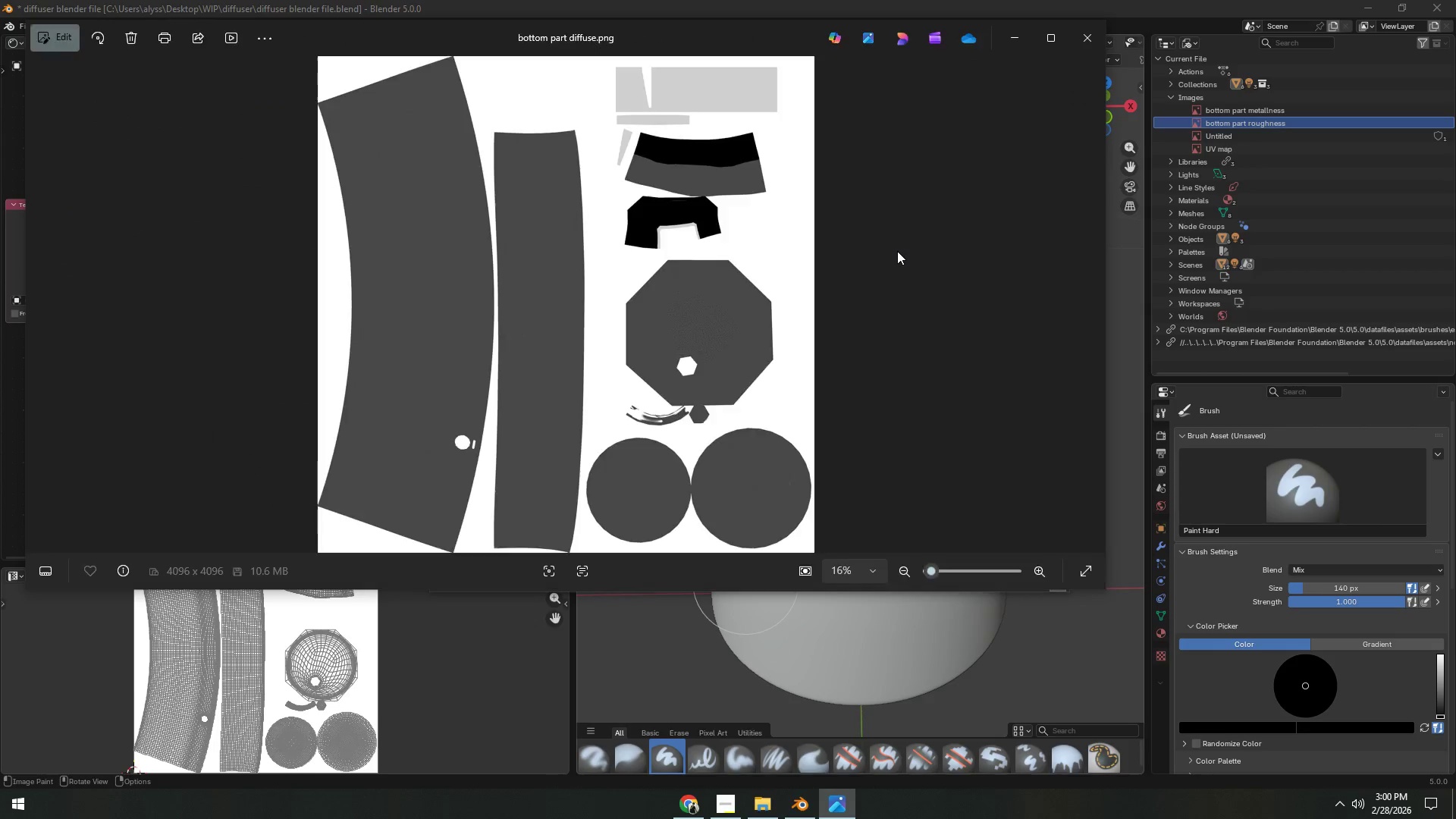 
scroll: coordinate [640, 302], scroll_direction: up, amount: 9.0
 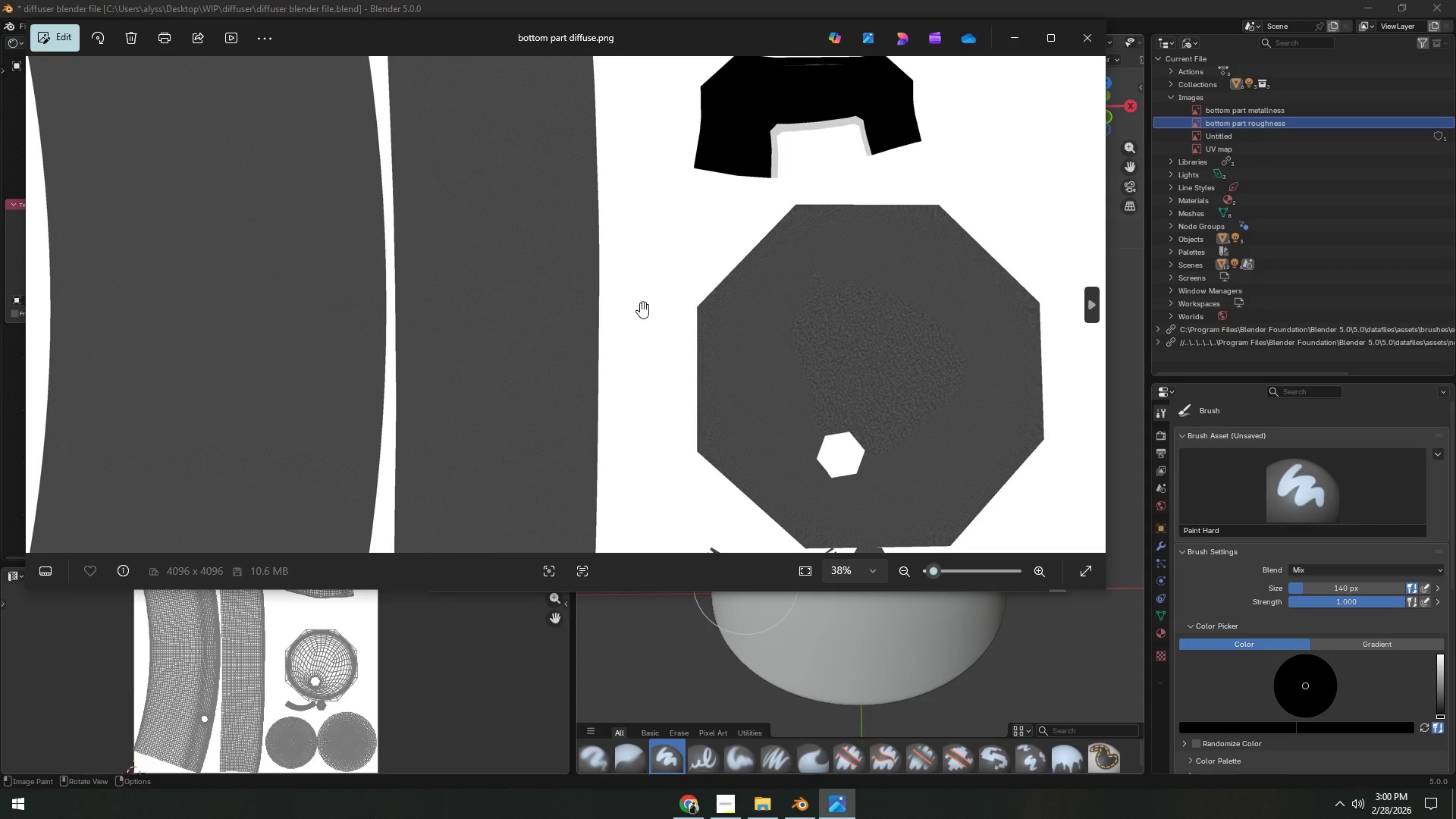 
scroll: coordinate [655, 289], scroll_direction: down, amount: 5.0
 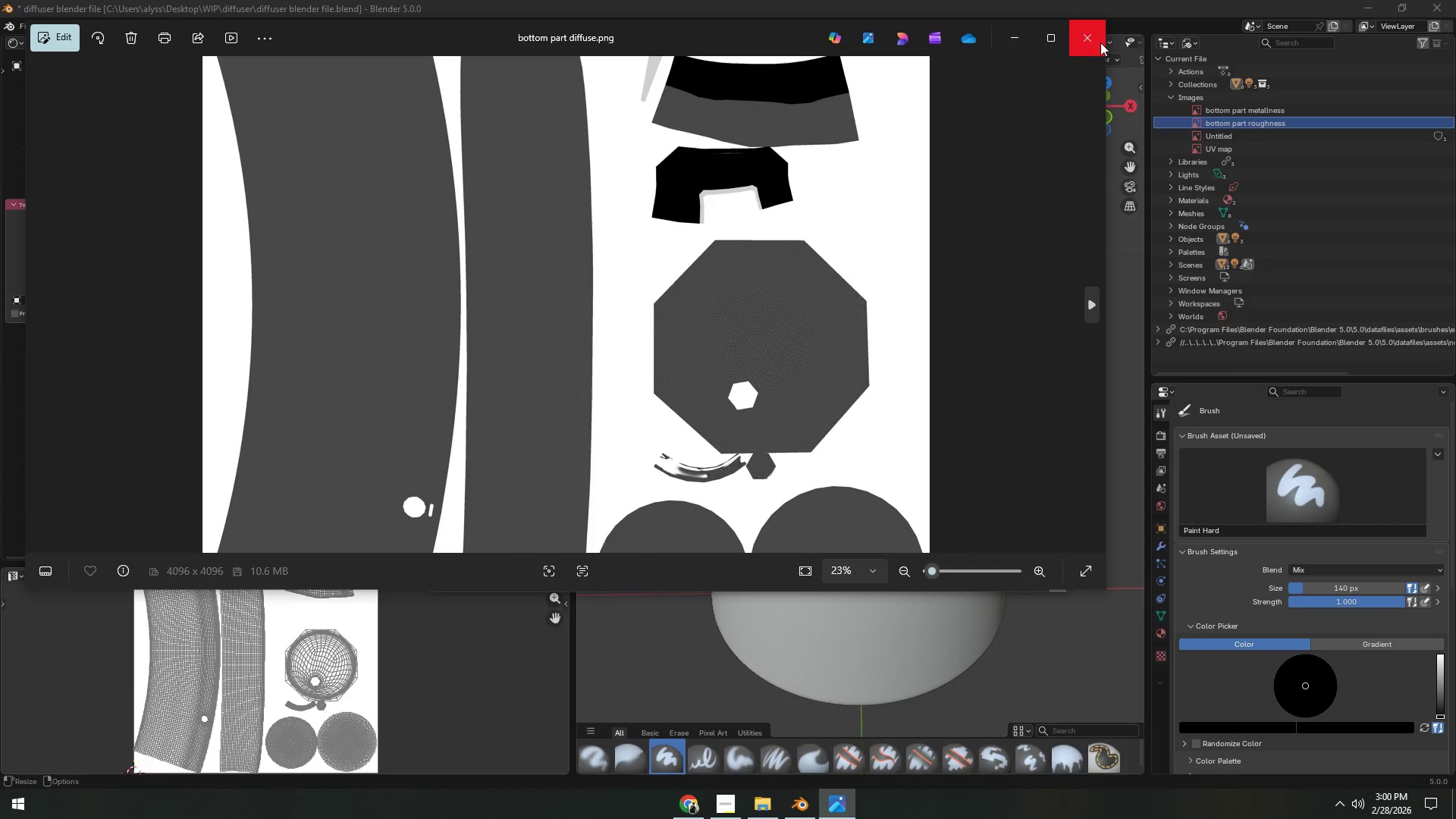 
left_click([1090, 42])
 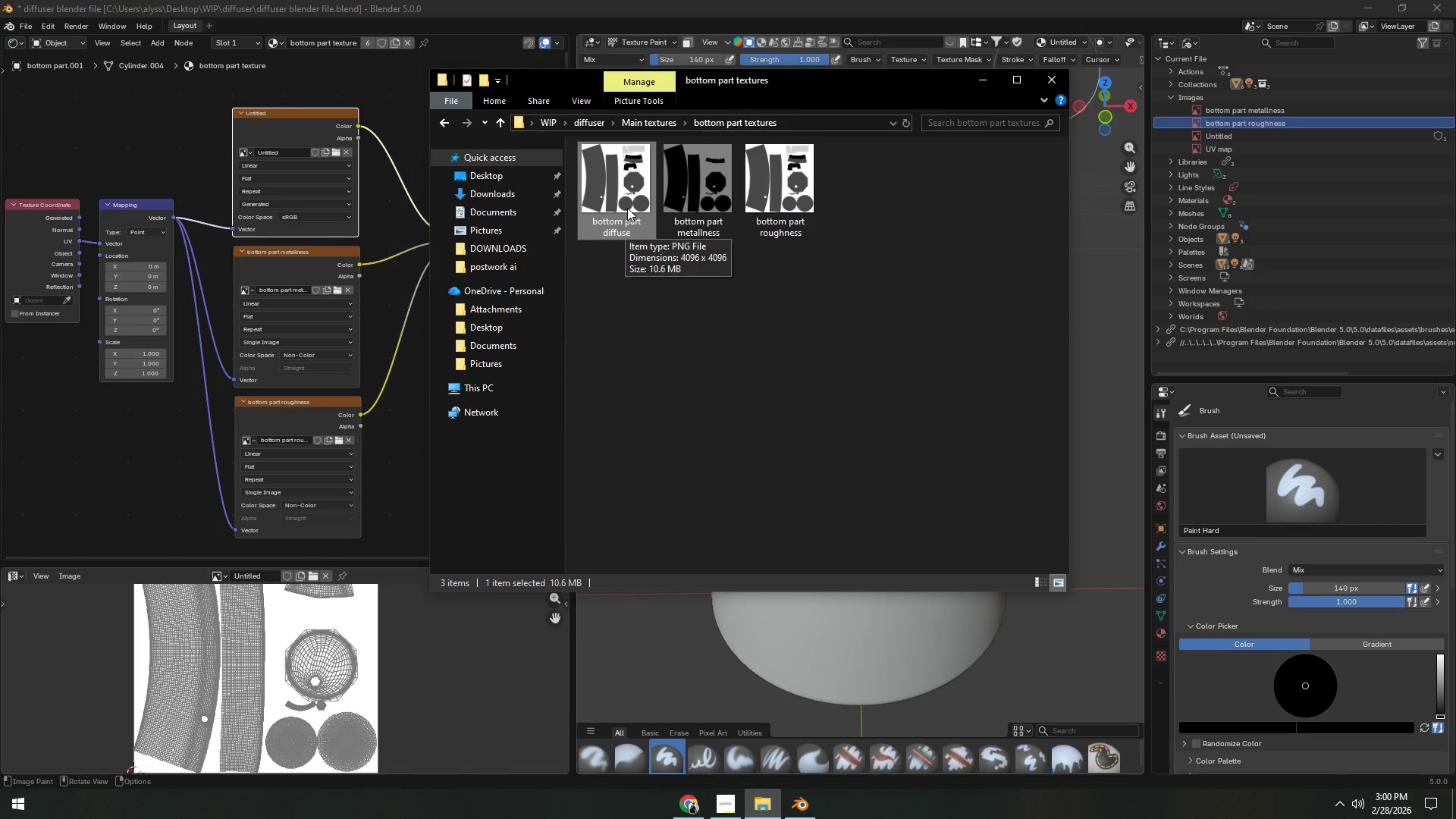 
right_click([618, 190])
 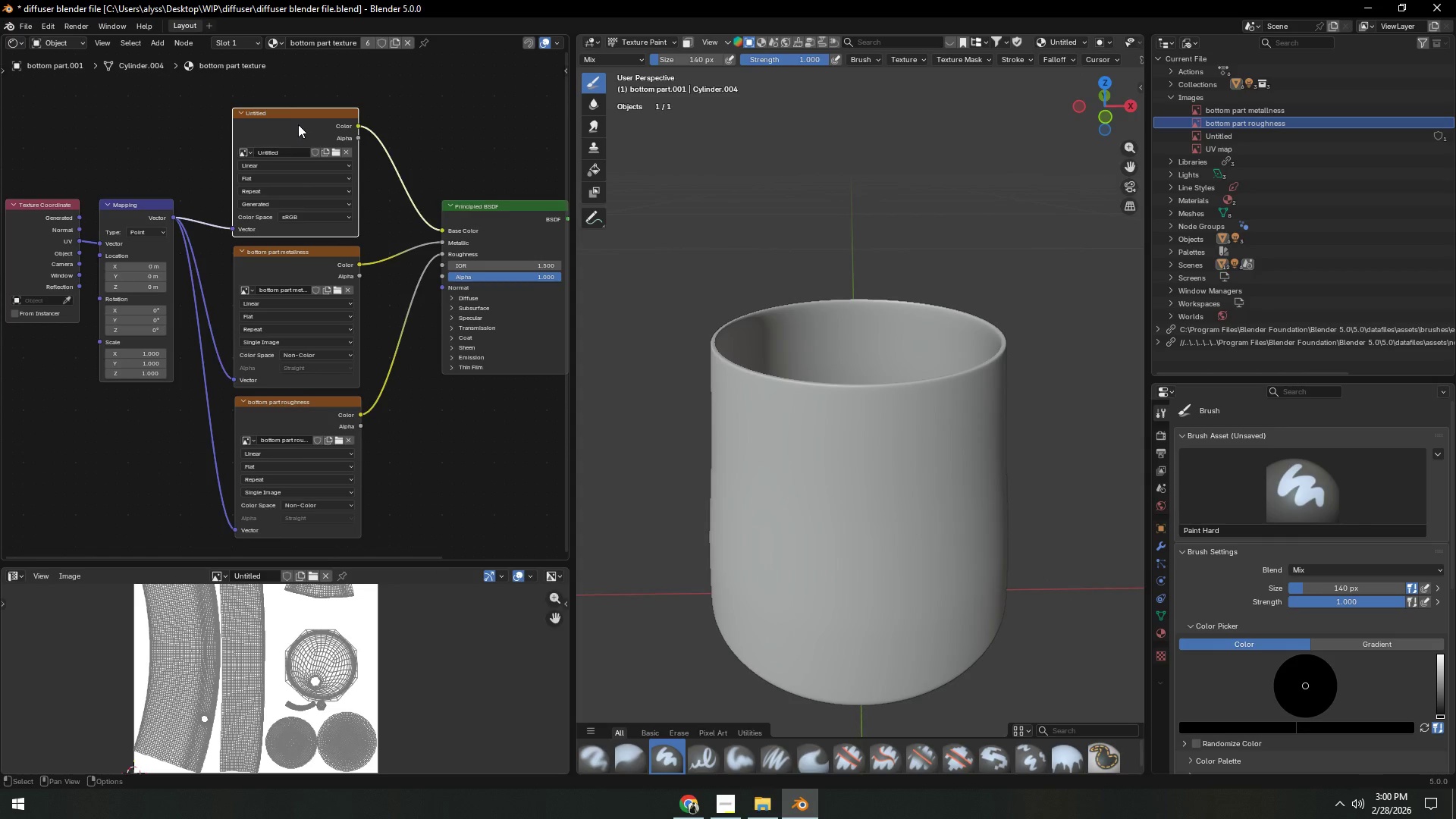 
left_click([284, 129])
 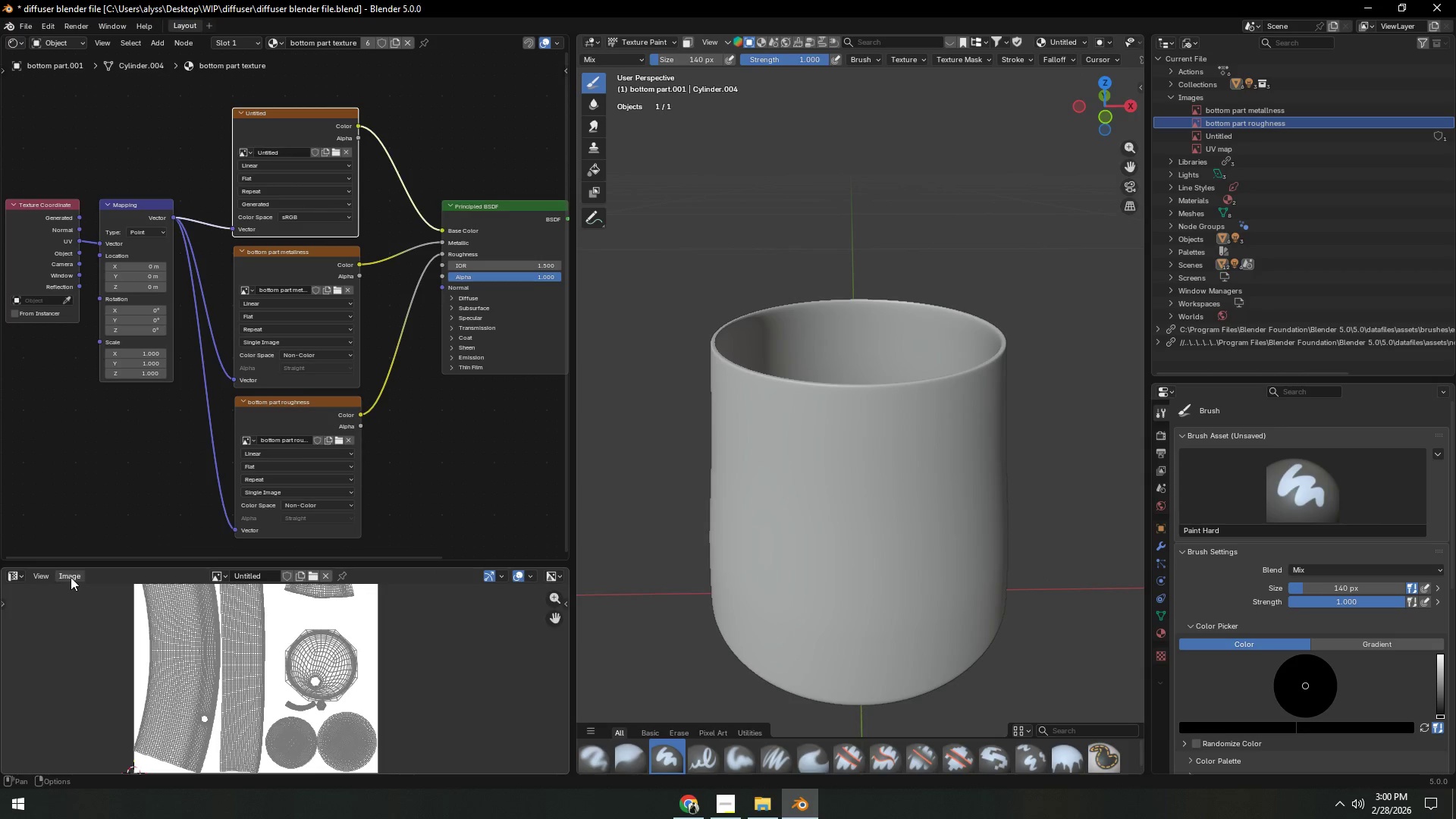 
left_click([71, 577])
 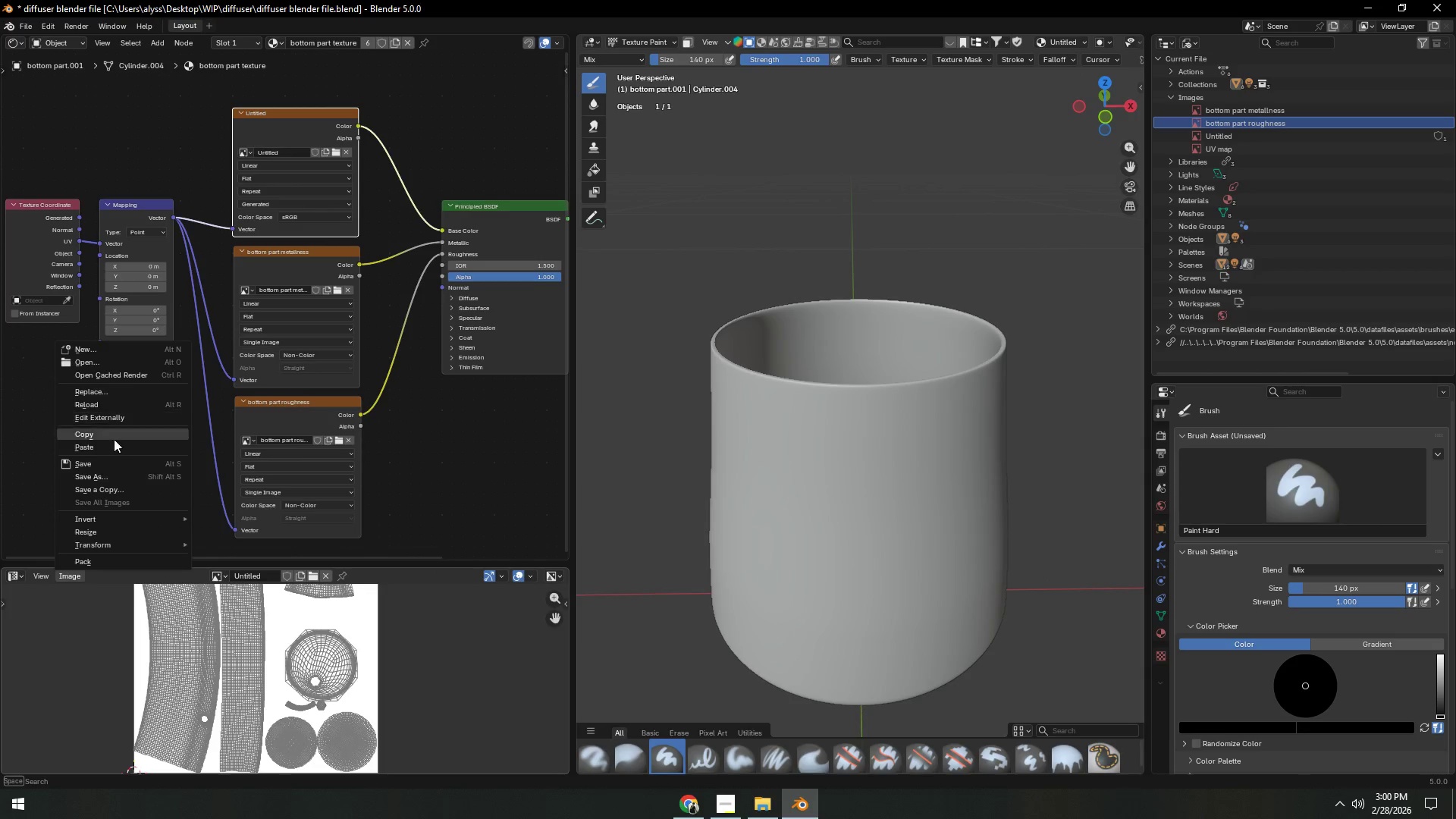 
left_click([110, 478])
 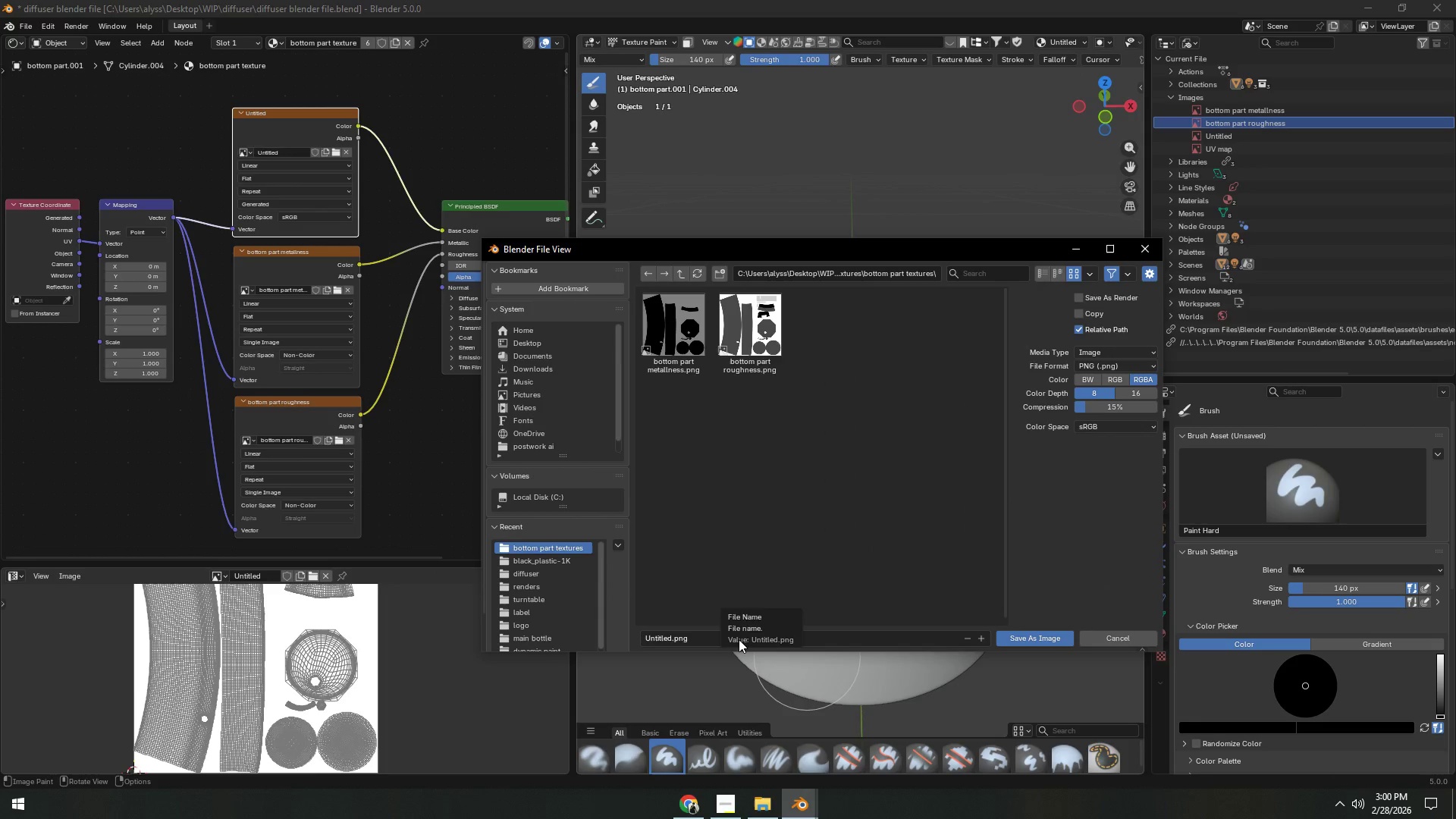 
left_click([1156, 256])
 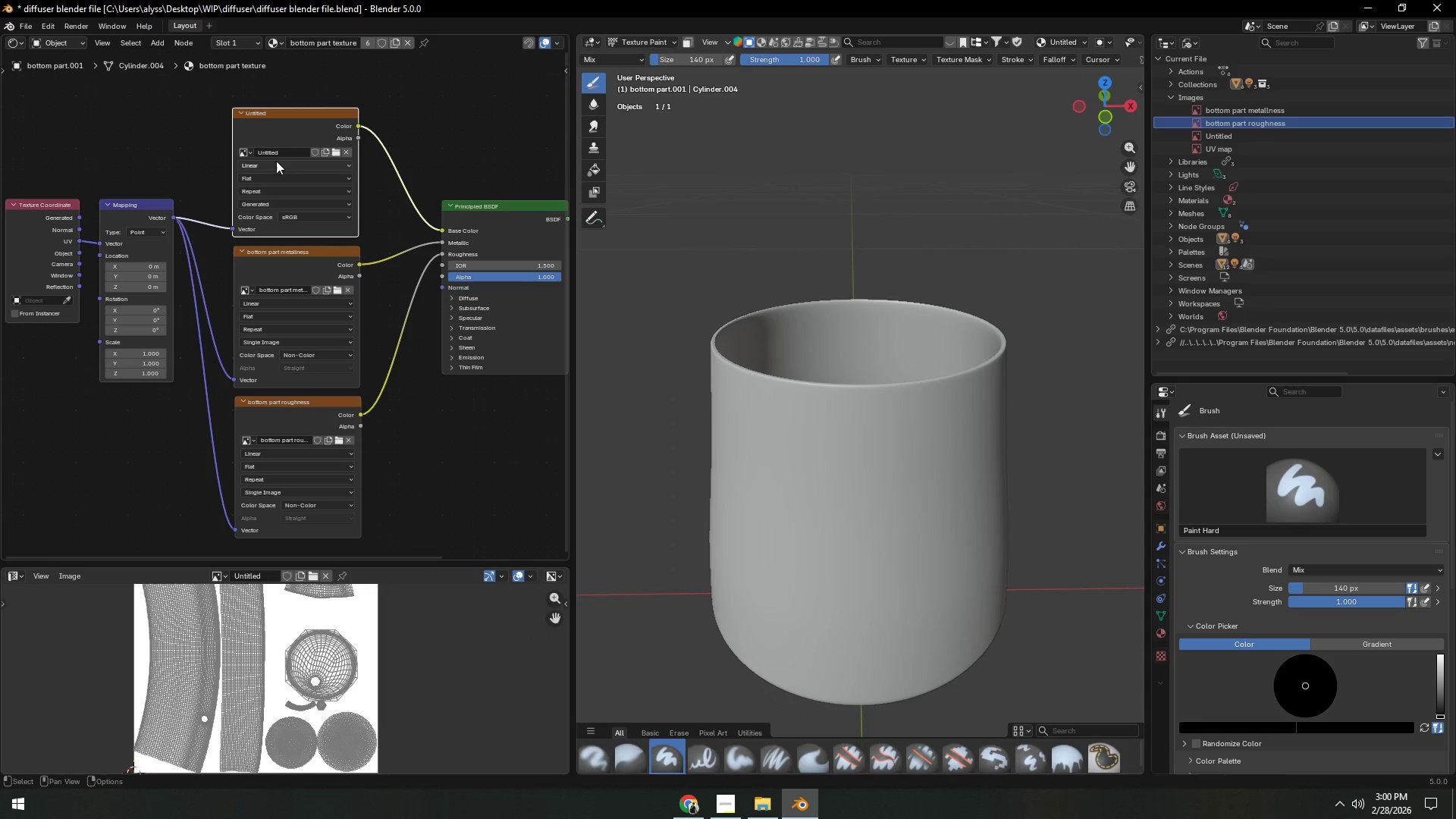 
left_click([281, 152])
 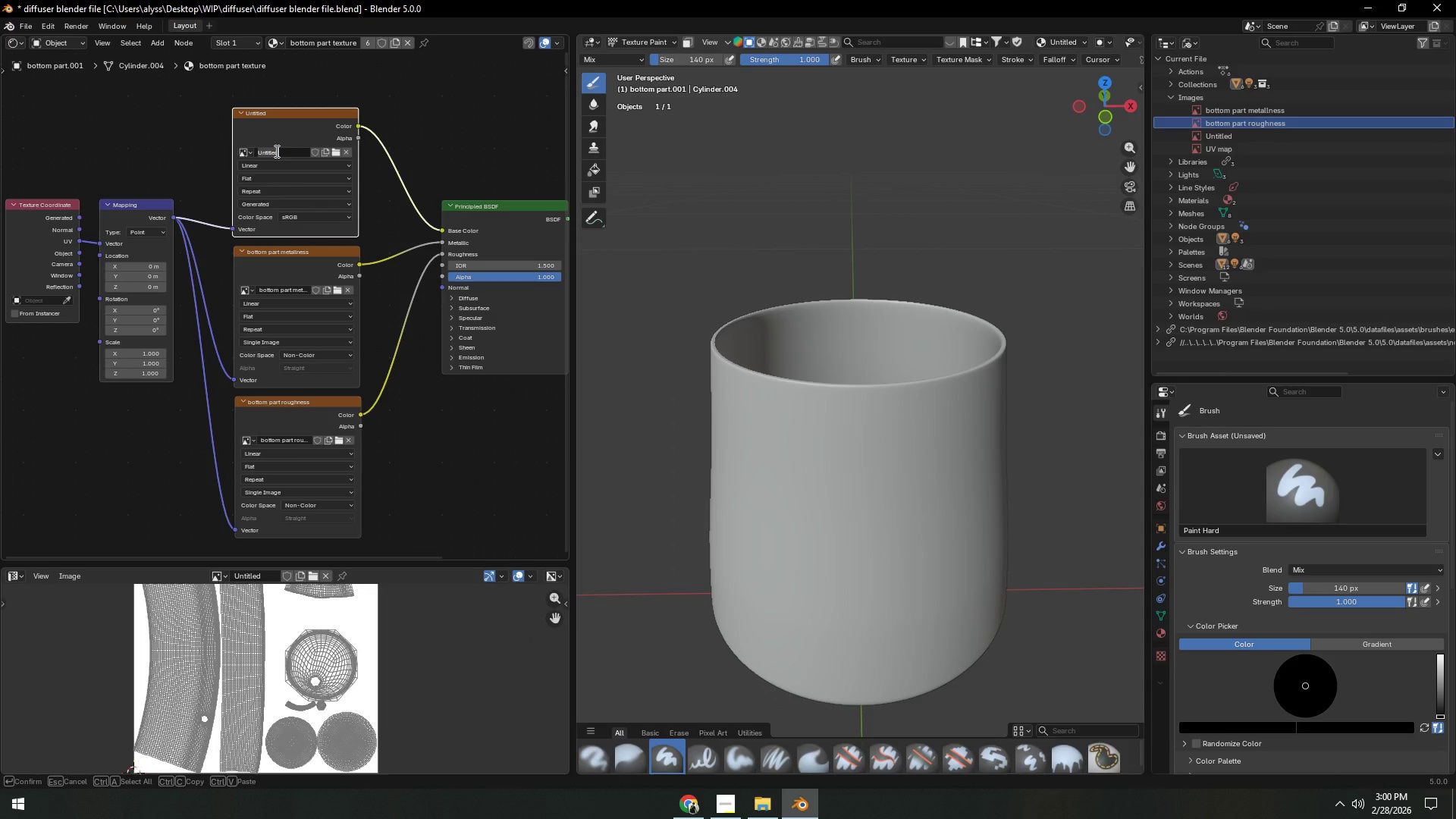 
type(bottom part du)
key(Backspace)
type(iffuse)
 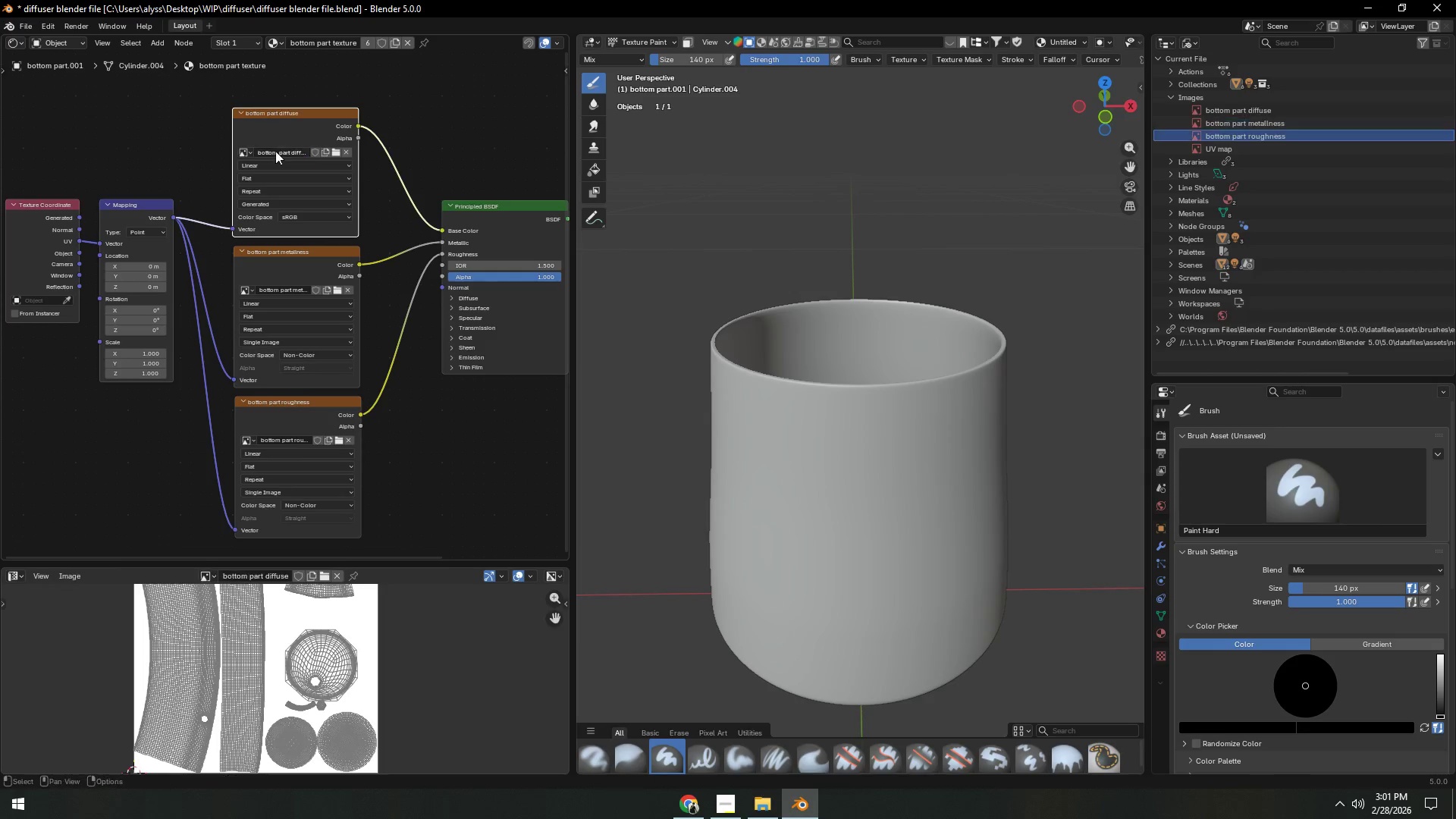 
key(Enter)
 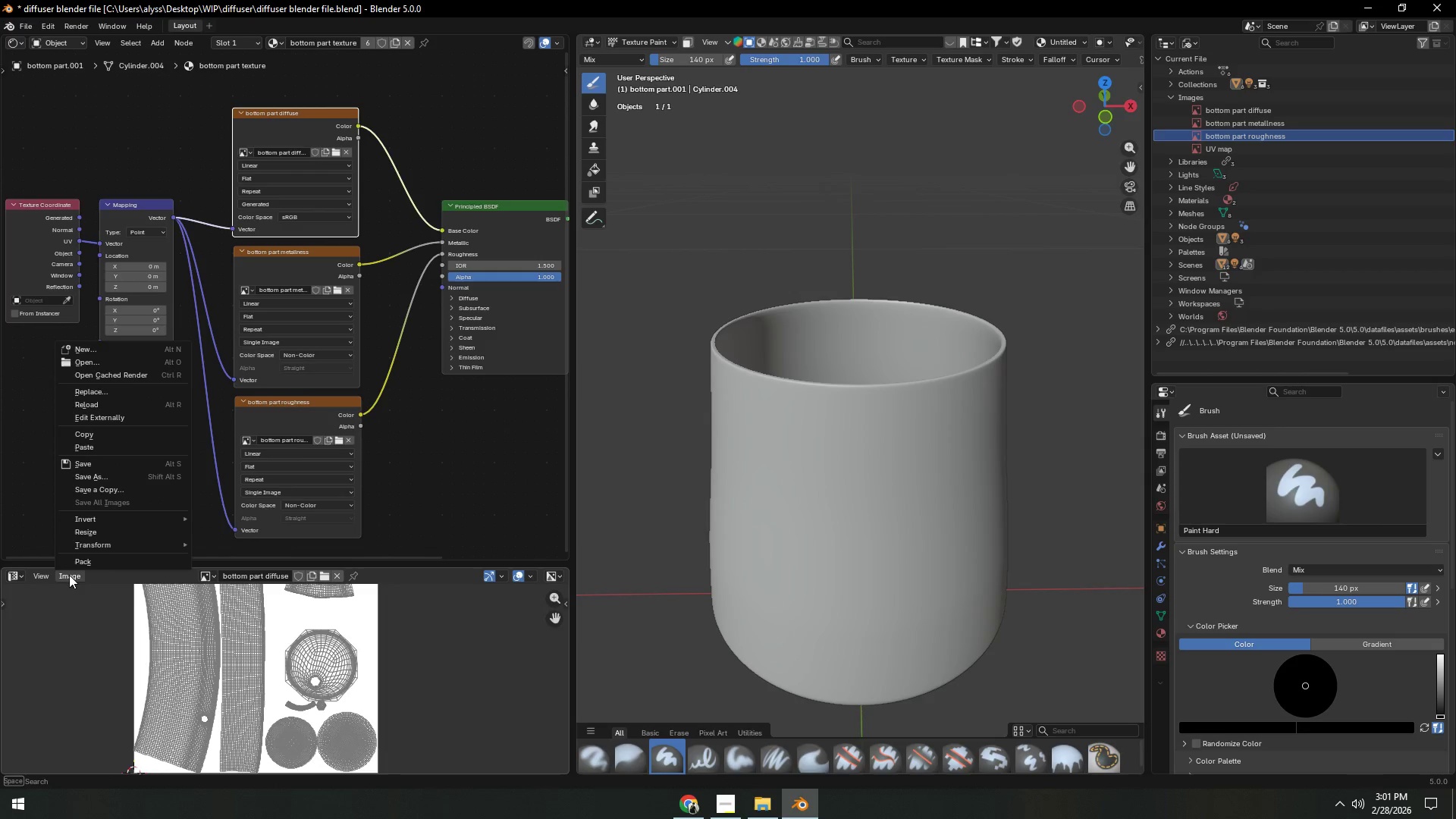 
double_click([69, 577])
 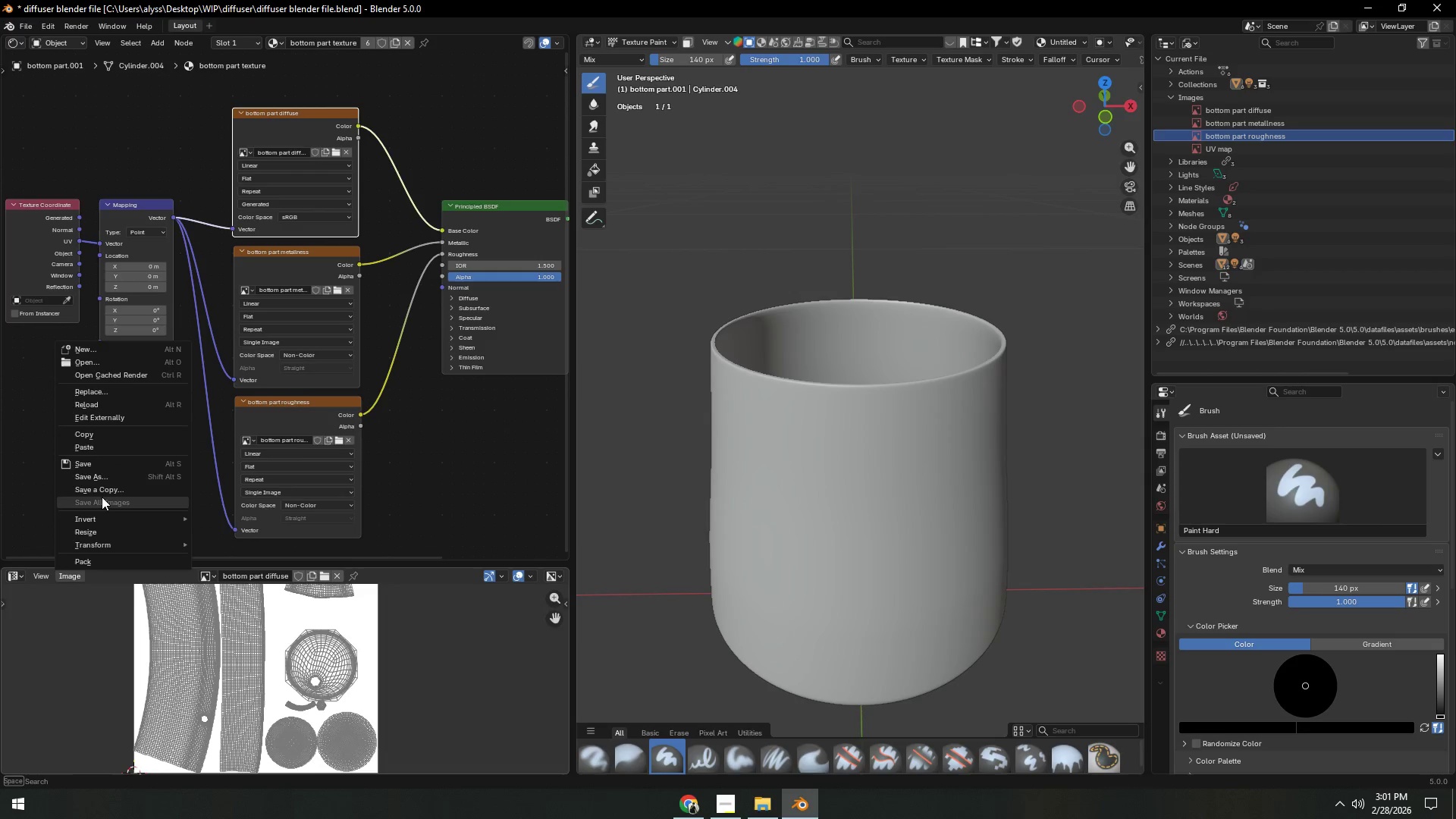 
left_click([114, 475])
 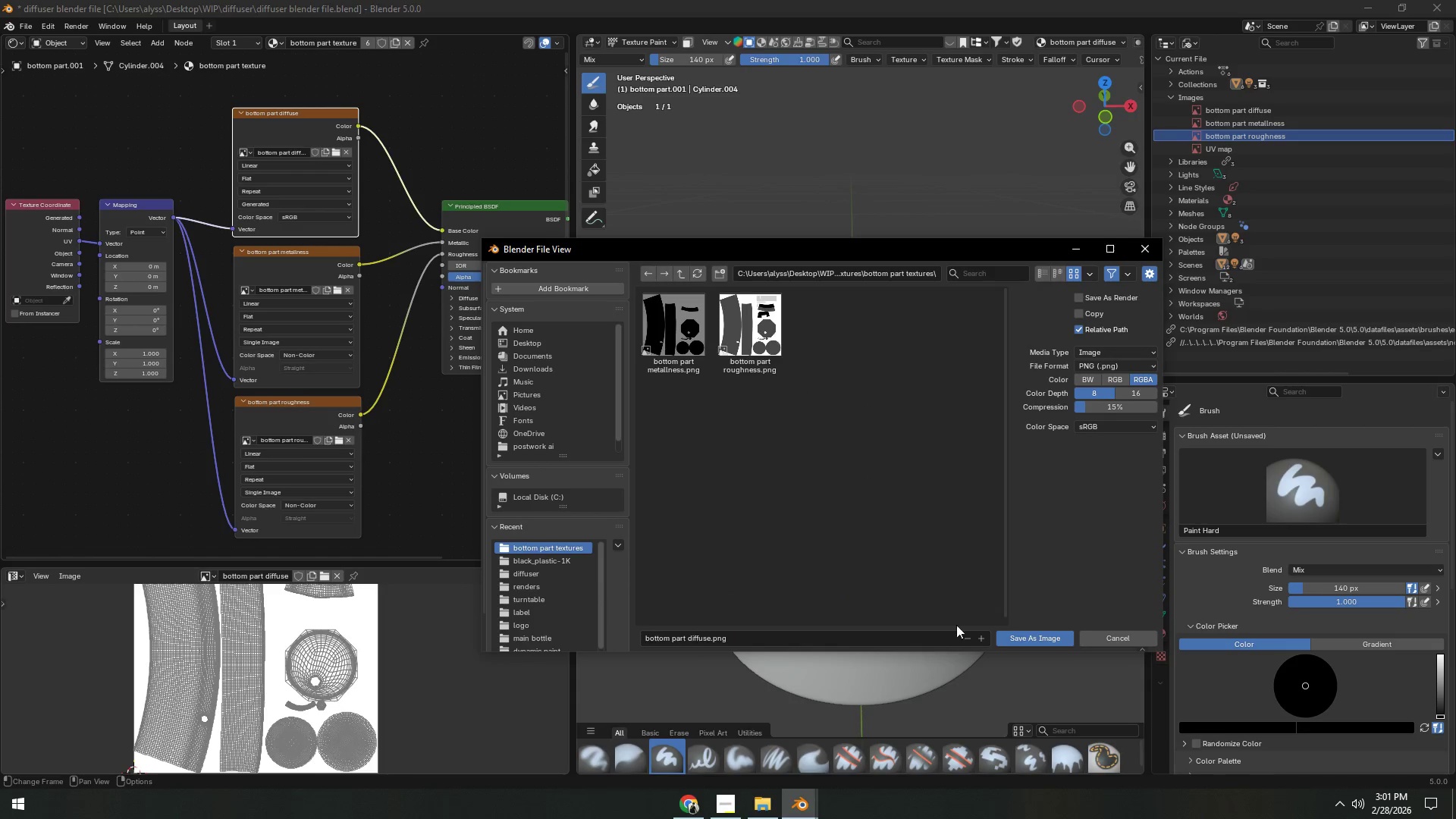 
left_click([1049, 635])
 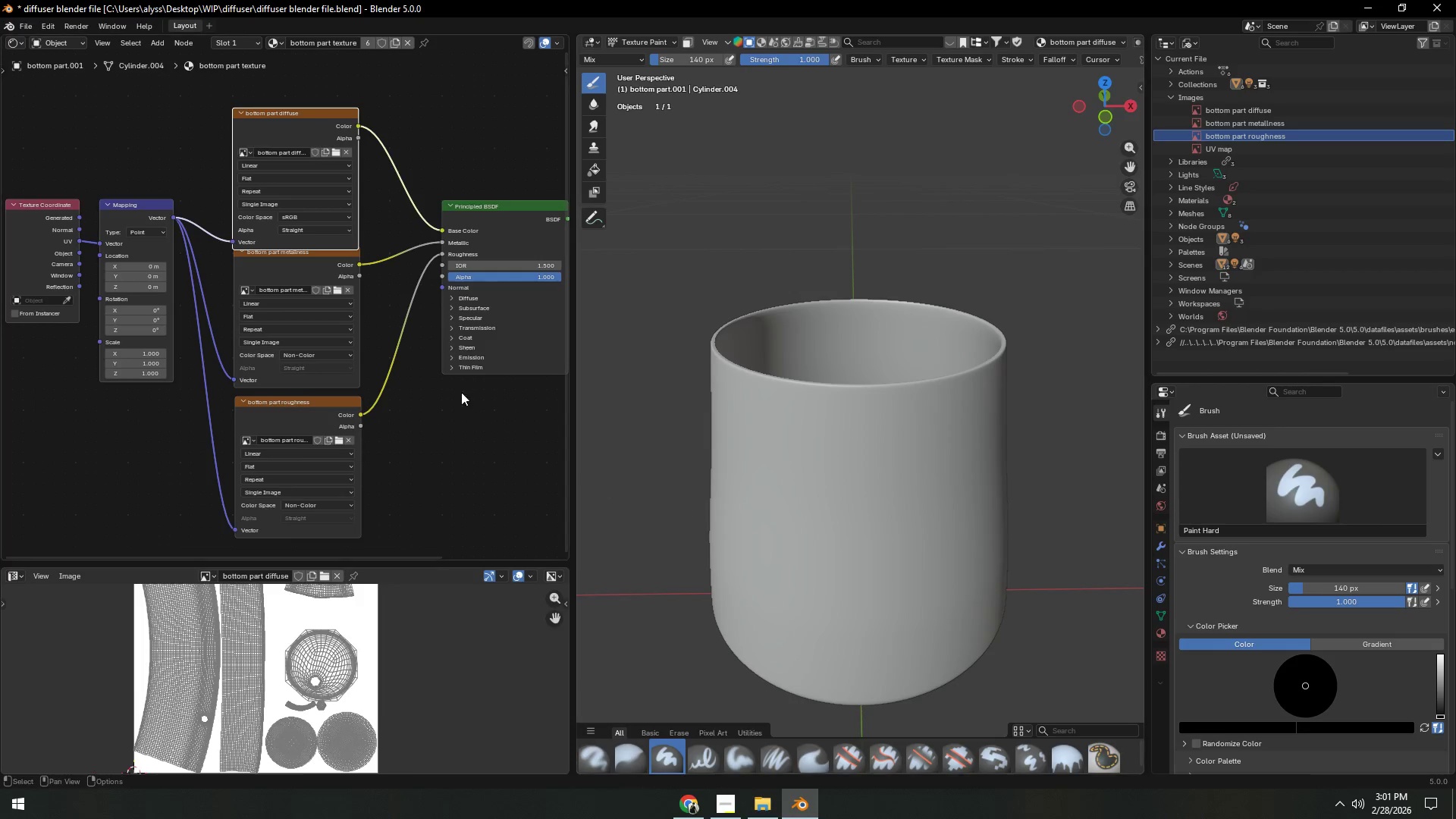 
left_click_drag(start_coordinate=[298, 265], to_coordinate=[294, 280])
 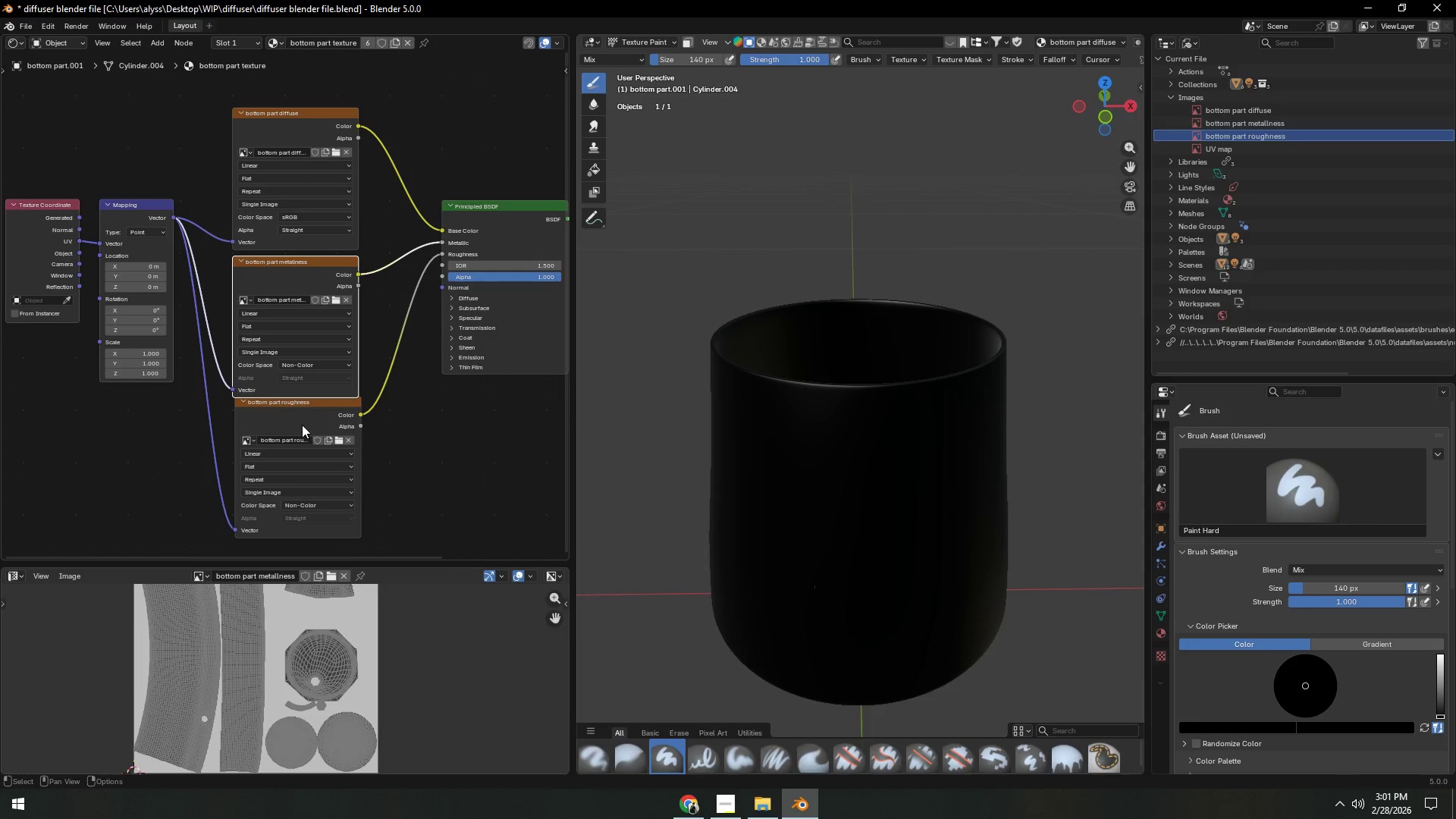 
left_click_drag(start_coordinate=[301, 413], to_coordinate=[293, 435])
 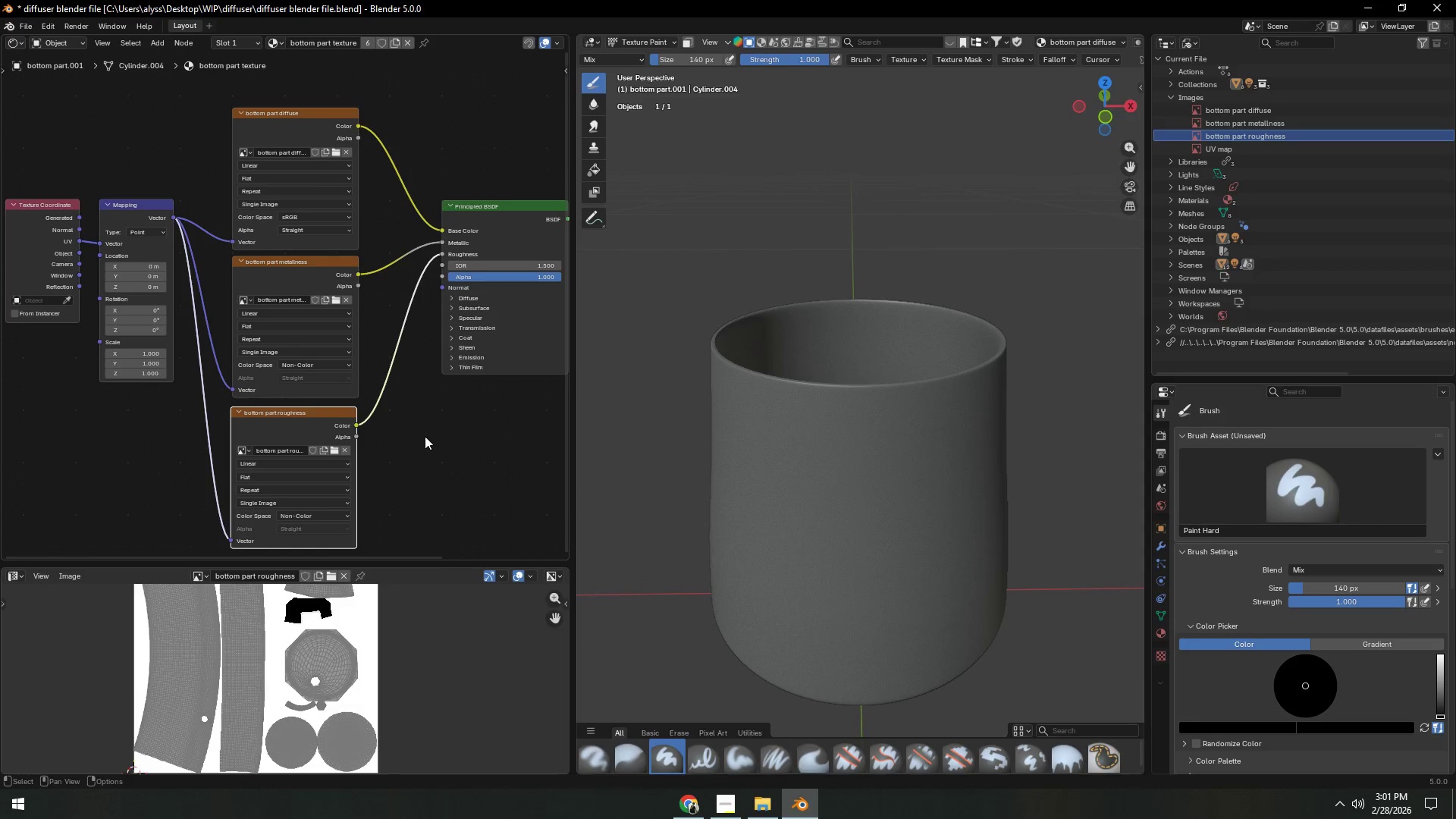 
left_click([430, 436])
 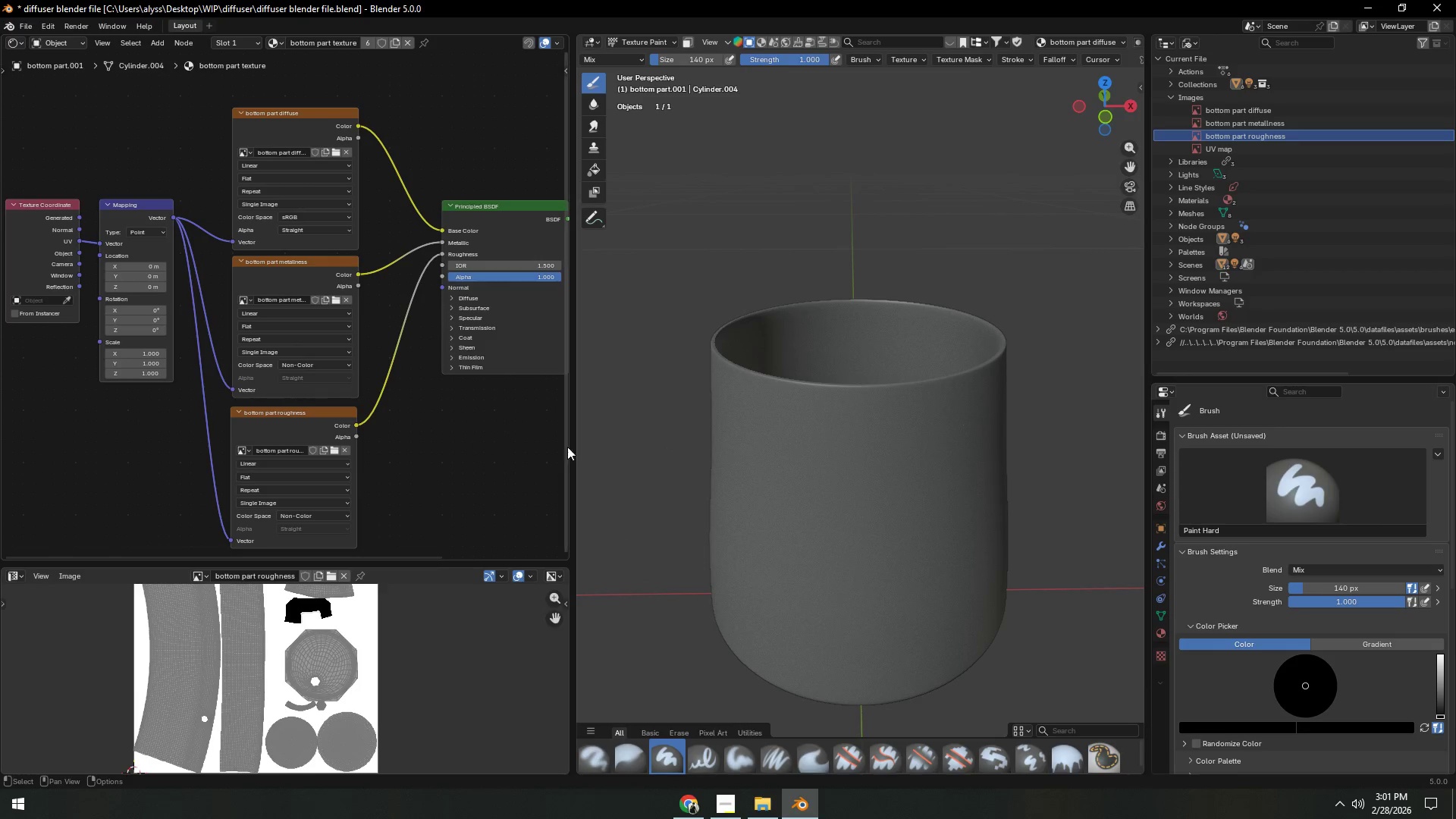 
key(Control+ControlLeft)
 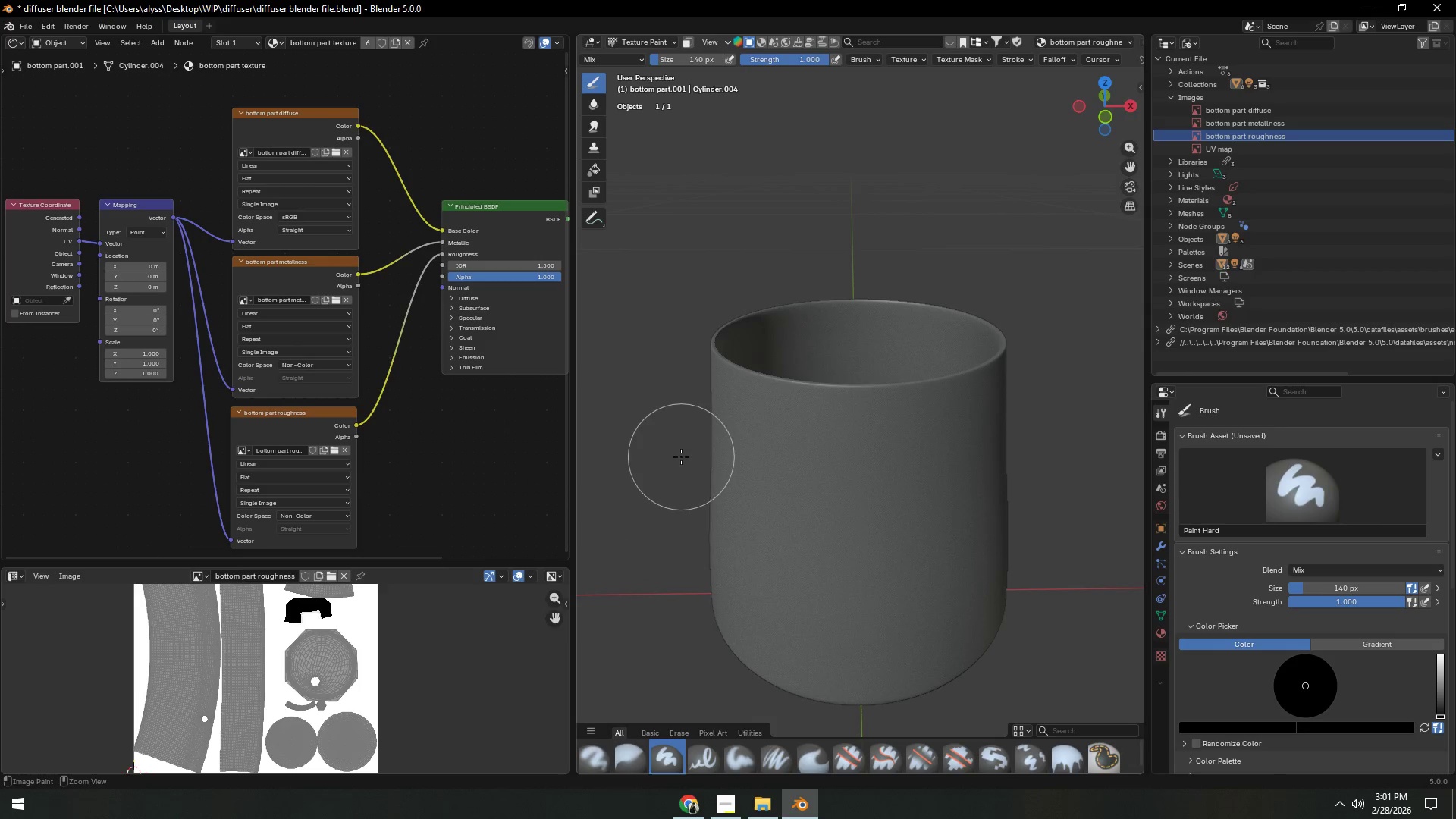 
key(Control+S)
 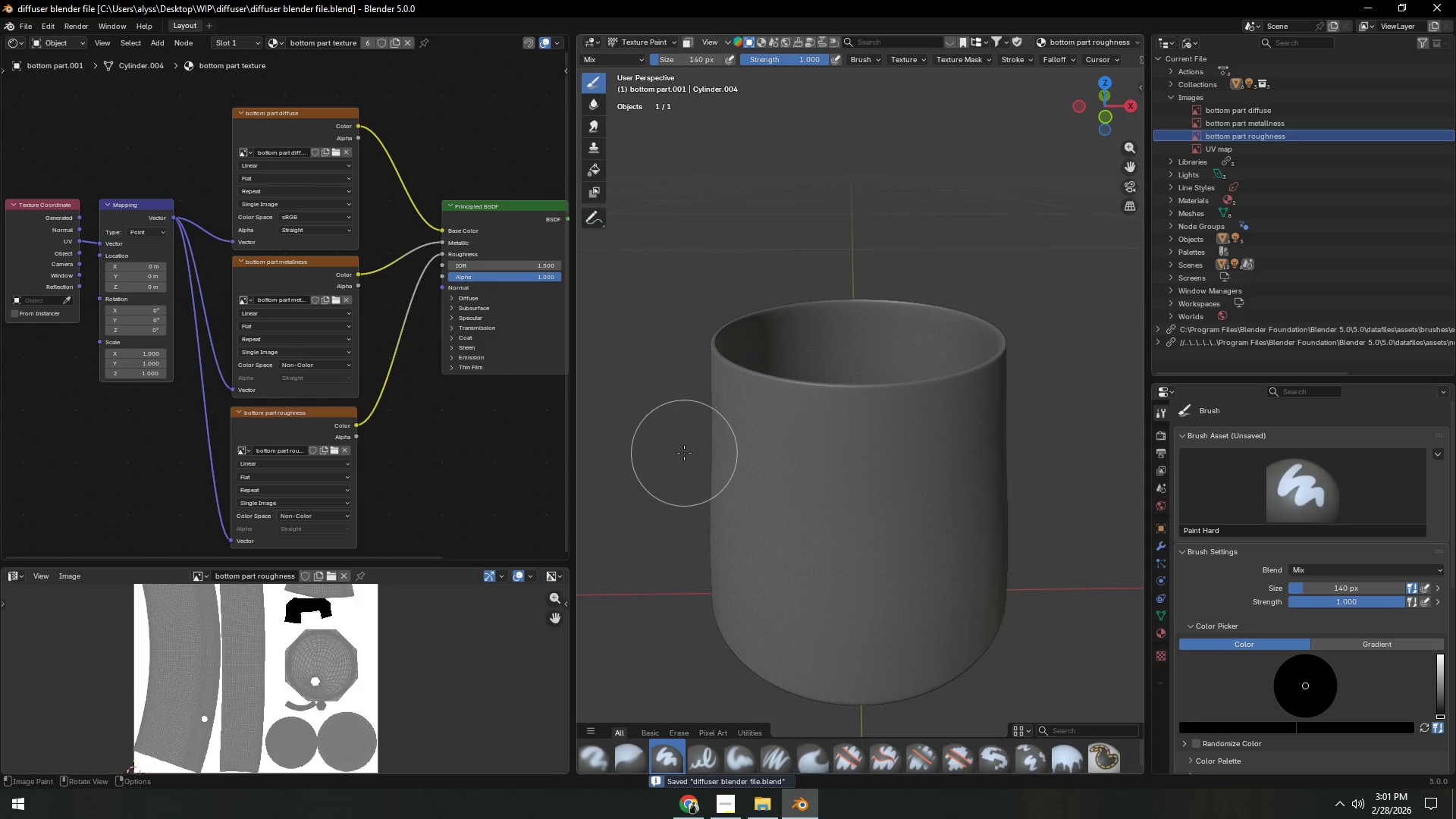 
scroll: coordinate [675, 458], scroll_direction: down, amount: 3.0
 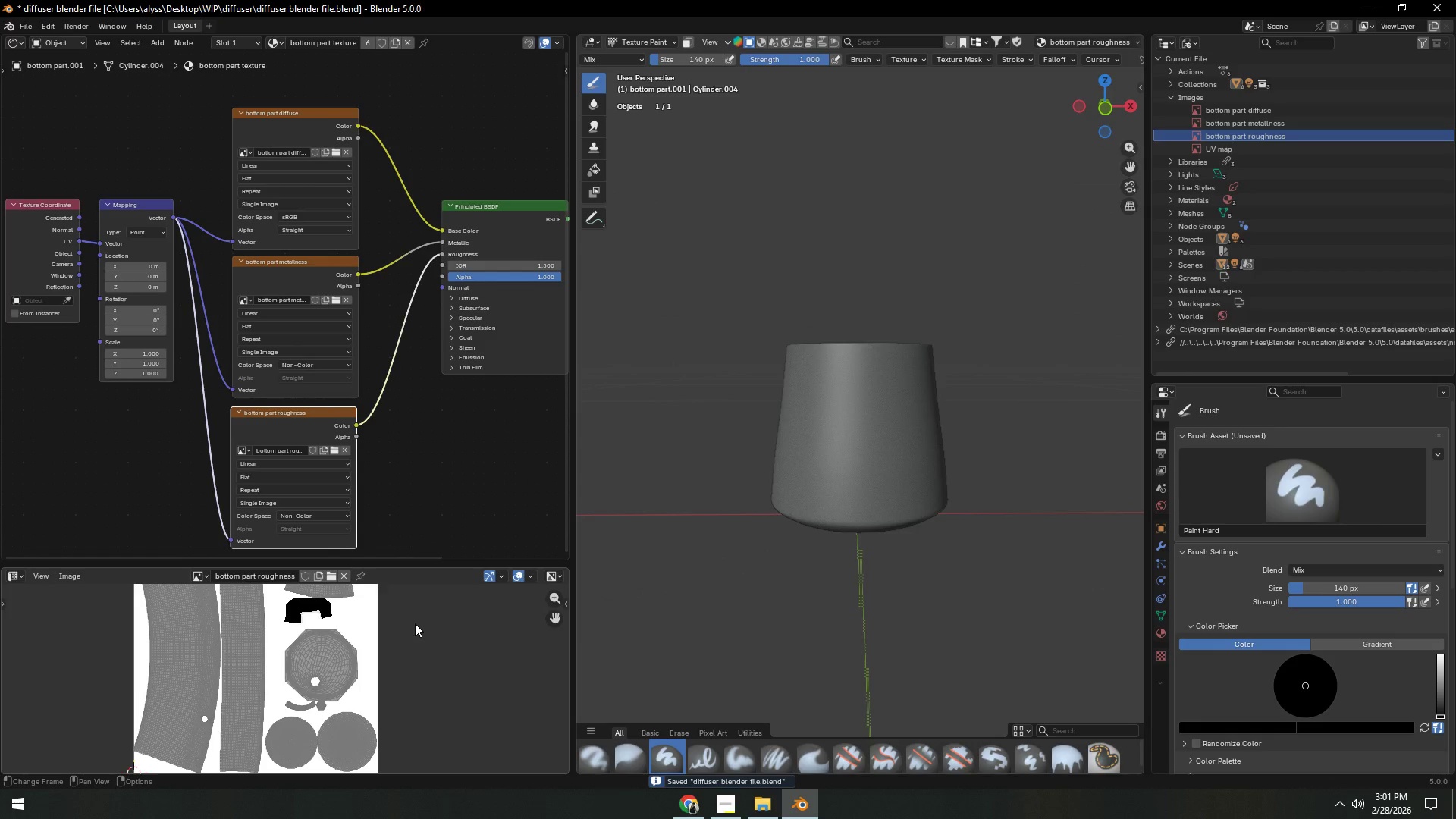 
scroll: coordinate [848, 511], scroll_direction: up, amount: 3.0
 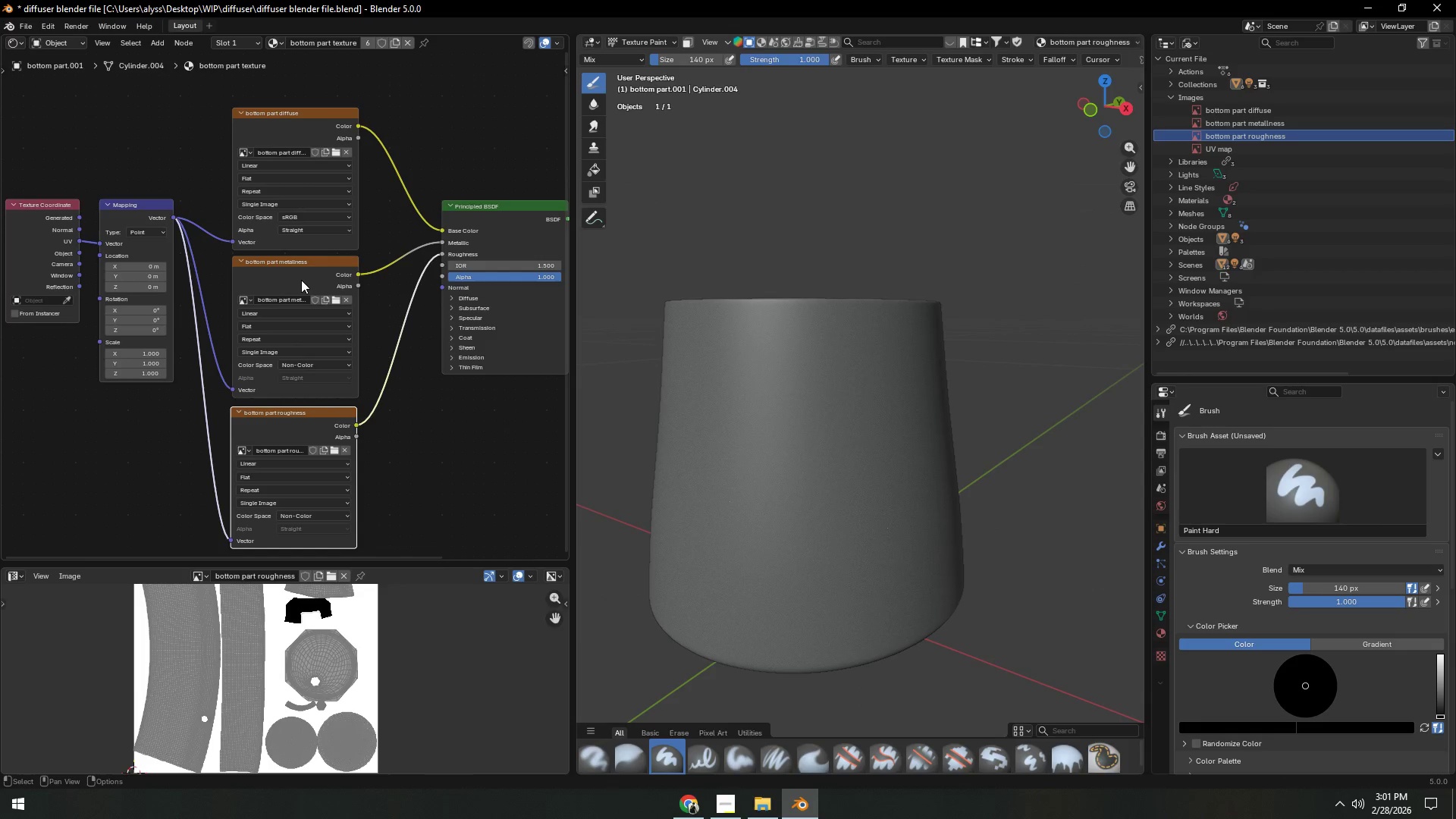 
left_click([301, 277])
 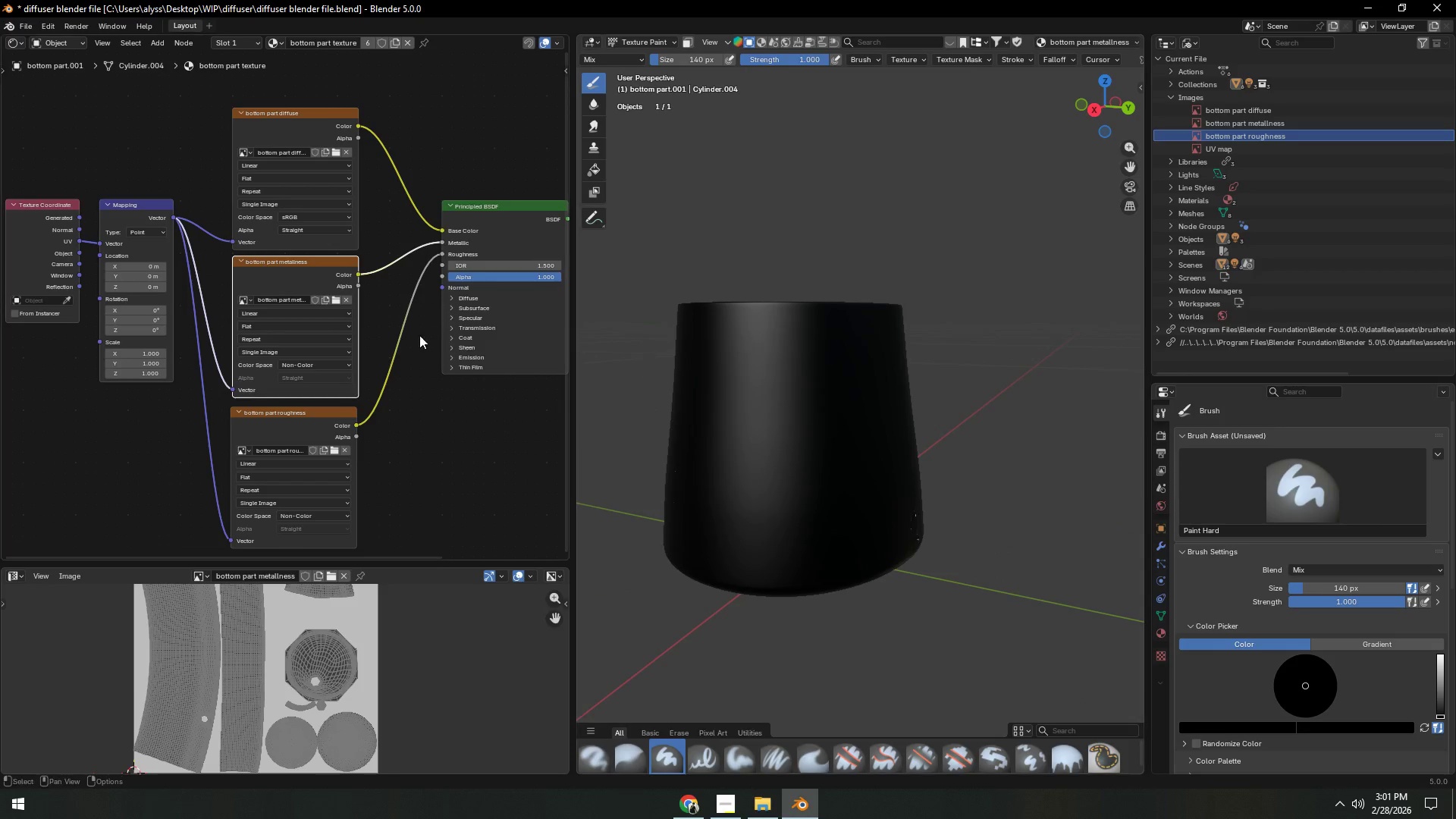 
left_click([278, 275])
 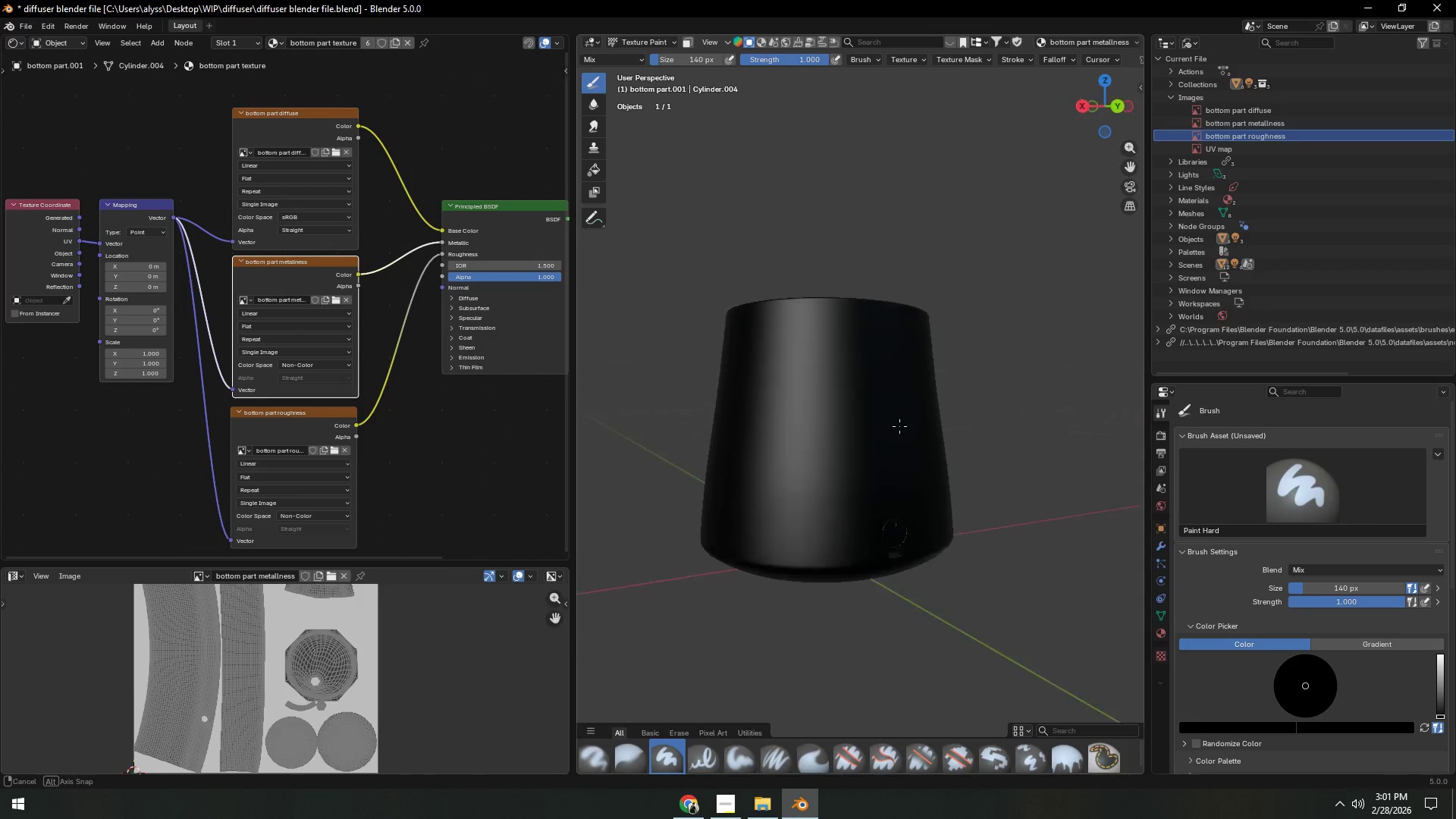 
key(Shift+ShiftLeft)
 